 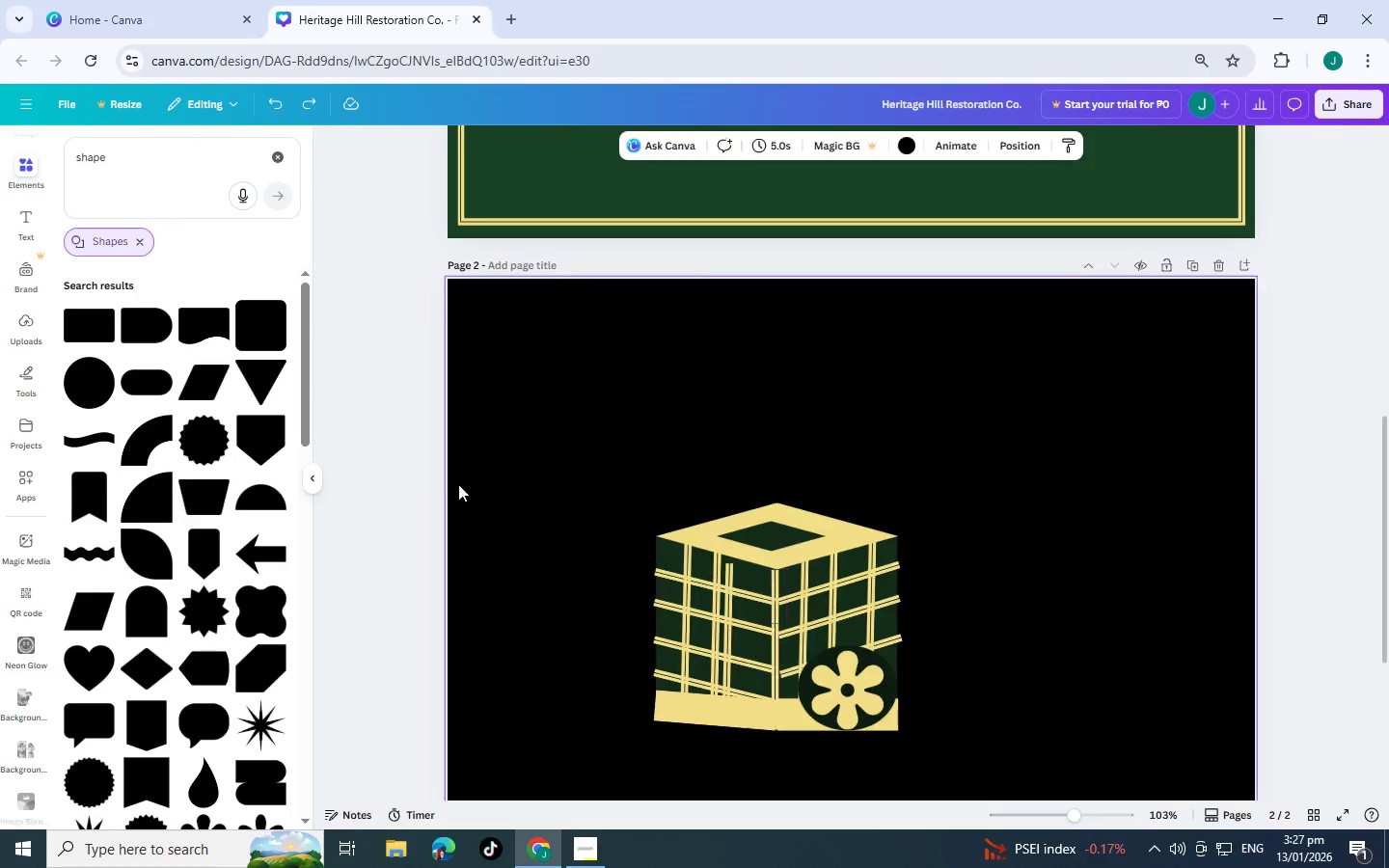 
scroll: coordinate [490, 492], scroll_direction: down, amount: 3.0
 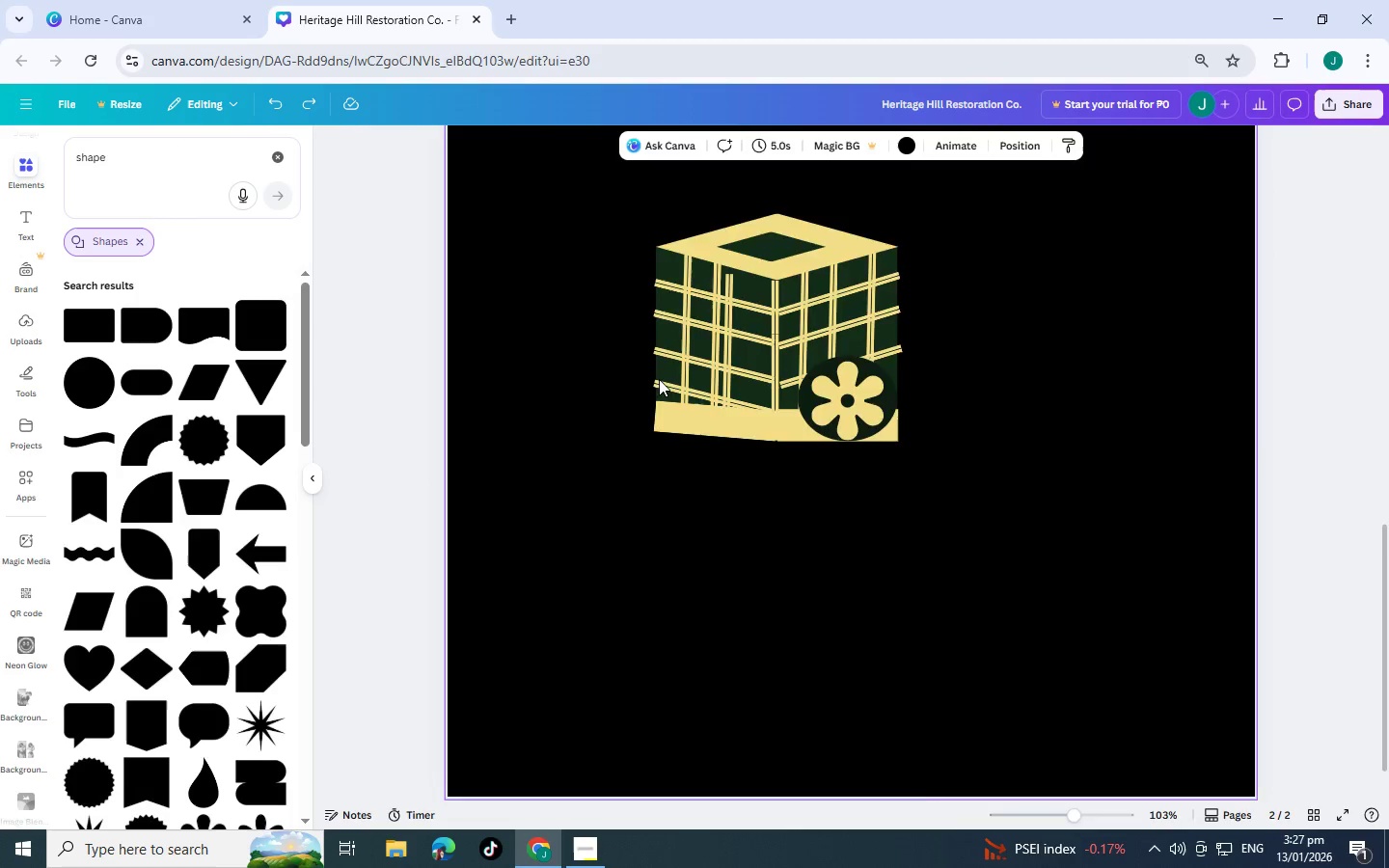 
scroll: coordinate [667, 375], scroll_direction: up, amount: 2.0
 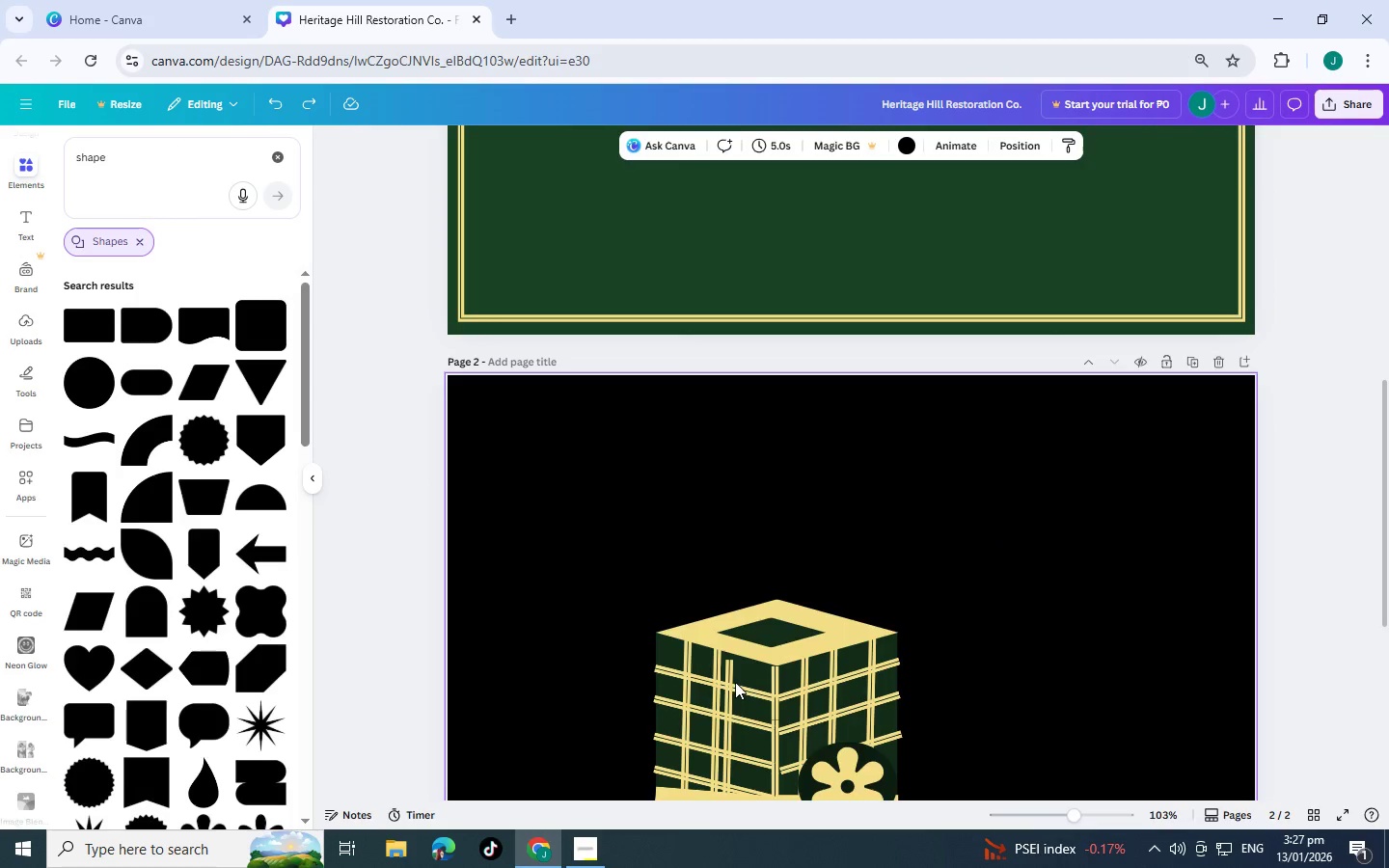 
left_click([726, 681])
 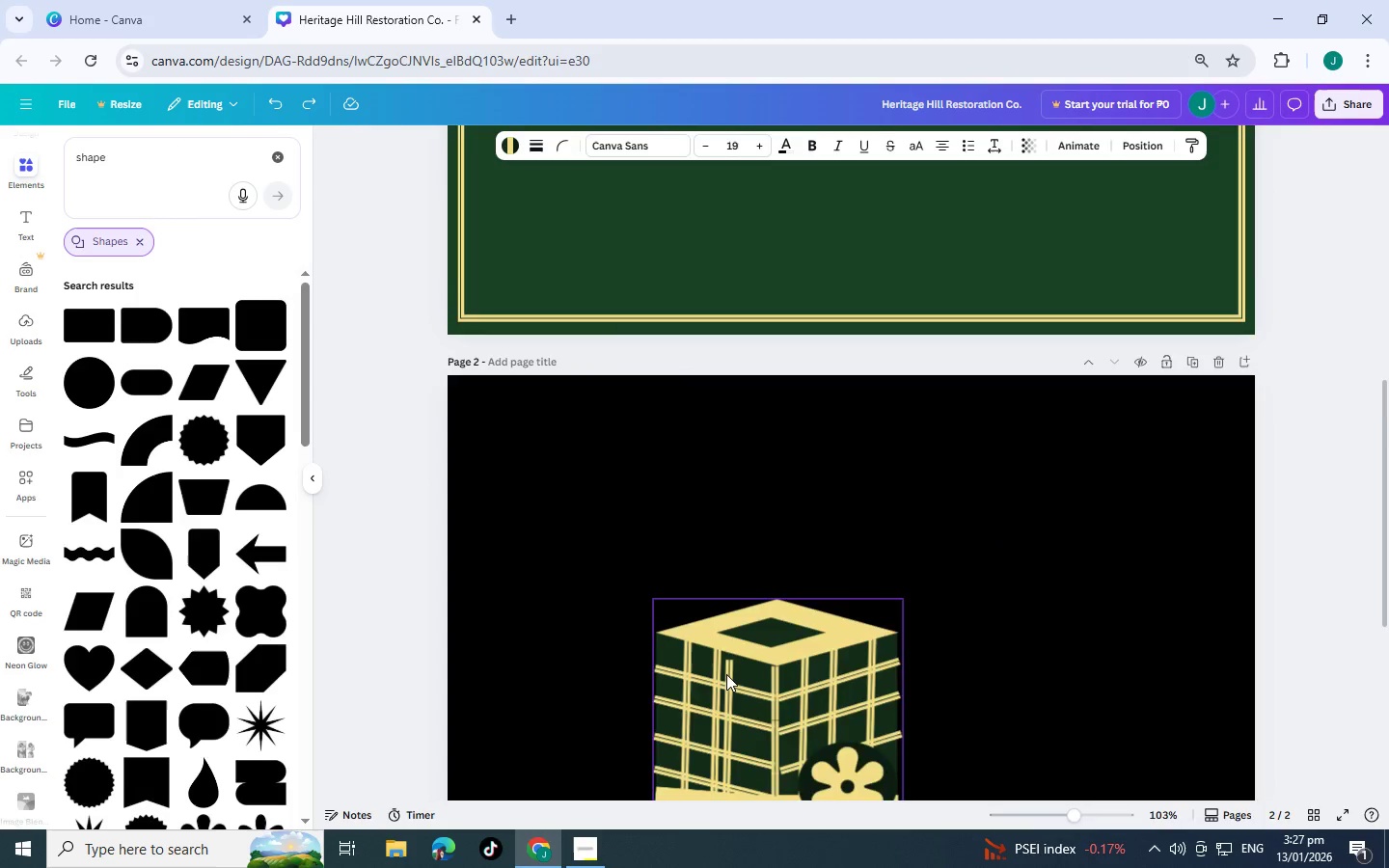 
scroll: coordinate [726, 674], scroll_direction: down, amount: 2.0
 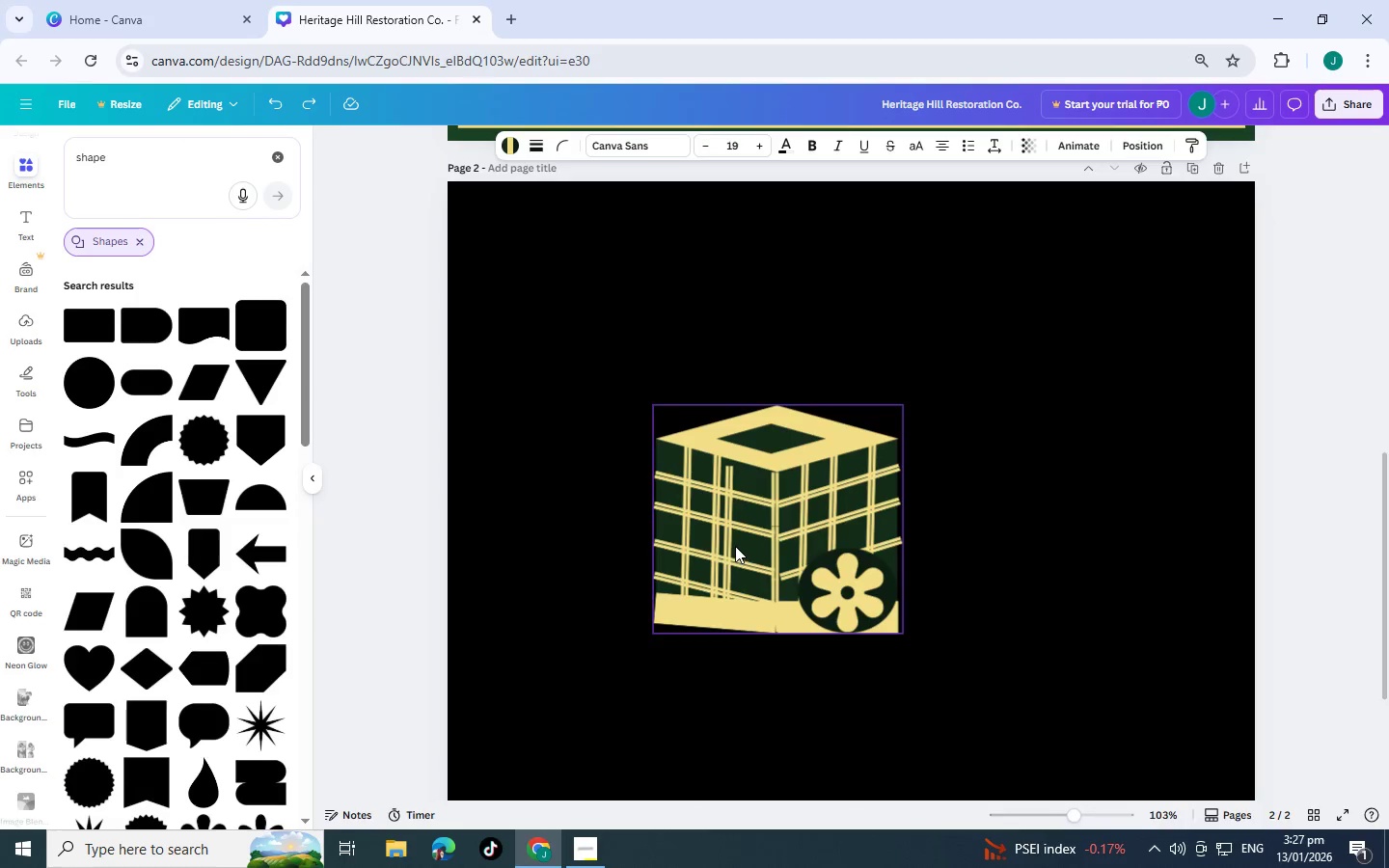 
left_click_drag(start_coordinate=[735, 546], to_coordinate=[830, 548])
 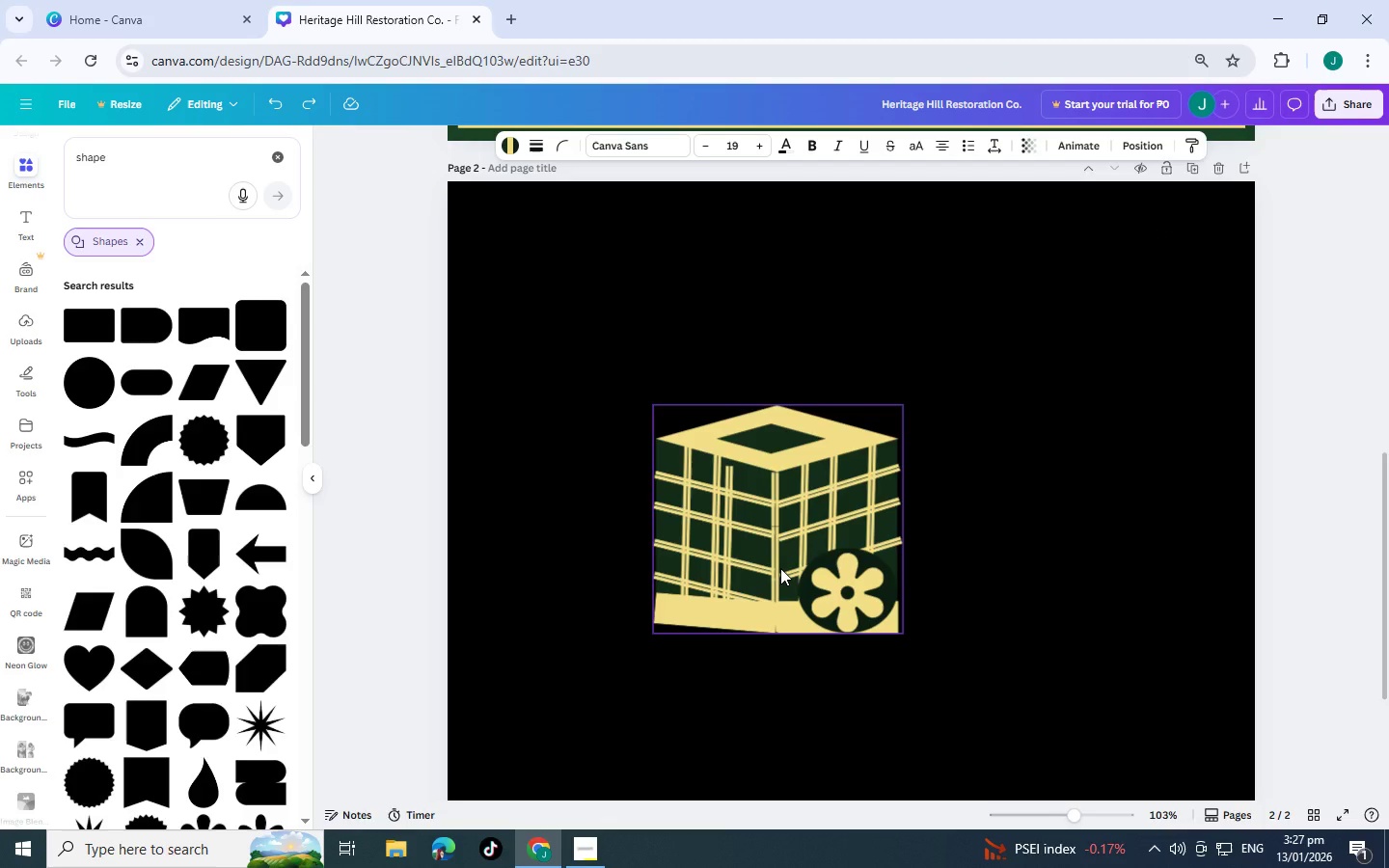 
wait(5.47)
 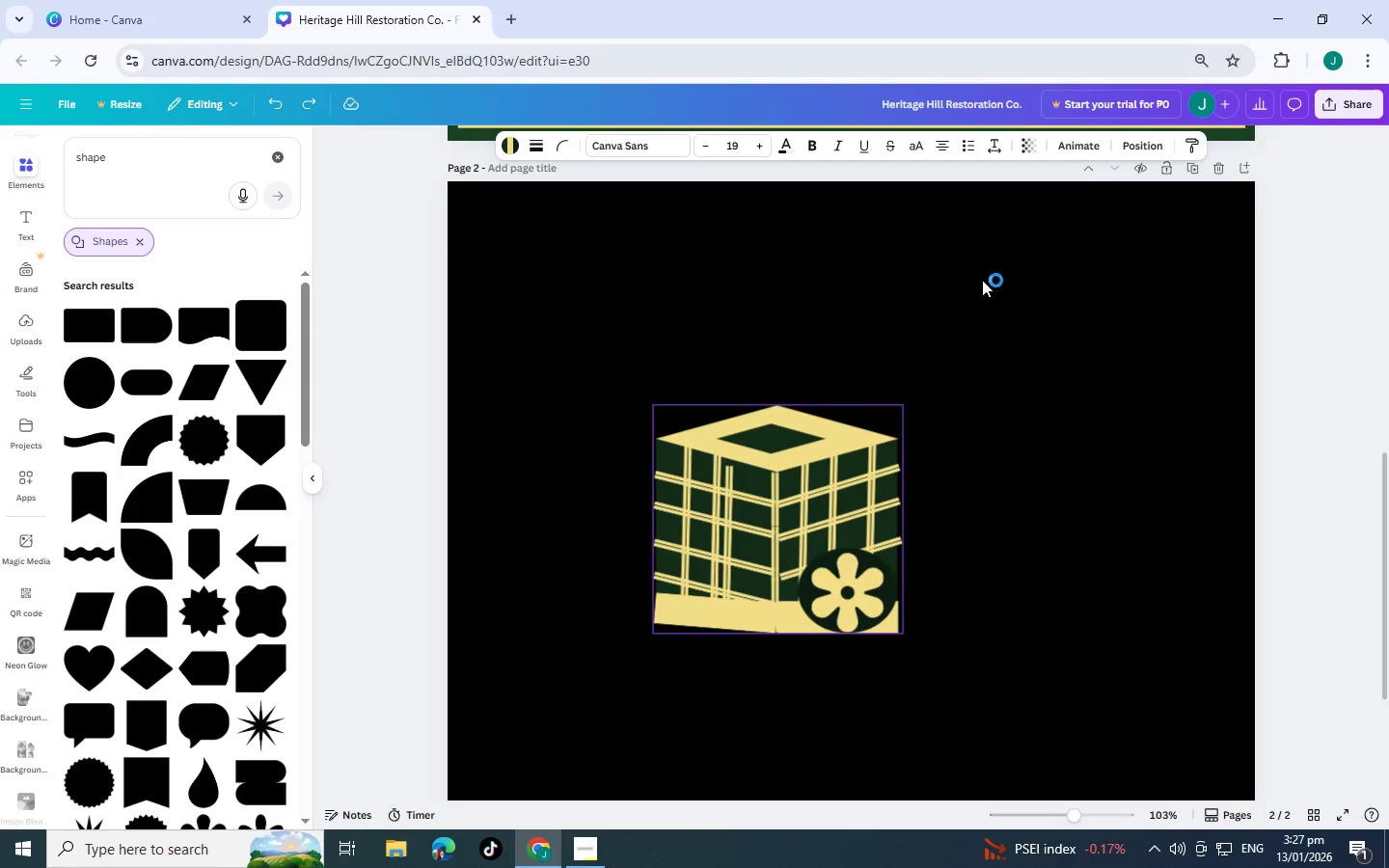 
left_click_drag(start_coordinate=[703, 503], to_coordinate=[686, 530])
 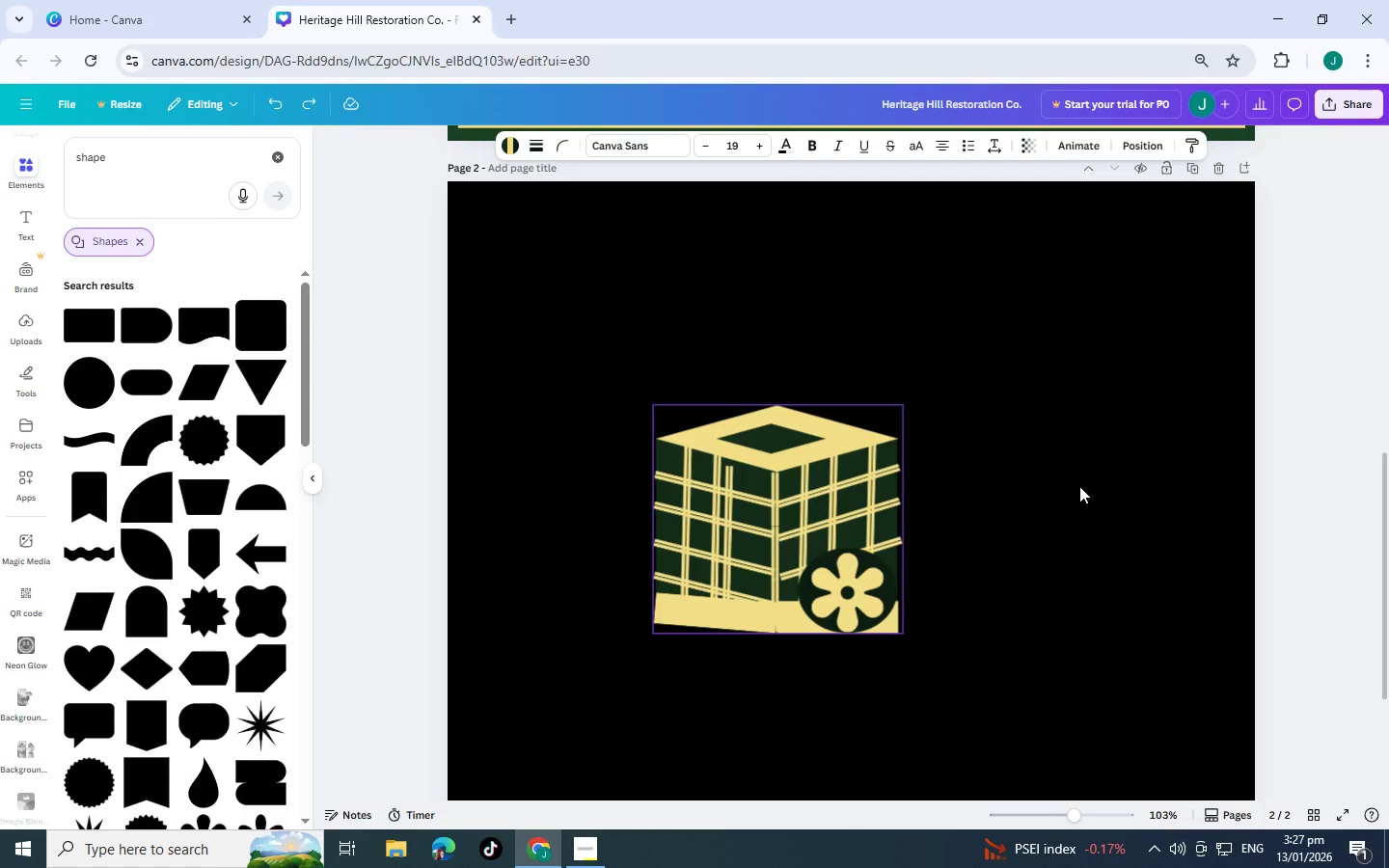 
left_click([1079, 486])
 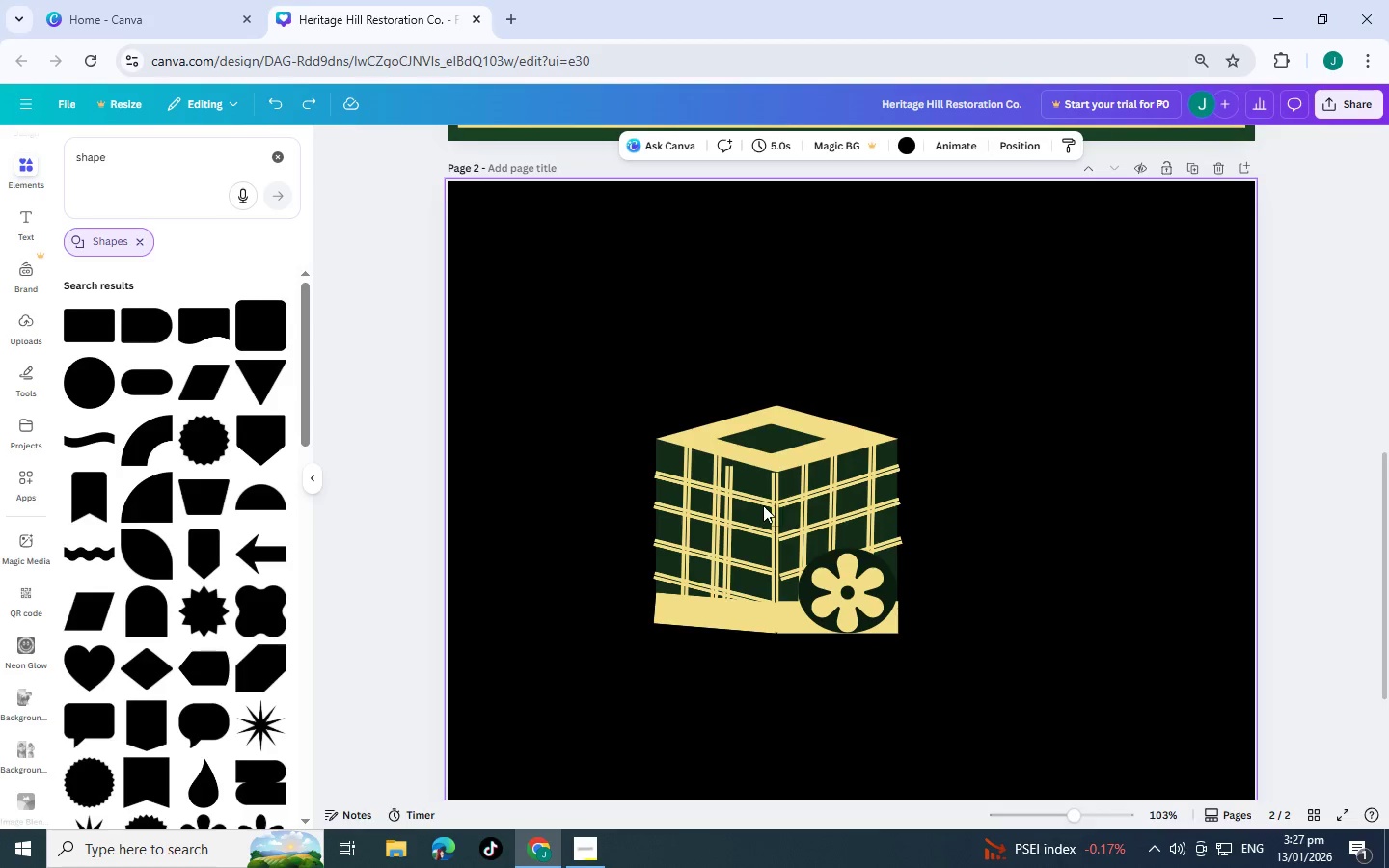 
left_click_drag(start_coordinate=[804, 521], to_coordinate=[759, 525])
 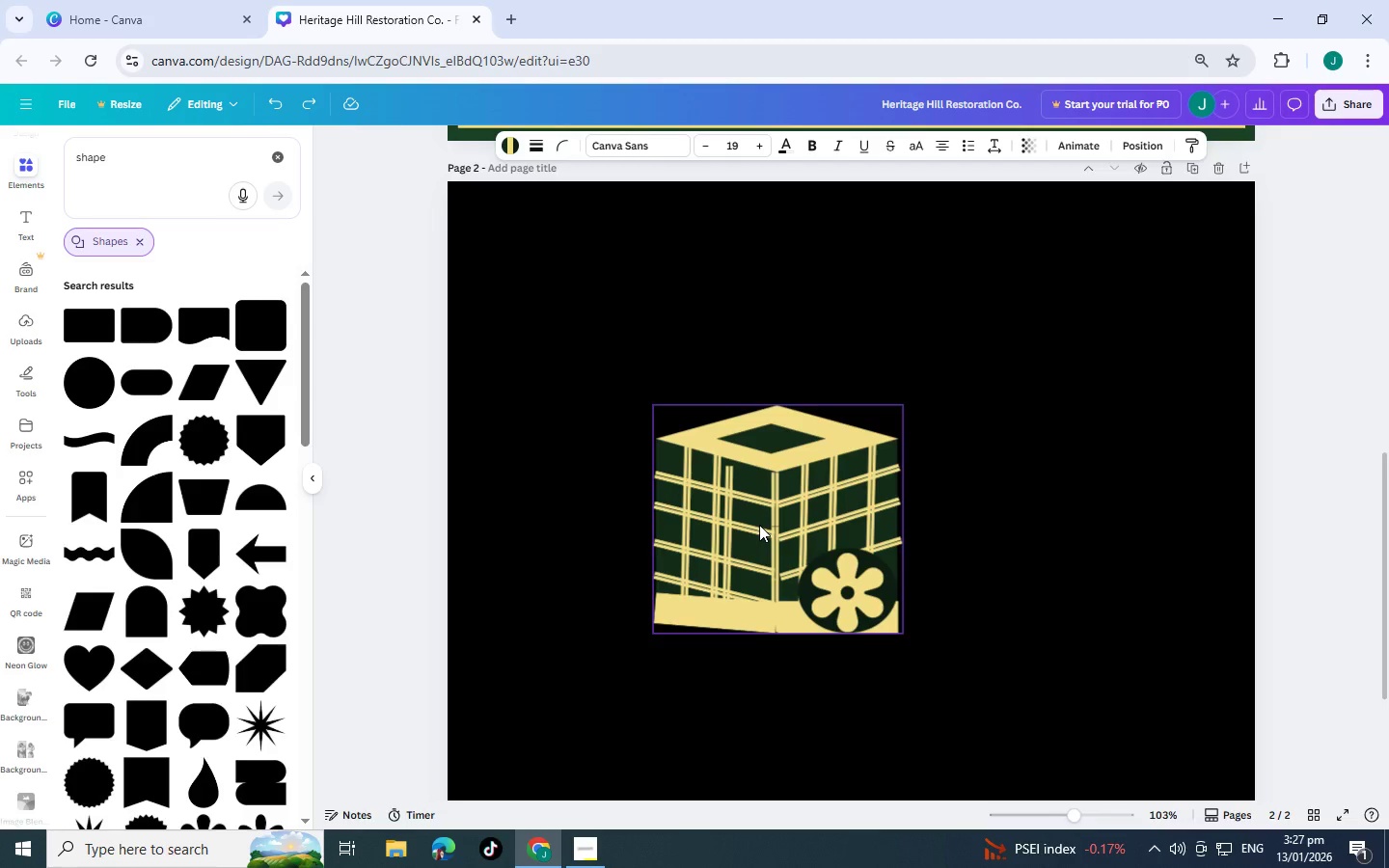 
left_click_drag(start_coordinate=[759, 525], to_coordinate=[689, 549])
 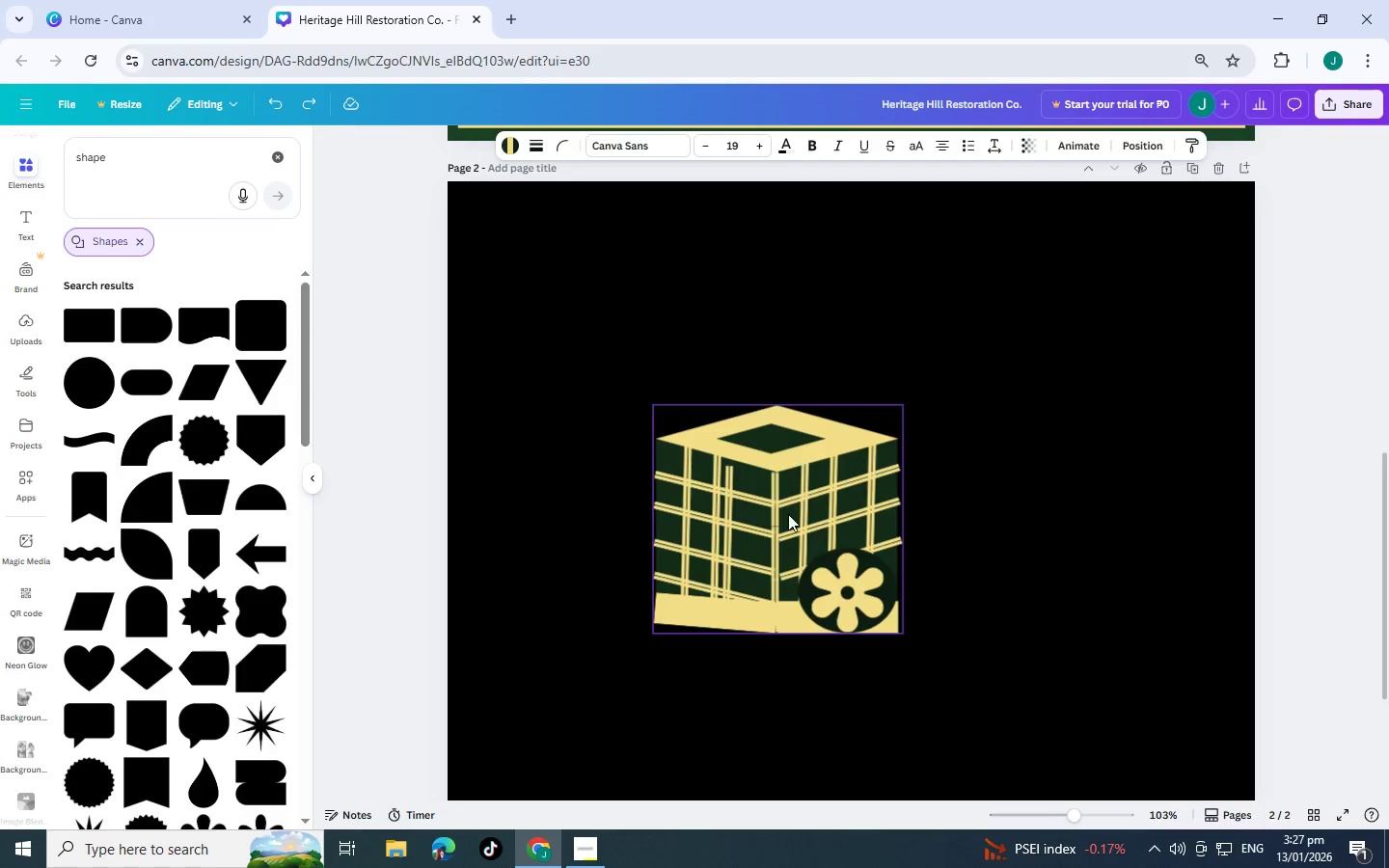 
wait(17.44)
 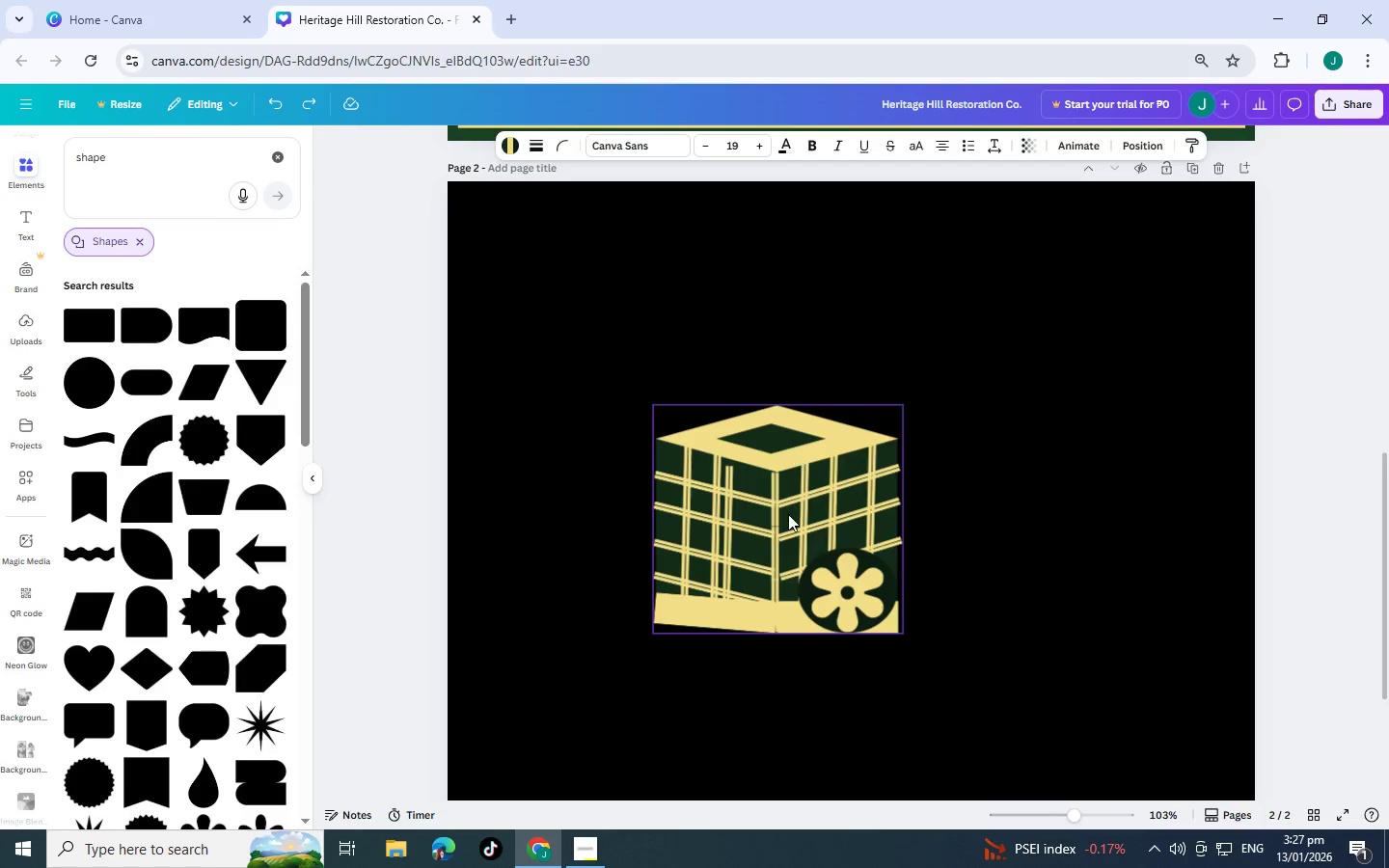 
left_click([959, 349])
 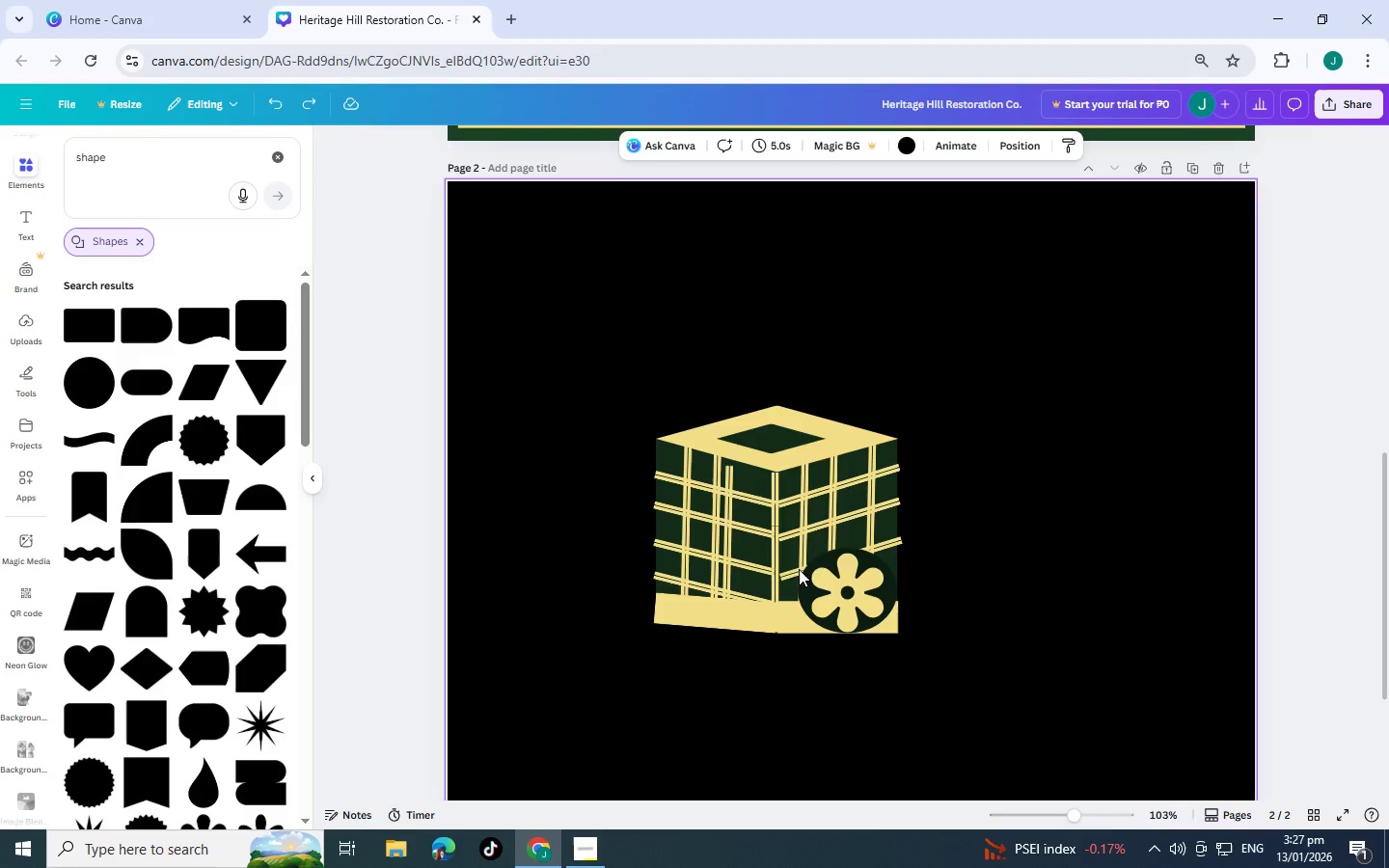 
left_click_drag(start_coordinate=[680, 583], to_coordinate=[823, 409])
 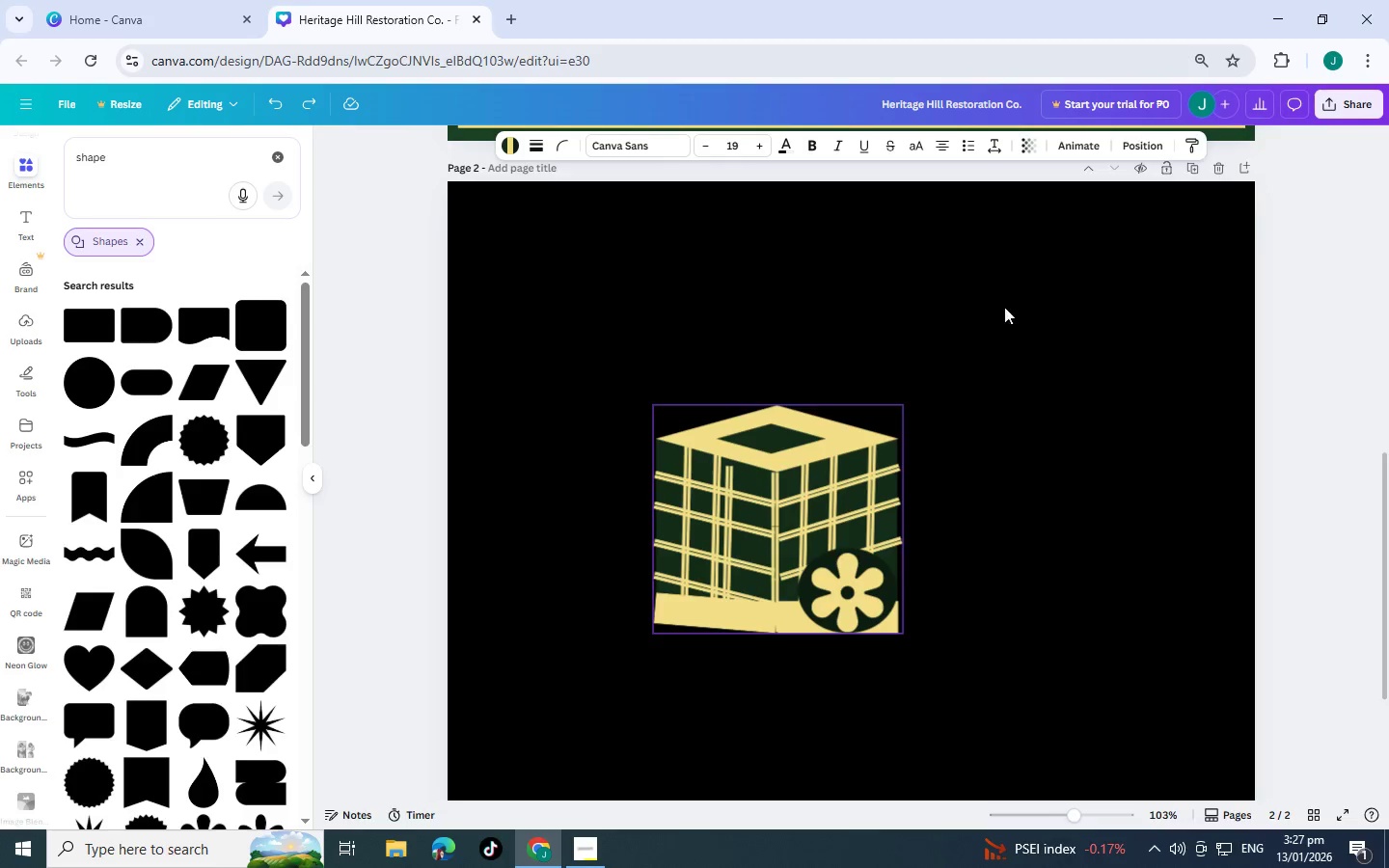 
left_click([998, 299])
 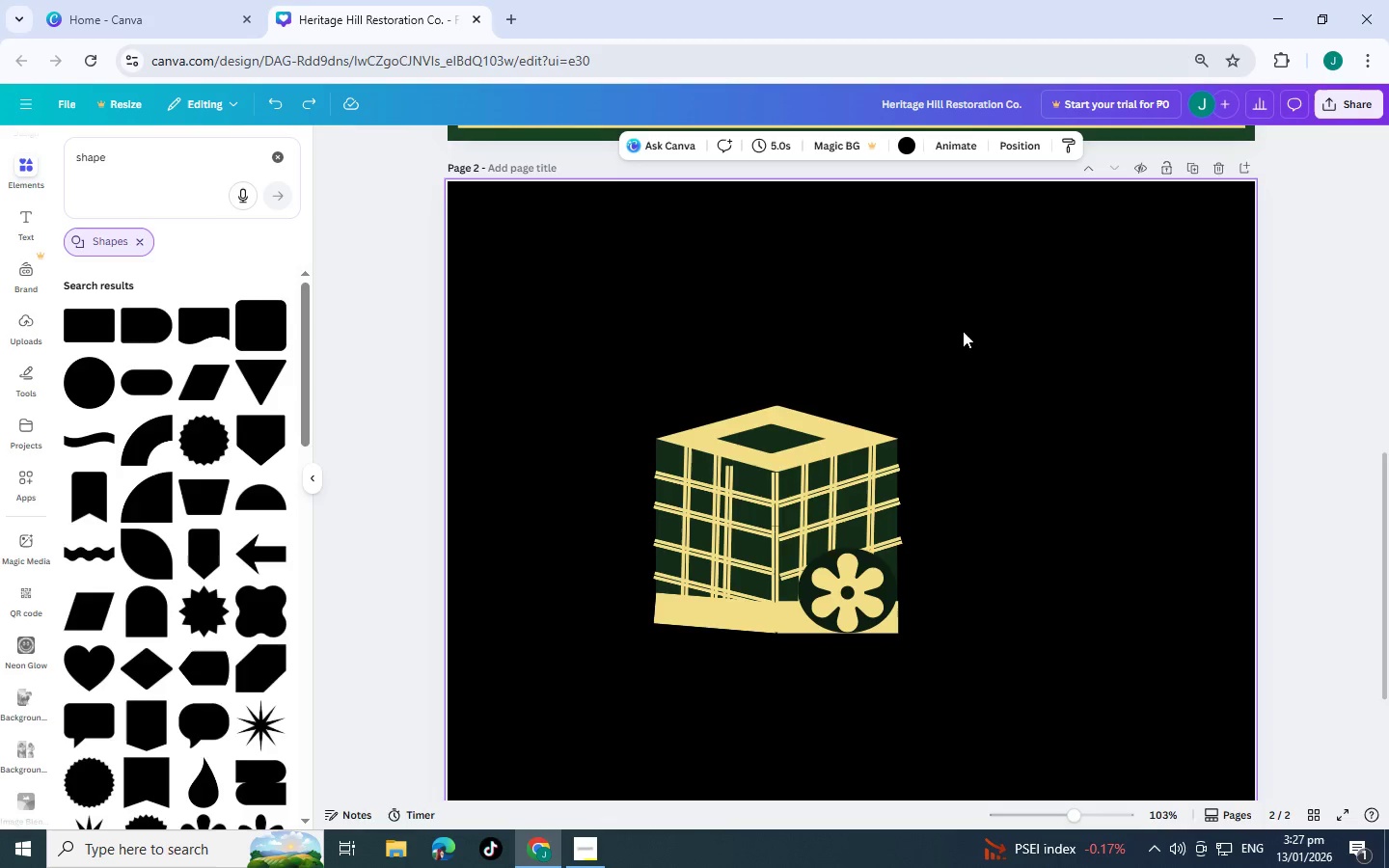 
left_click_drag(start_coordinate=[1002, 291], to_coordinate=[660, 623])
 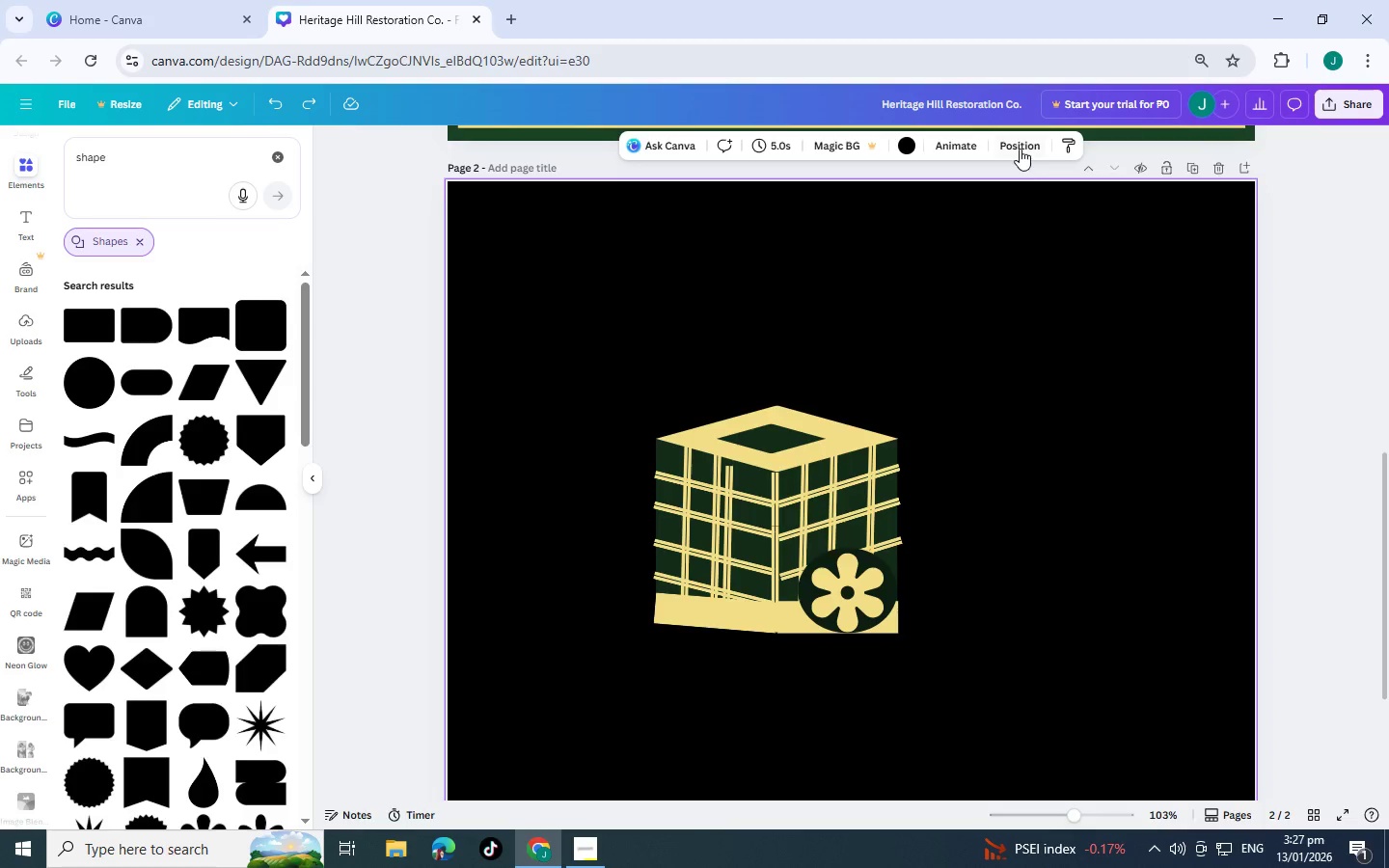 
left_click([1024, 150])
 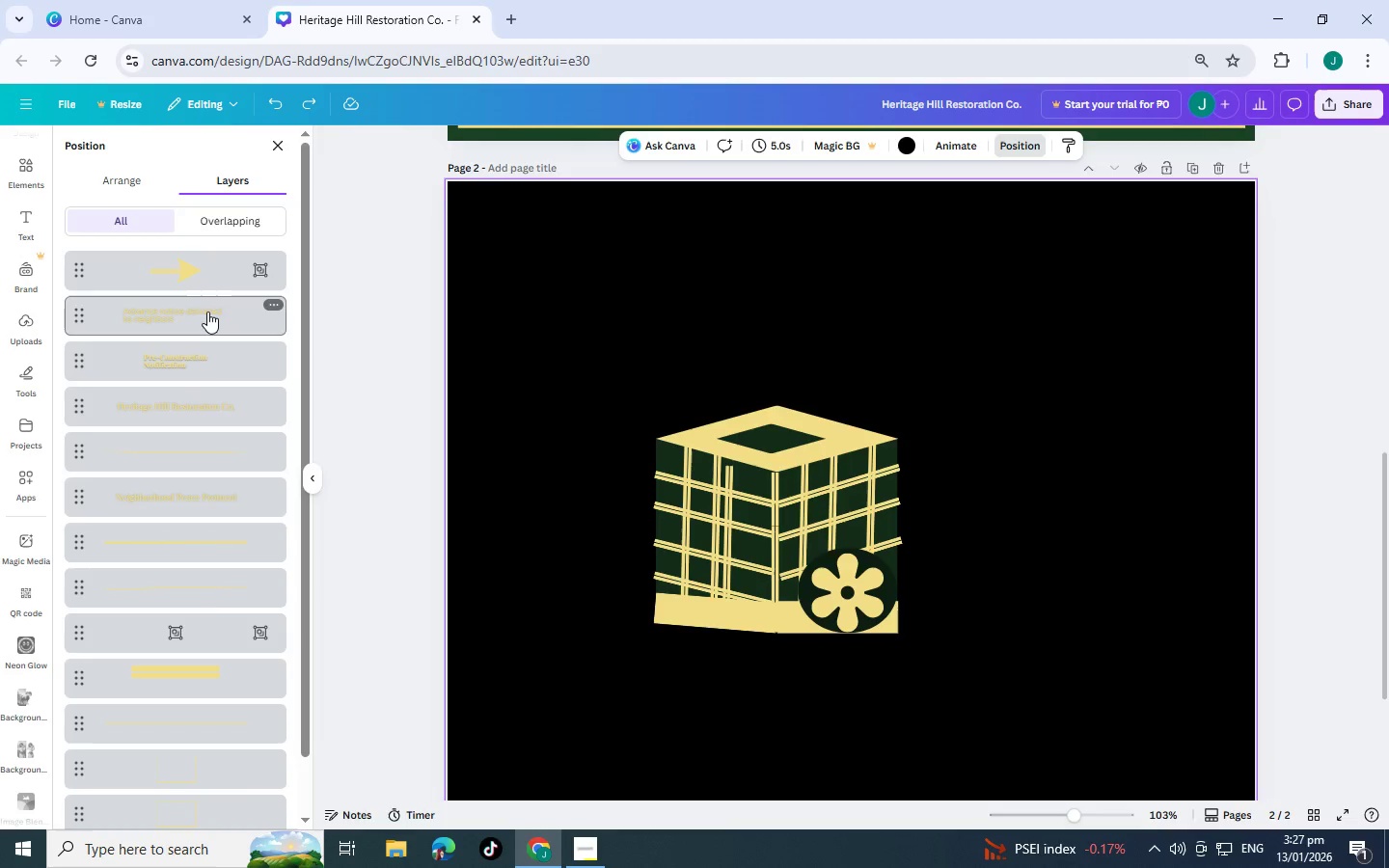 
scroll: coordinate [185, 750], scroll_direction: down, amount: 8.0
 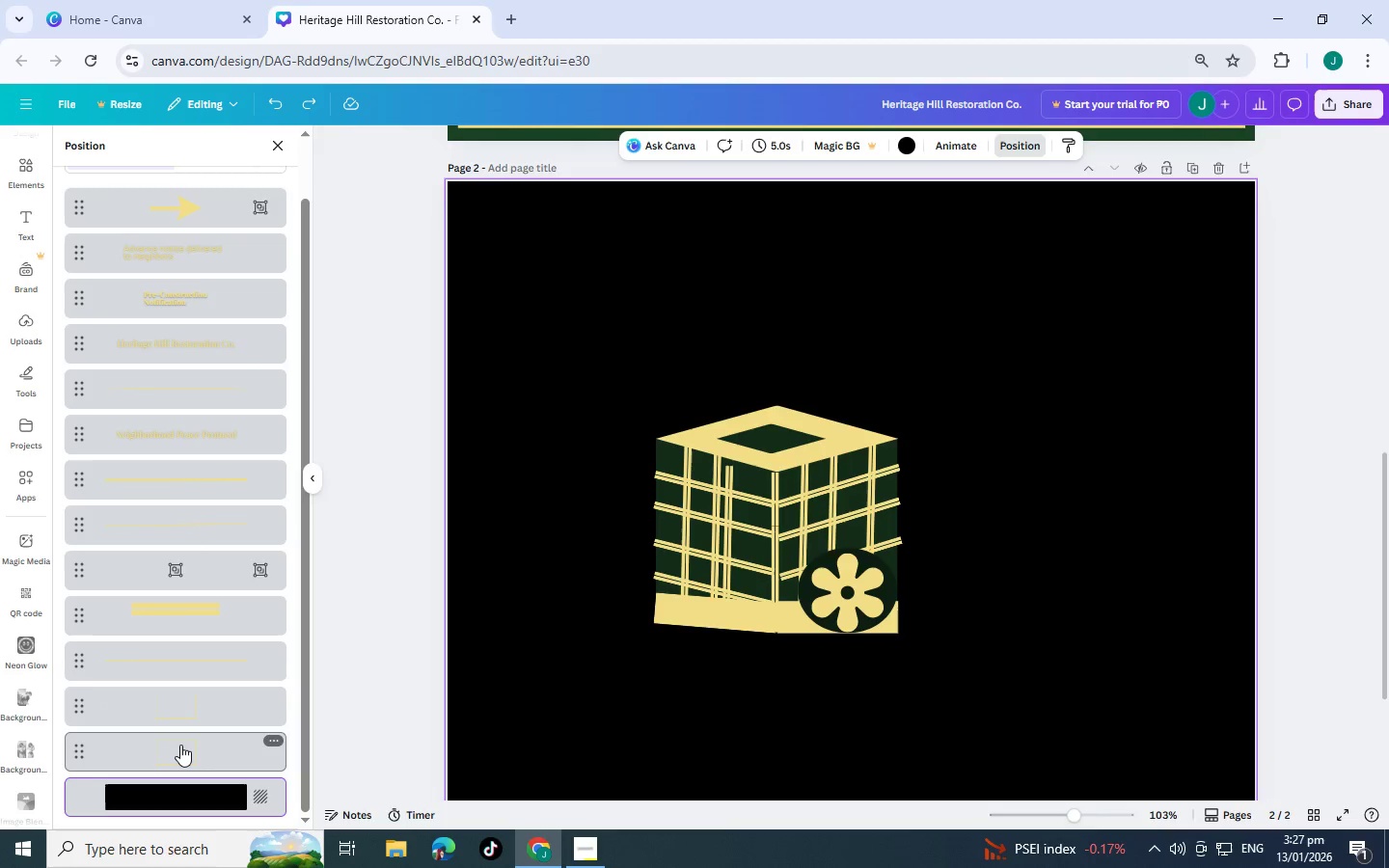 
scroll: coordinate [181, 742], scroll_direction: up, amount: 8.0
 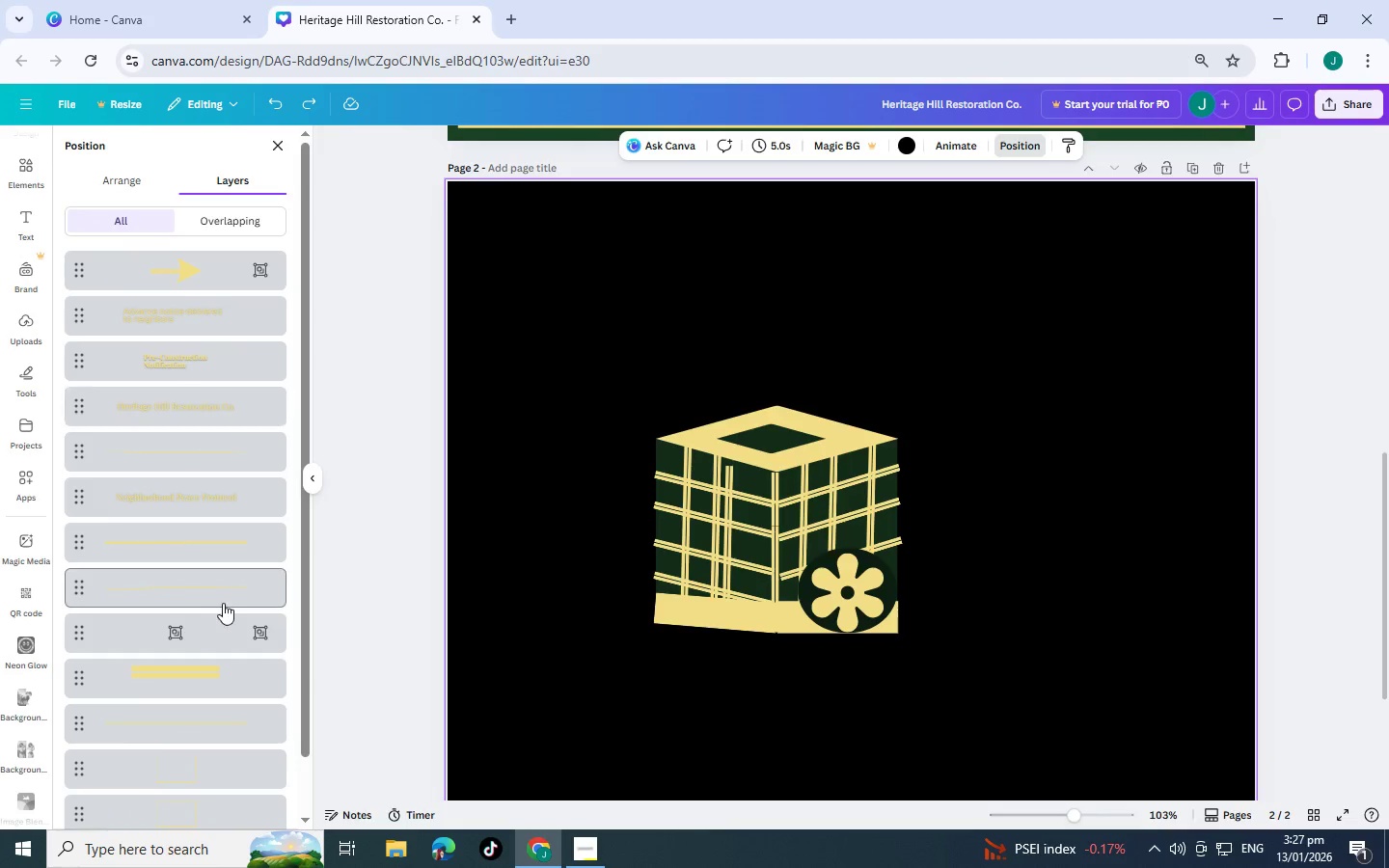 
scroll: coordinate [224, 604], scroll_direction: down, amount: 1.0
 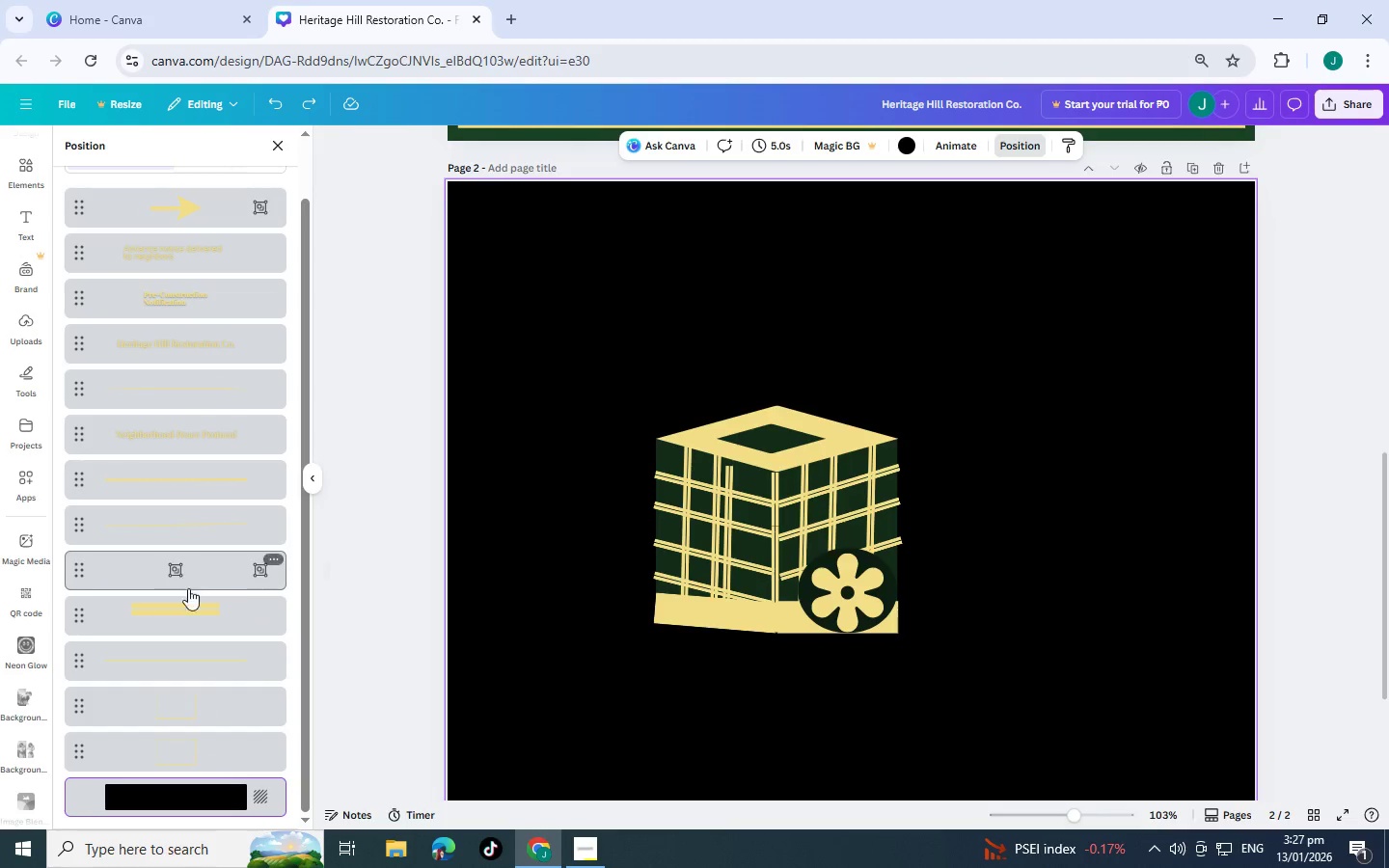 
left_click([196, 607])
 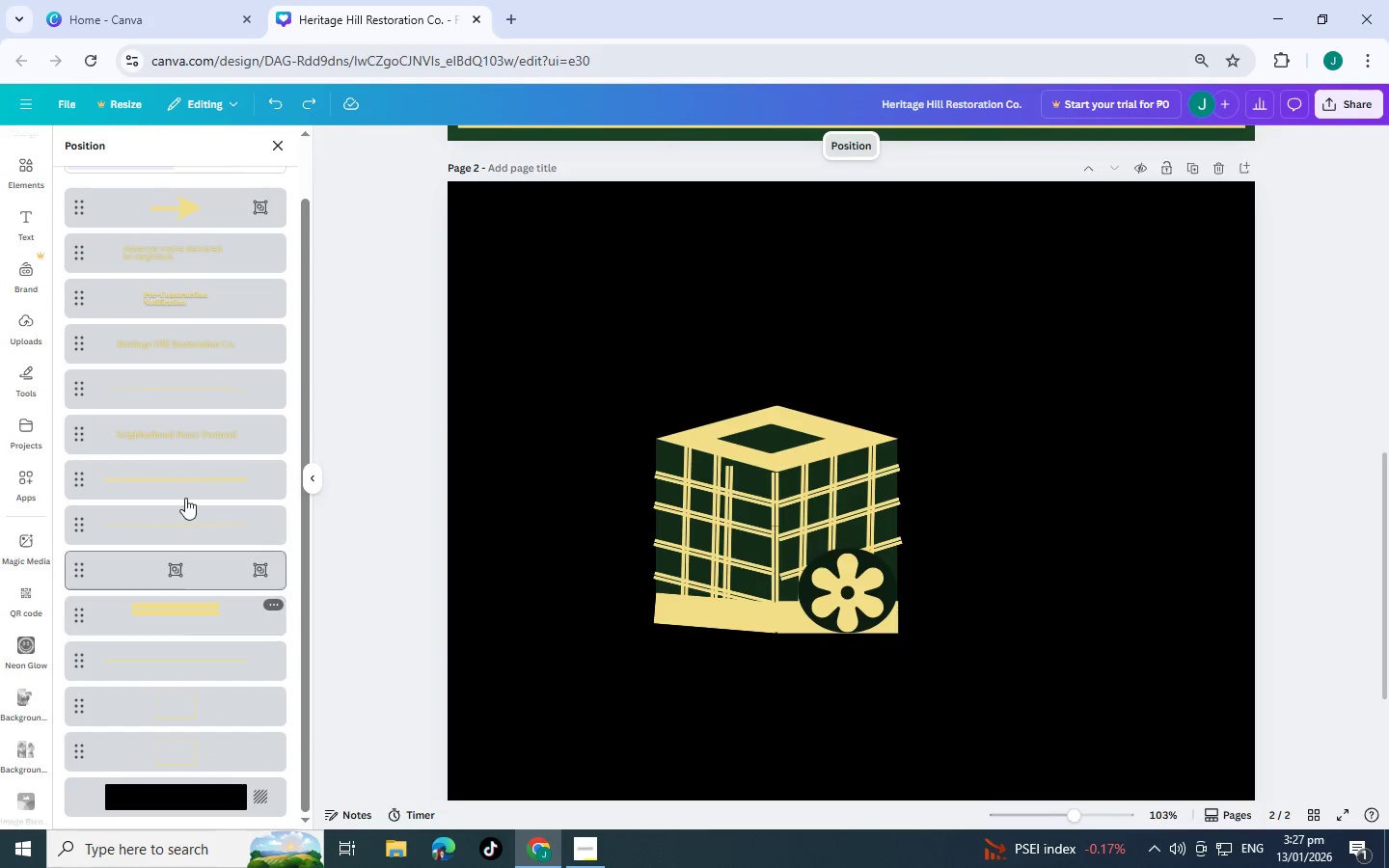 
scroll: coordinate [198, 502], scroll_direction: down, amount: 2.0
 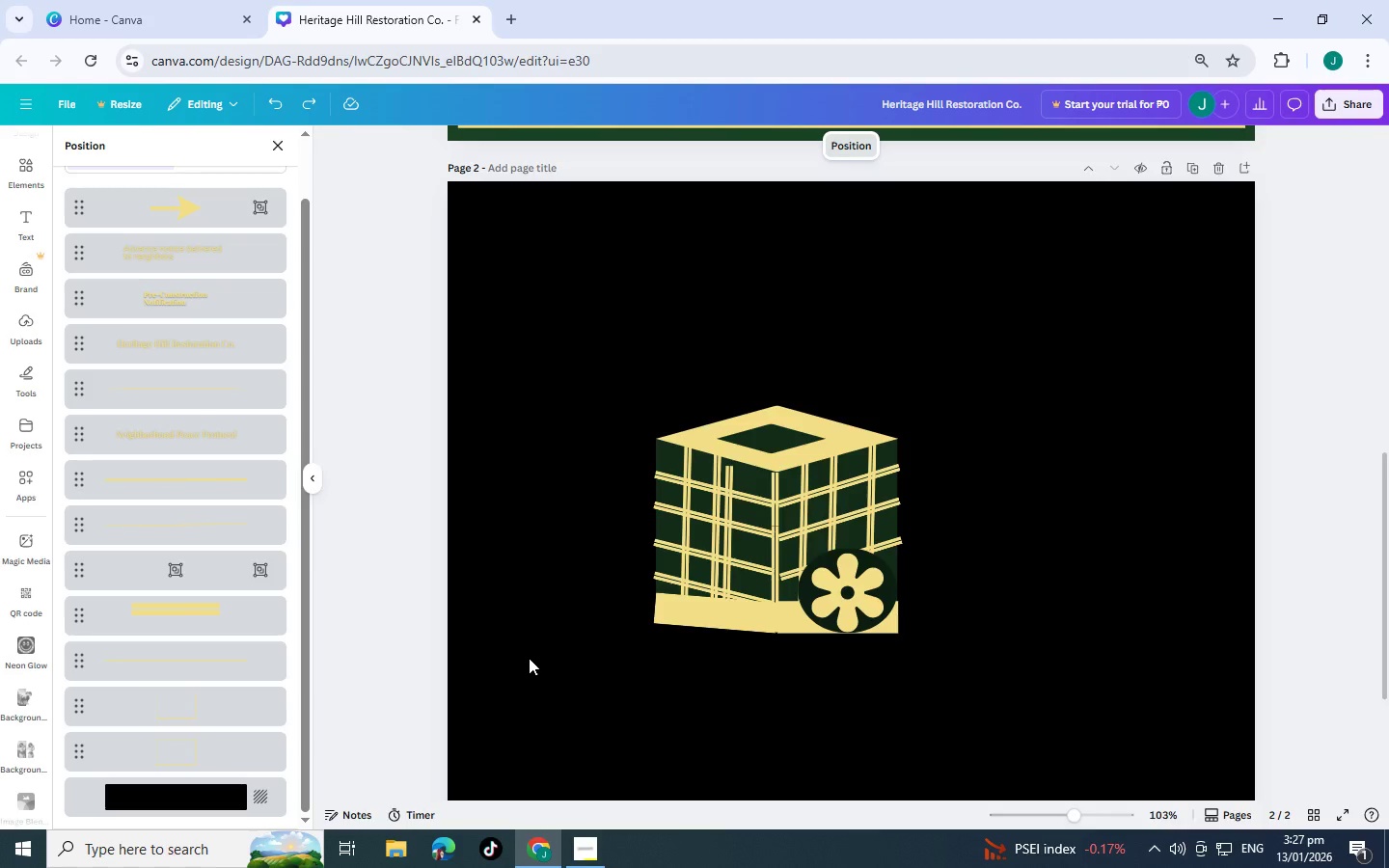 
left_click([529, 658])
 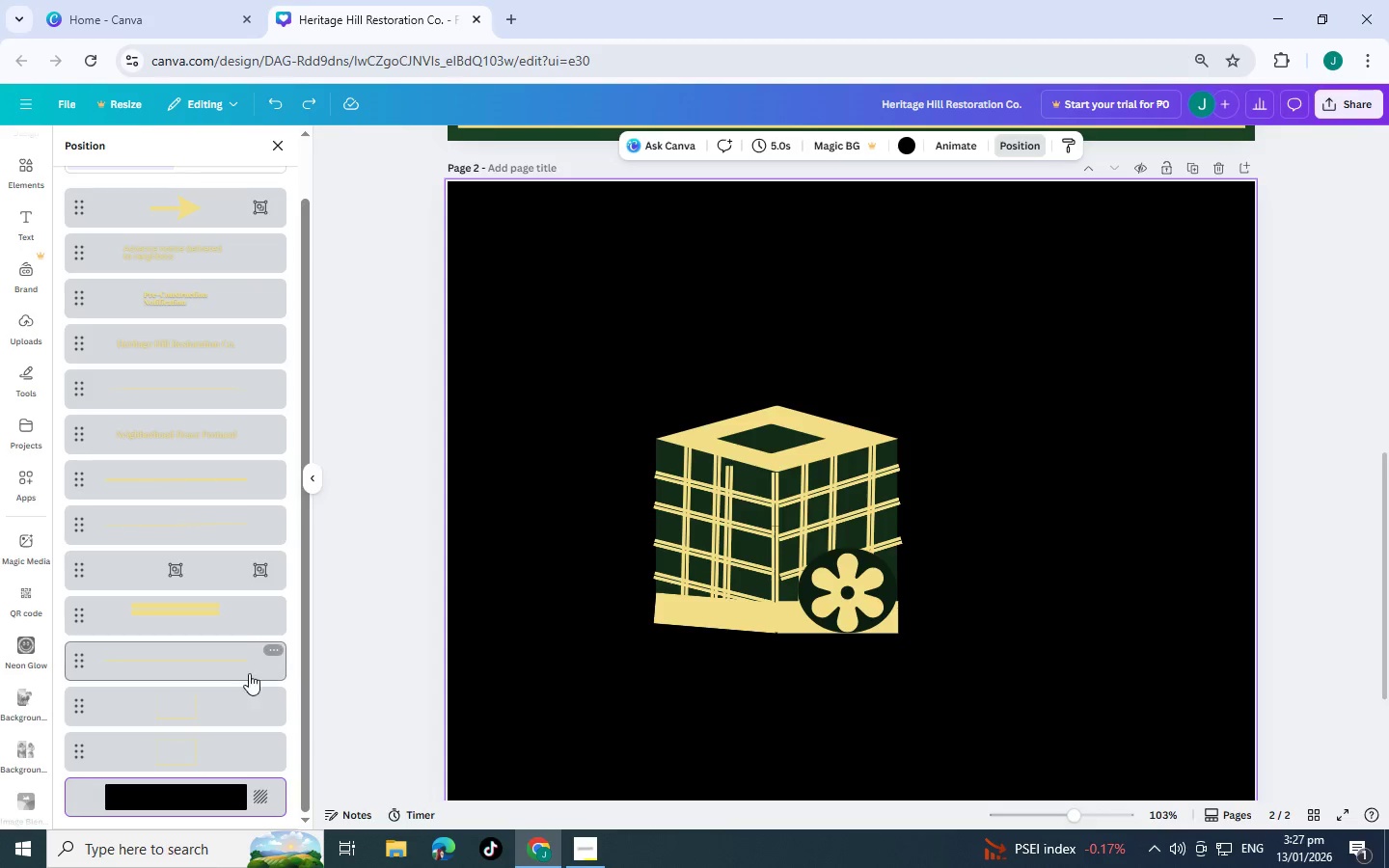 
scroll: coordinate [238, 636], scroll_direction: up, amount: 3.0
 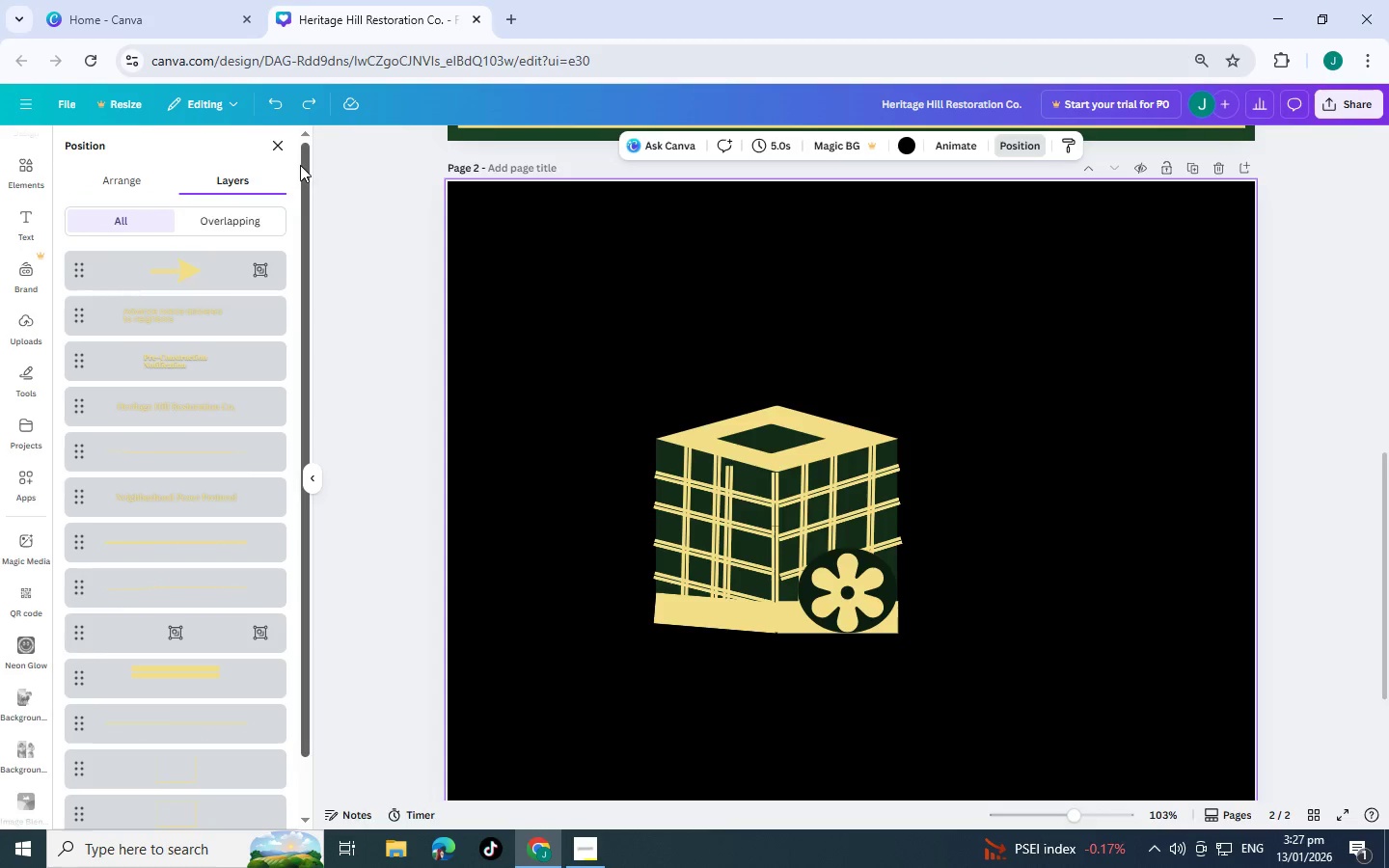 
left_click([277, 146])
 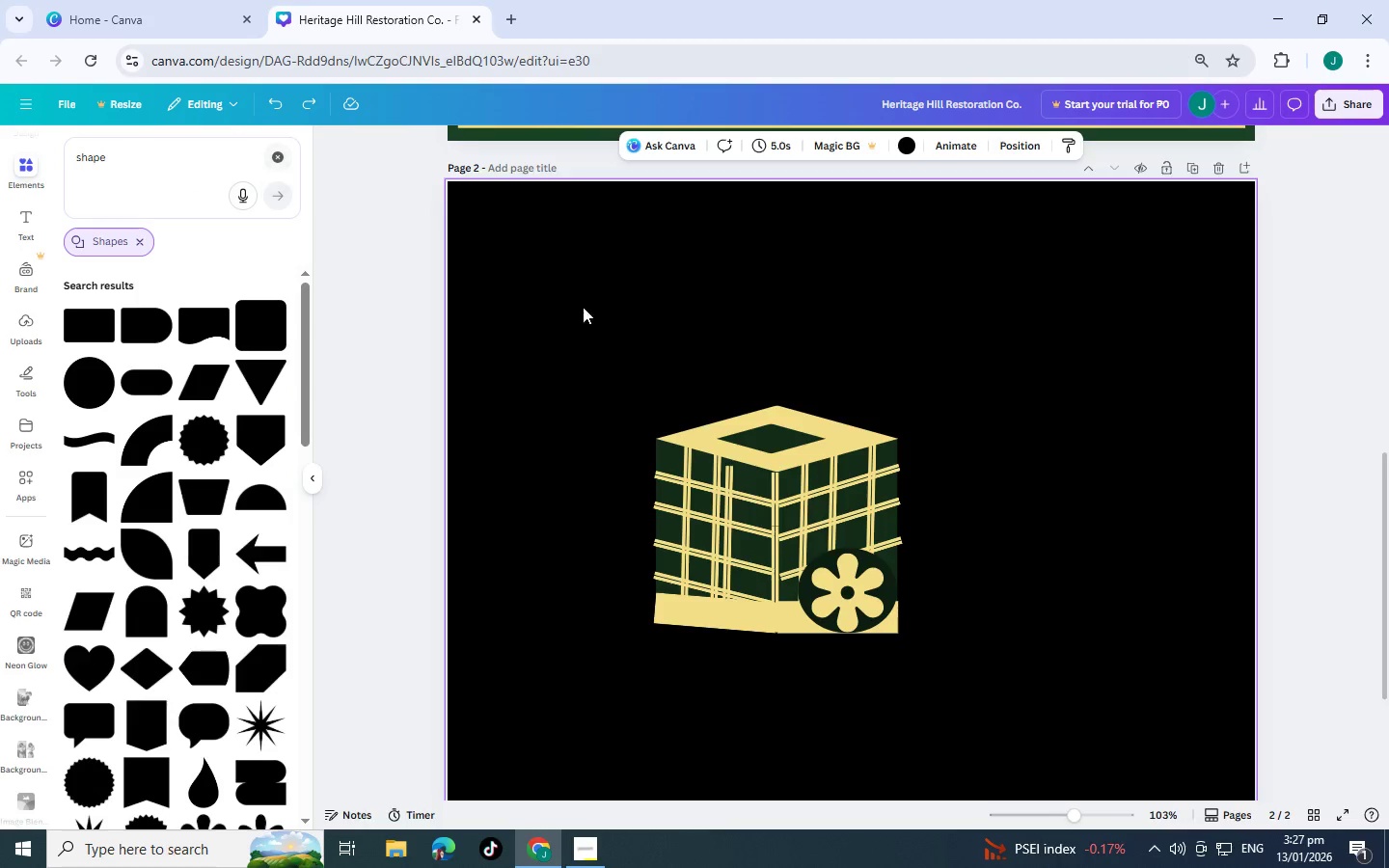 
scroll: coordinate [669, 304], scroll_direction: up, amount: 9.0
 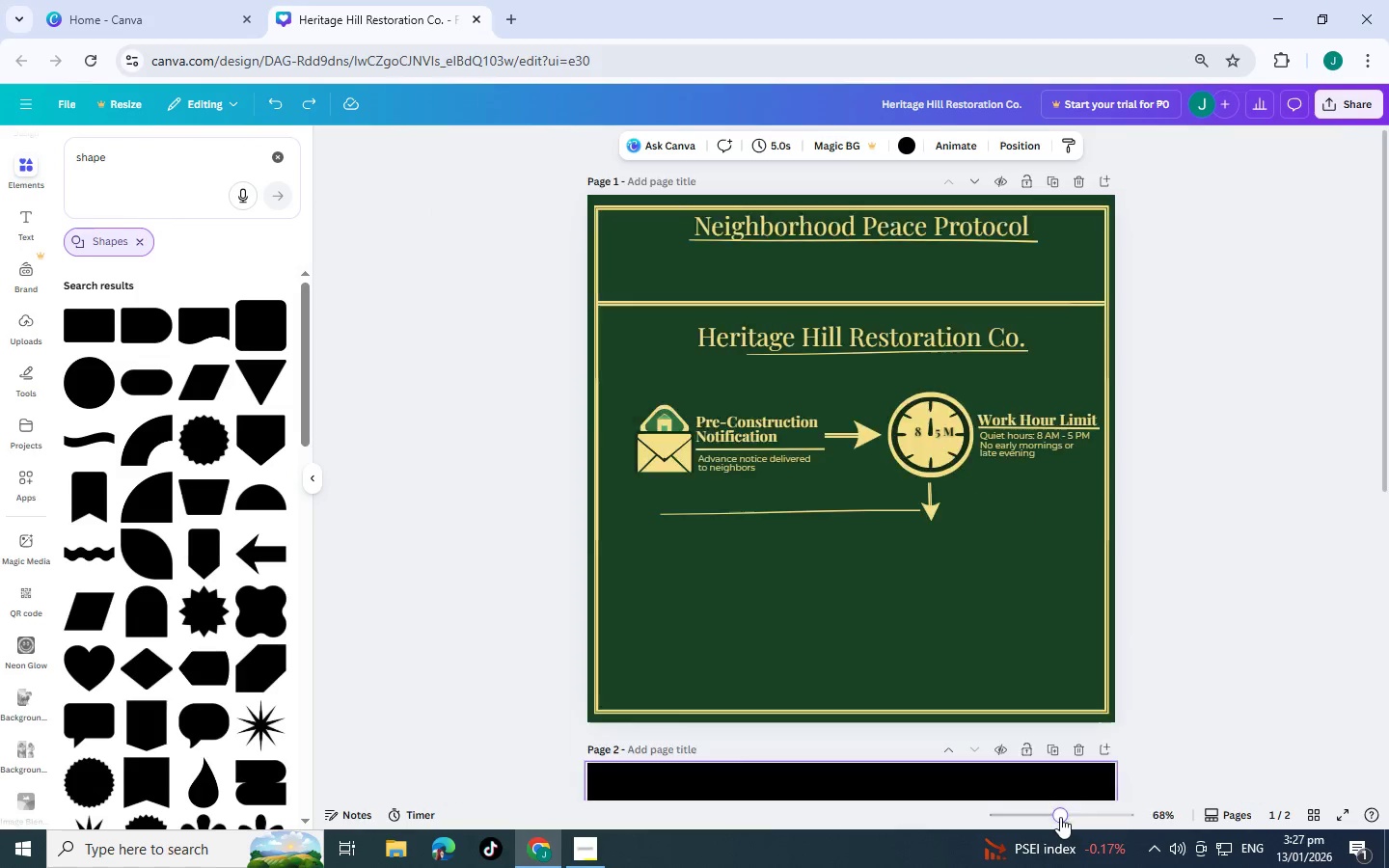 
double_click([1056, 816])
 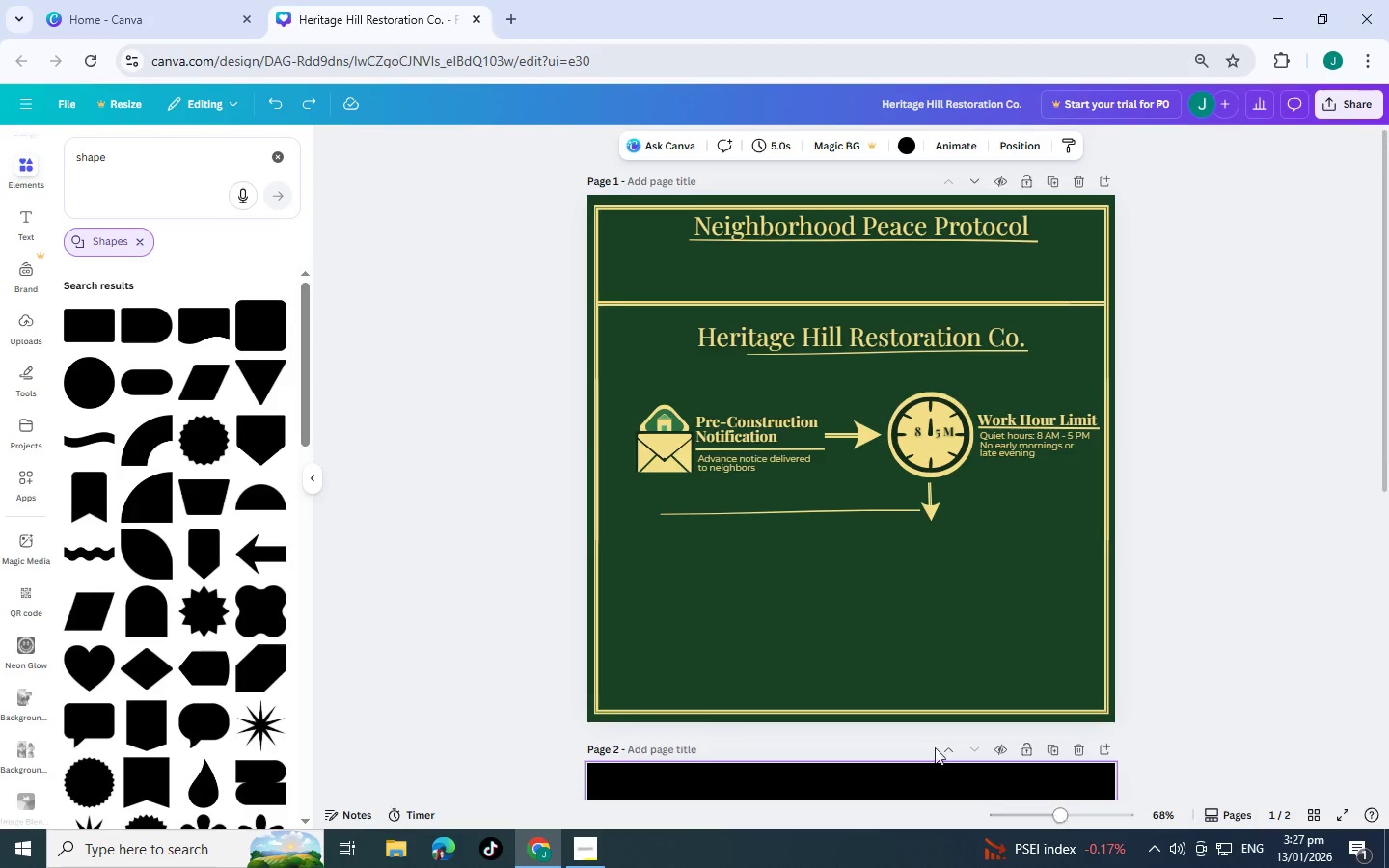 
scroll: coordinate [821, 681], scroll_direction: down, amount: 4.0
 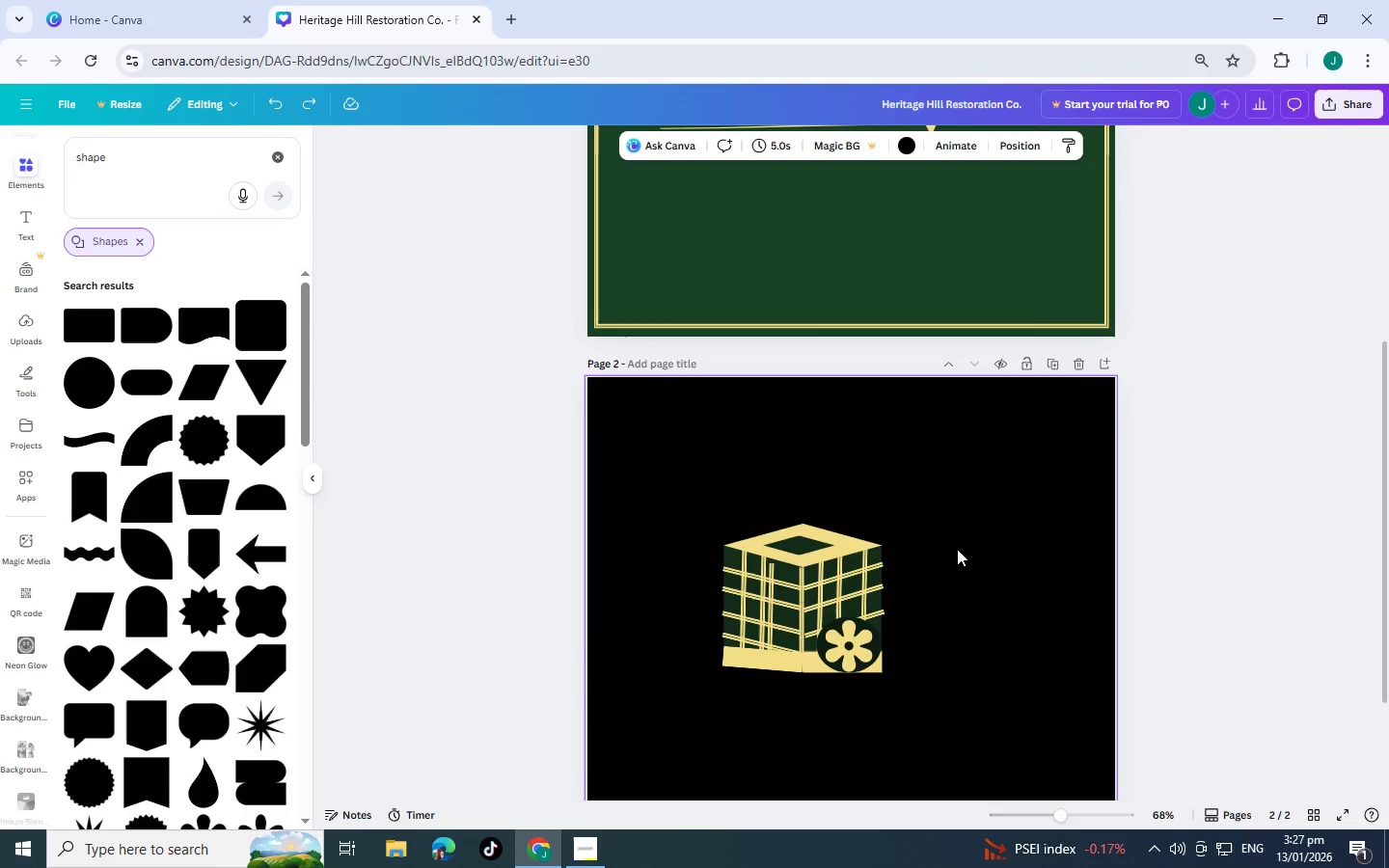 
left_click([957, 546])
 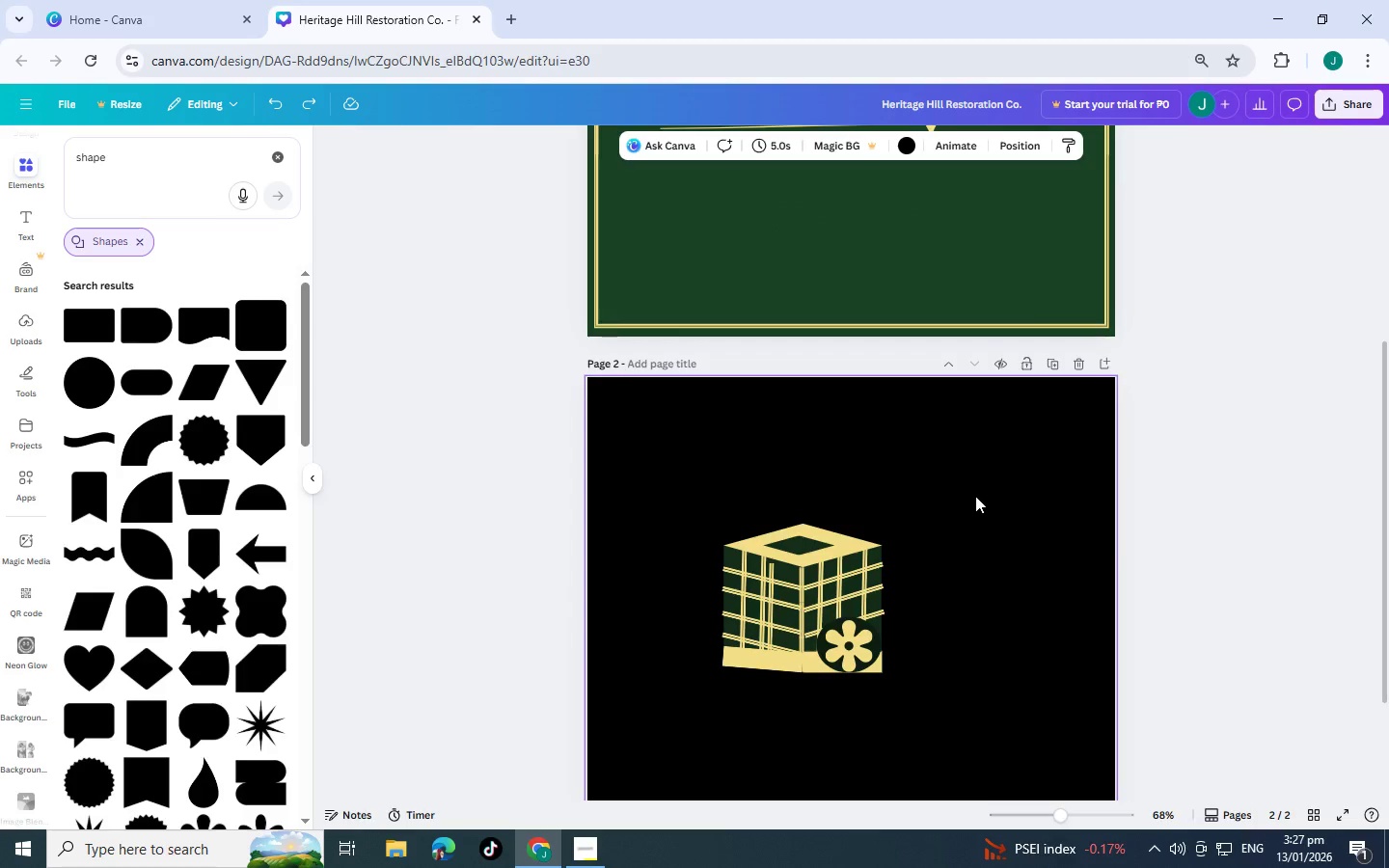 
left_click_drag(start_coordinate=[975, 493], to_coordinate=[770, 515])
 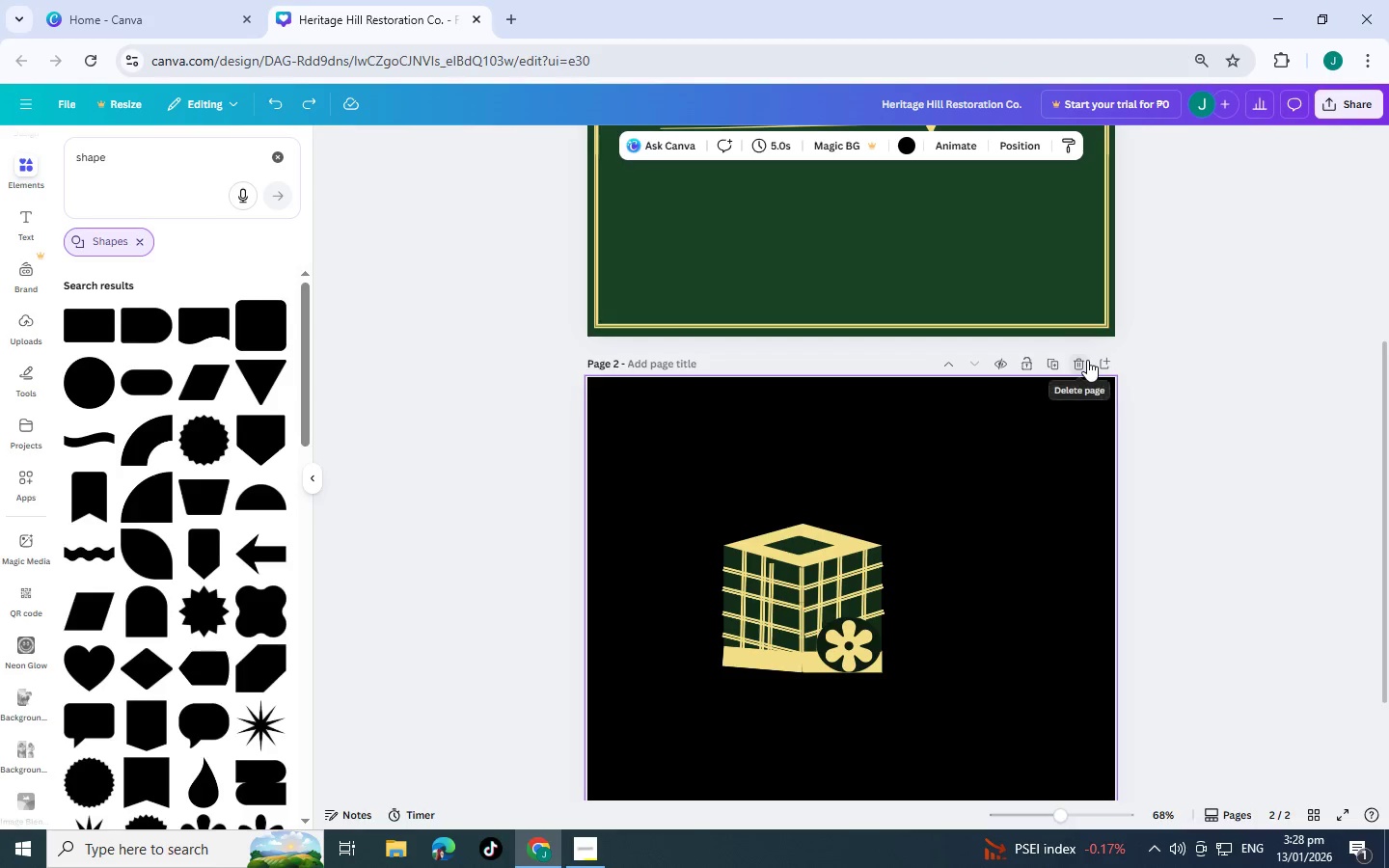 
left_click([1054, 359])
 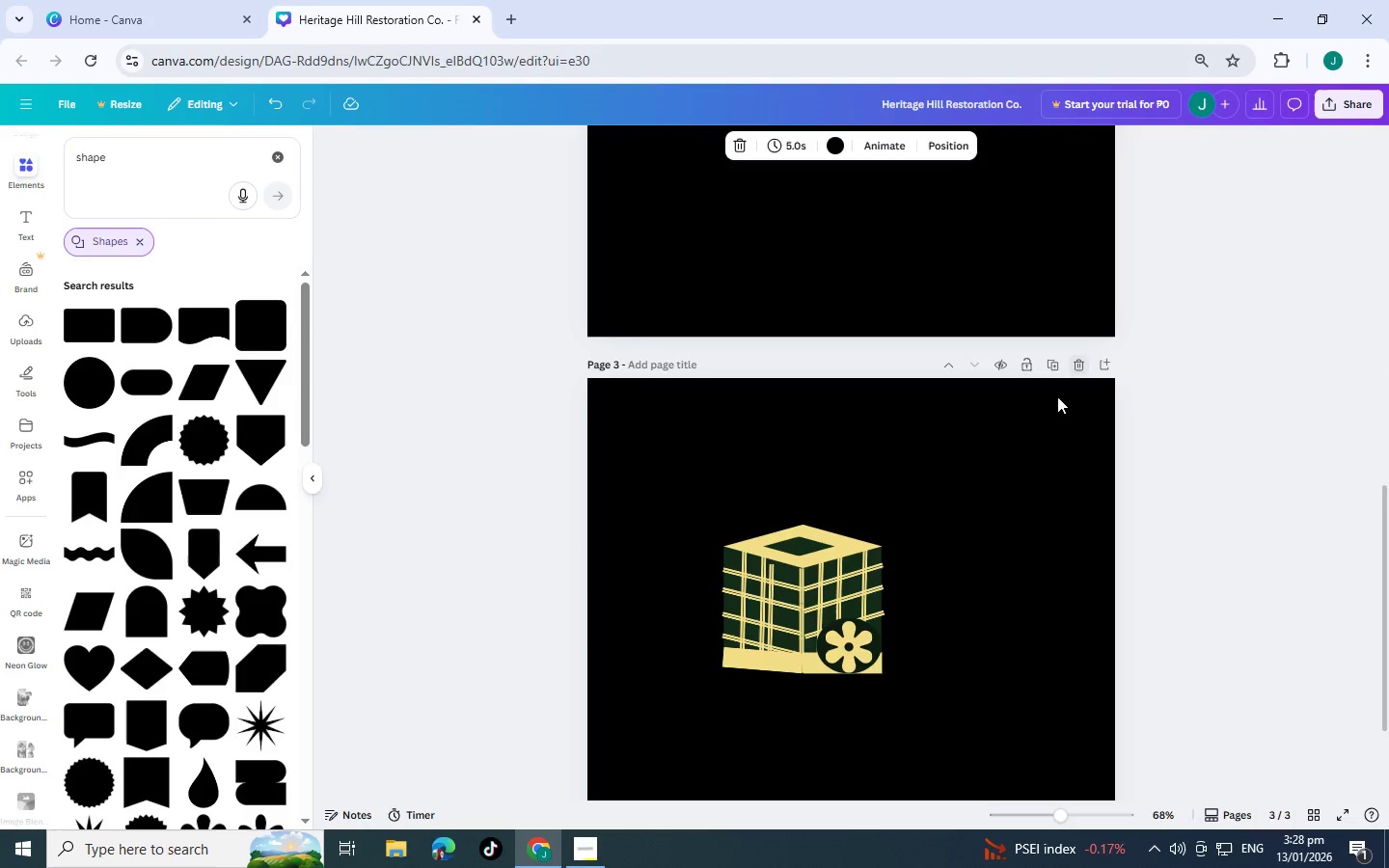 
left_click([821, 570])
 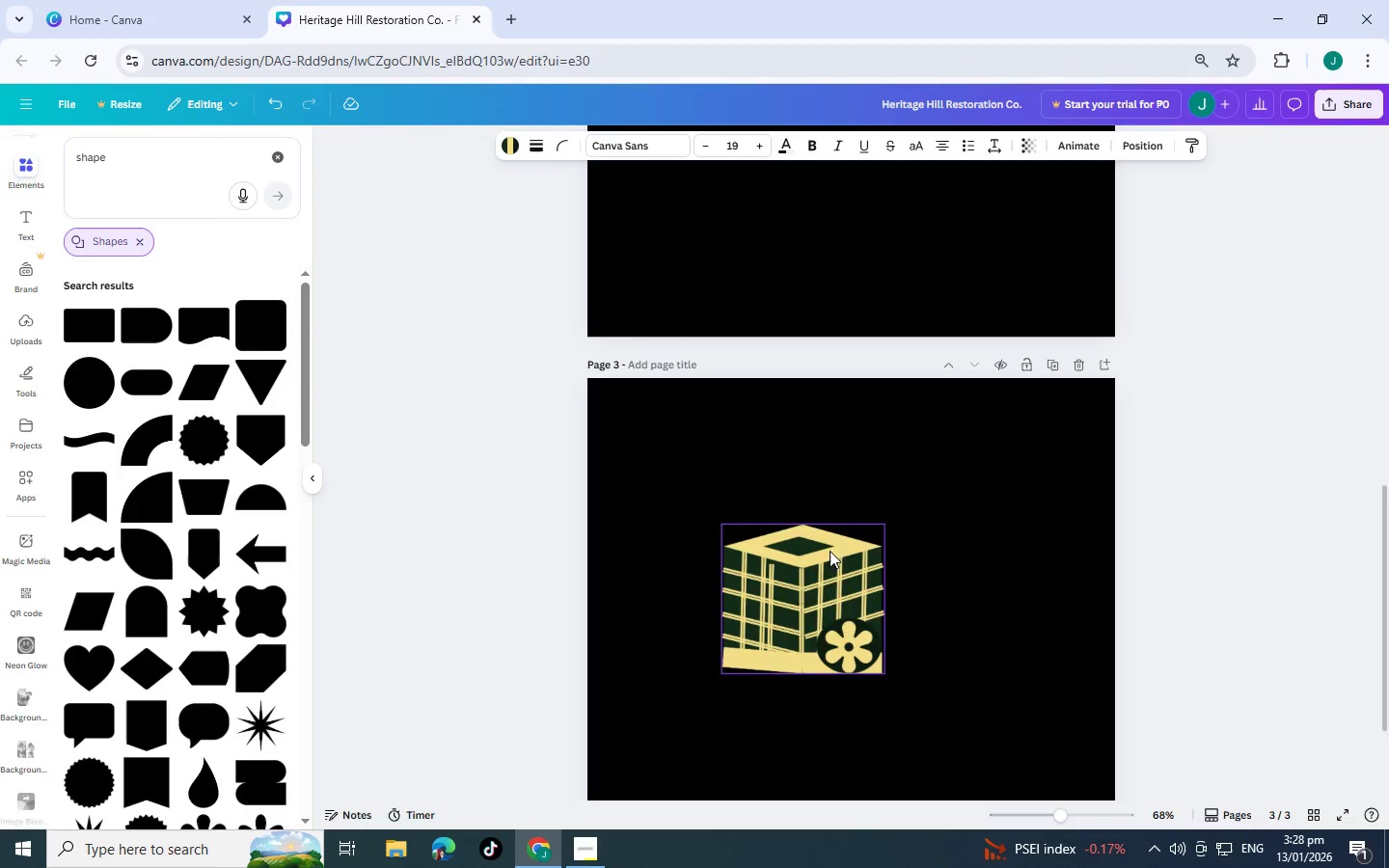 
left_click_drag(start_coordinate=[804, 582], to_coordinate=[767, 581])
 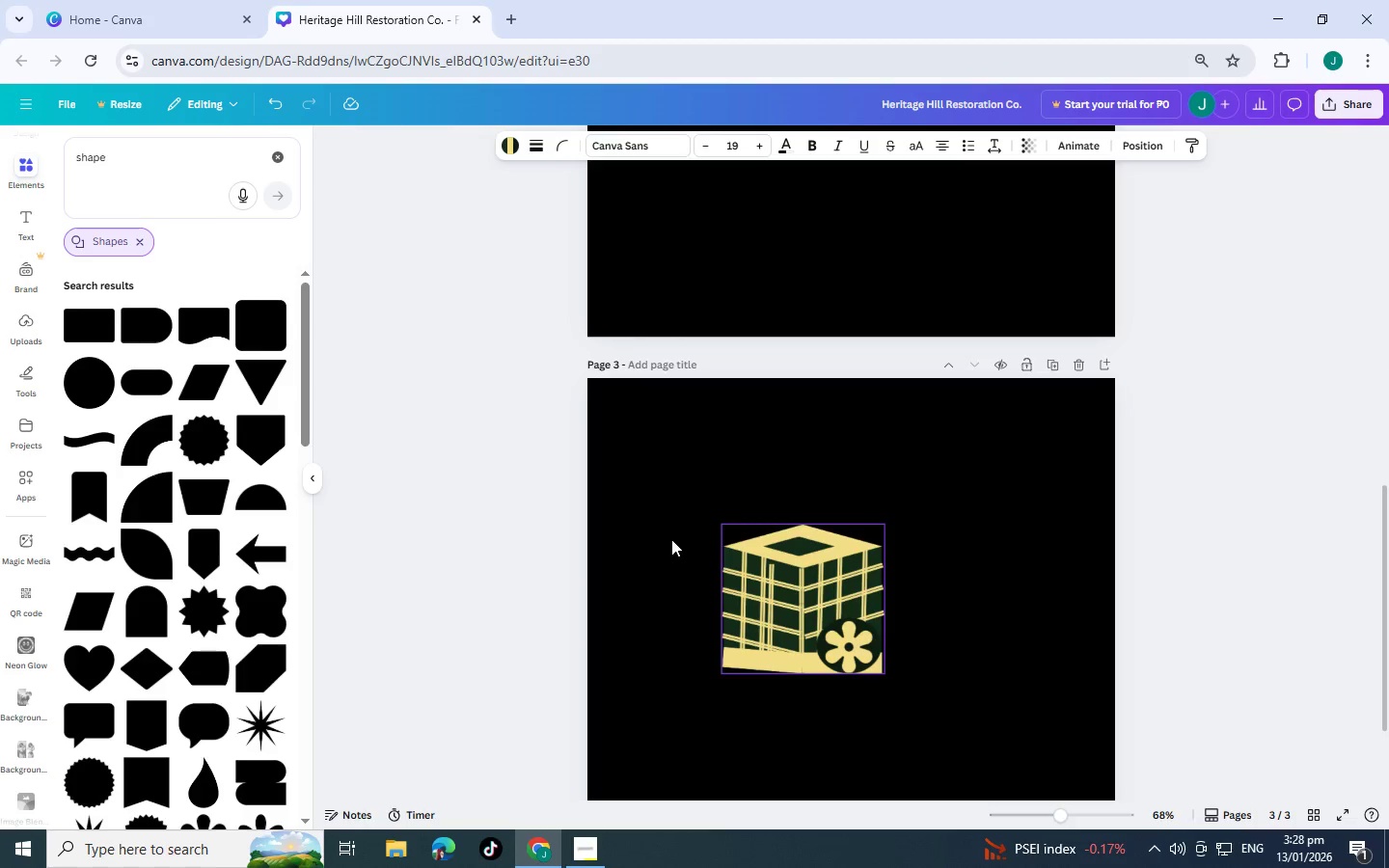 
left_click([667, 539])
 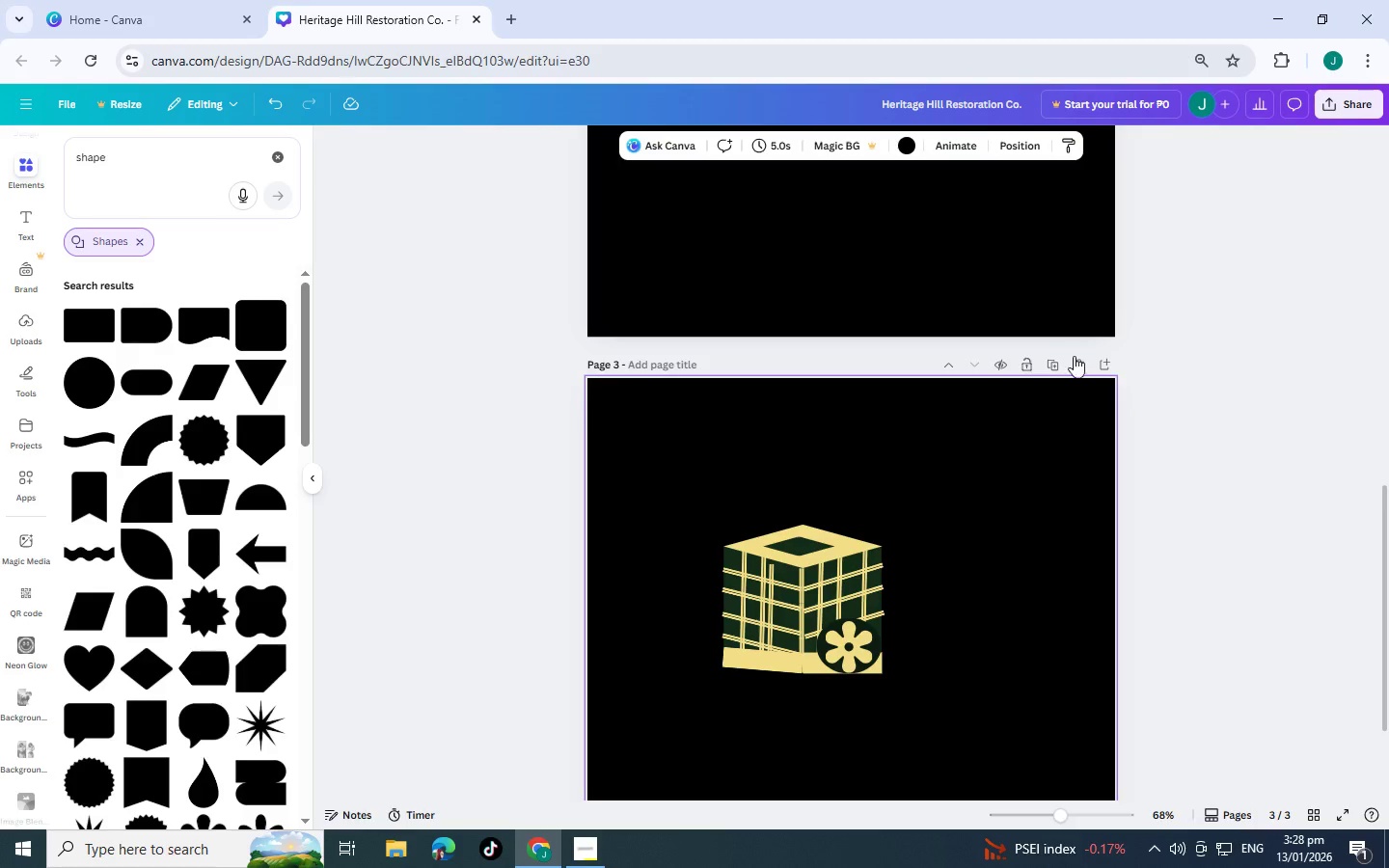 
left_click([1079, 367])
 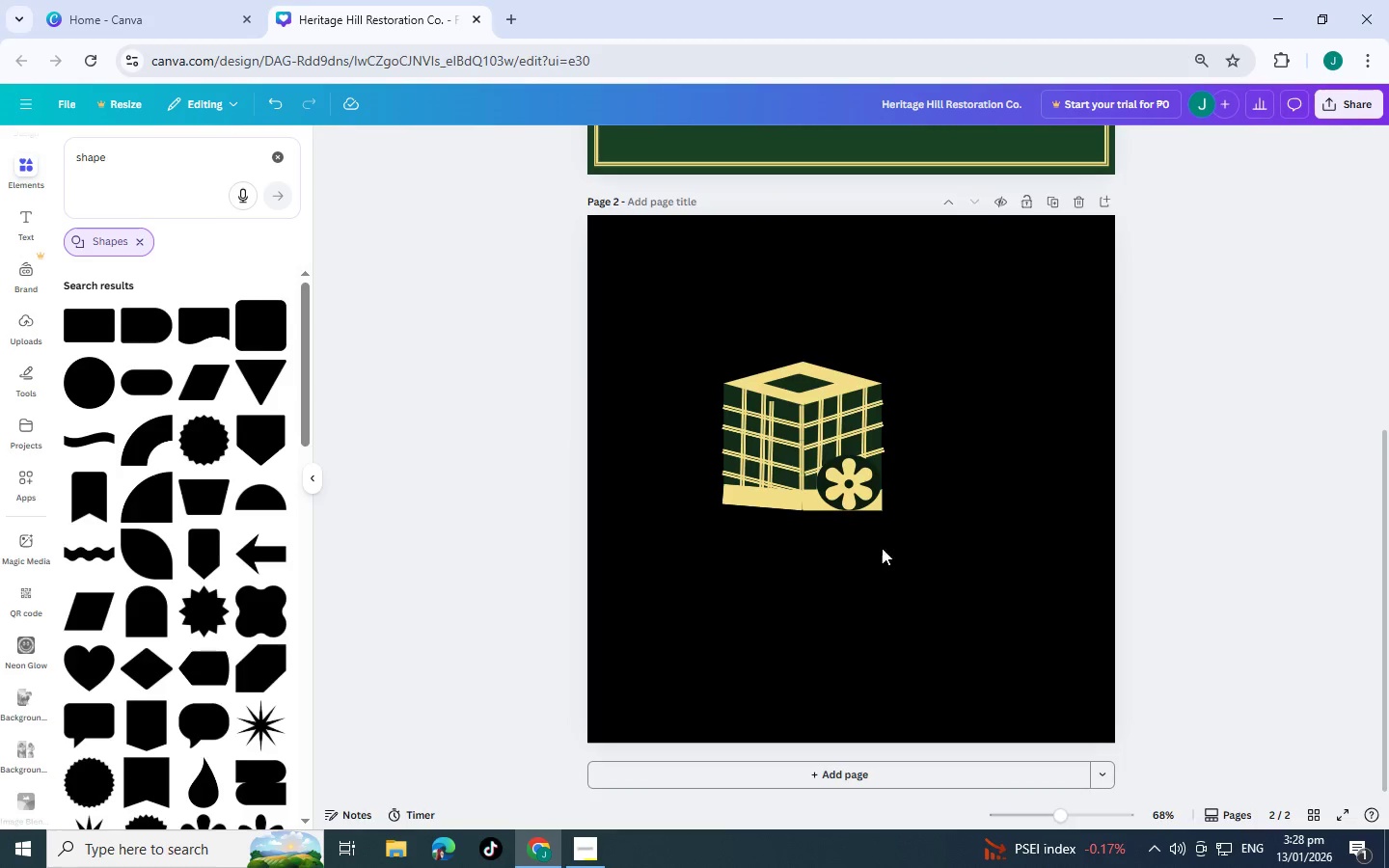 
left_click_drag(start_coordinate=[1099, 469], to_coordinate=[805, 308])
 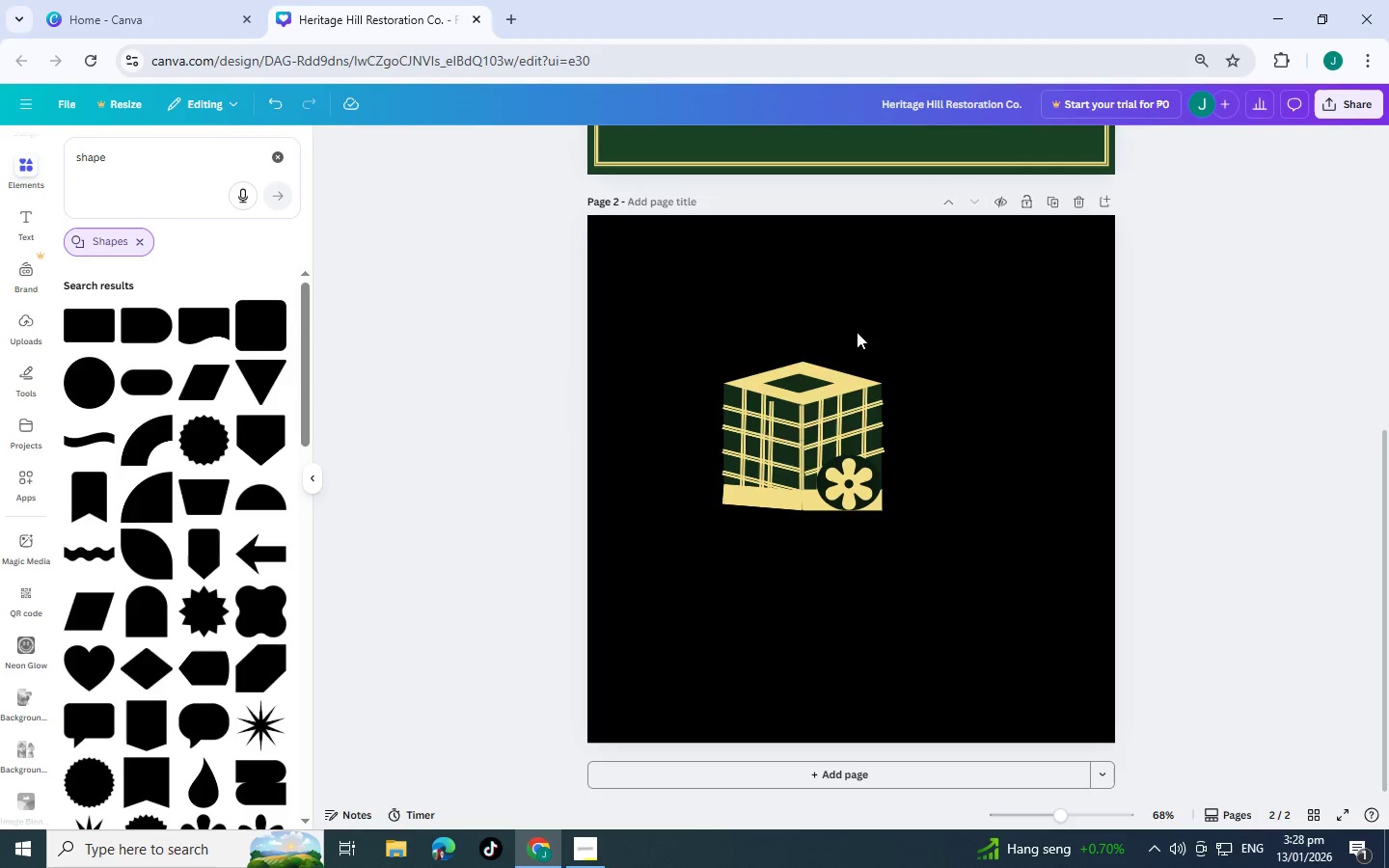 
left_click_drag(start_coordinate=[868, 334], to_coordinate=[485, 746])
 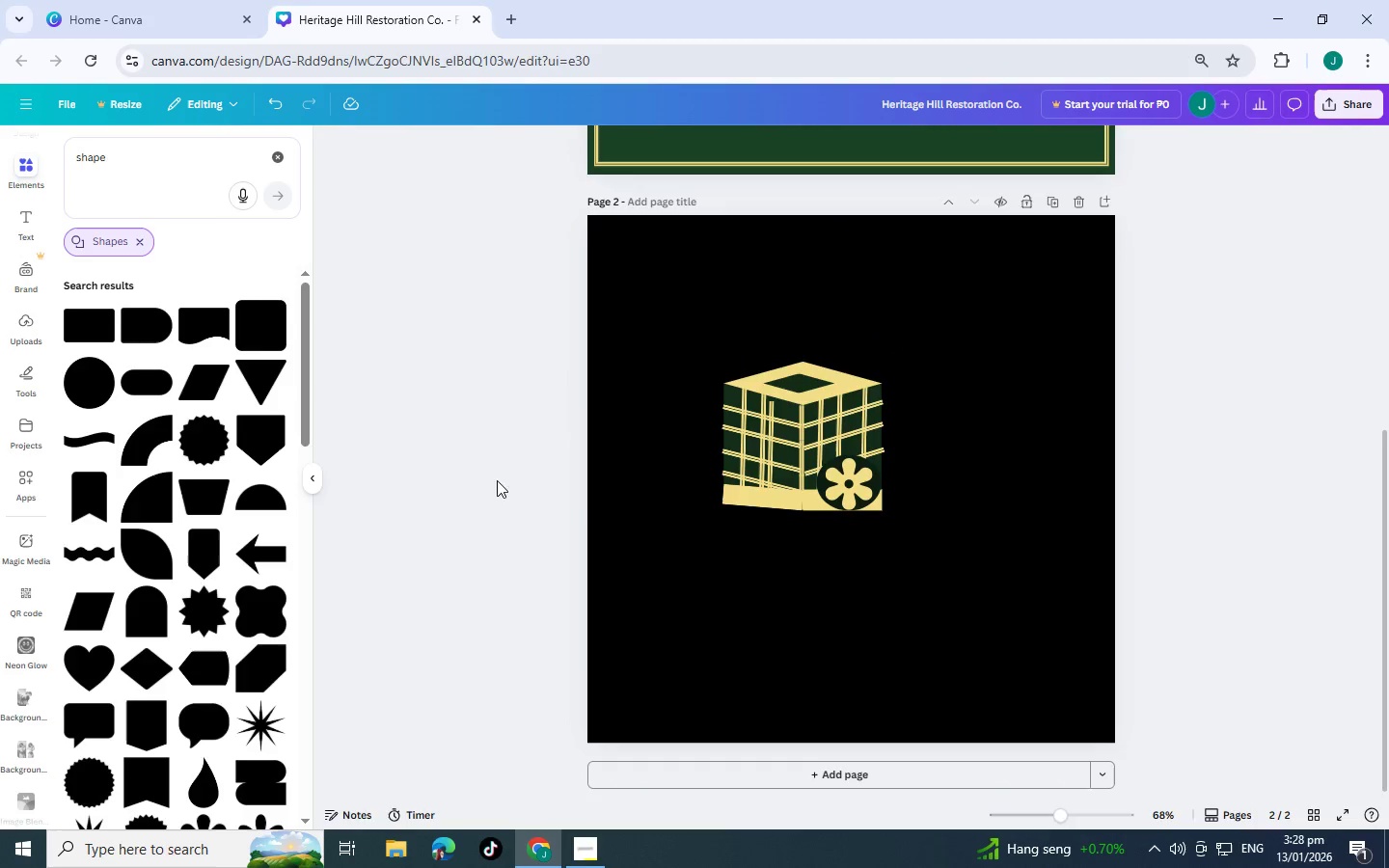 
scroll: coordinate [549, 376], scroll_direction: up, amount: 3.0
 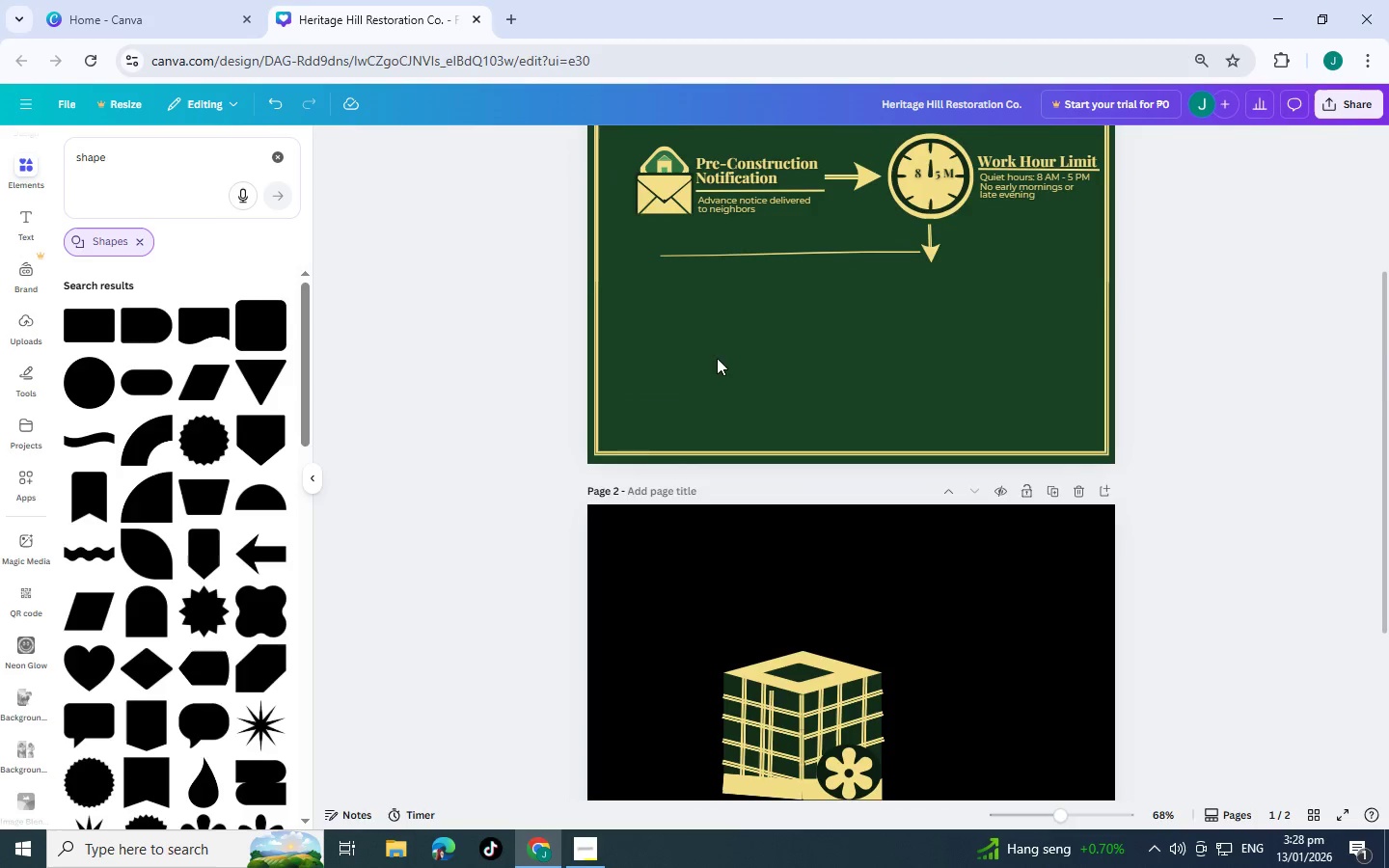 
left_click_drag(start_coordinate=[662, 453], to_coordinate=[863, 269])
 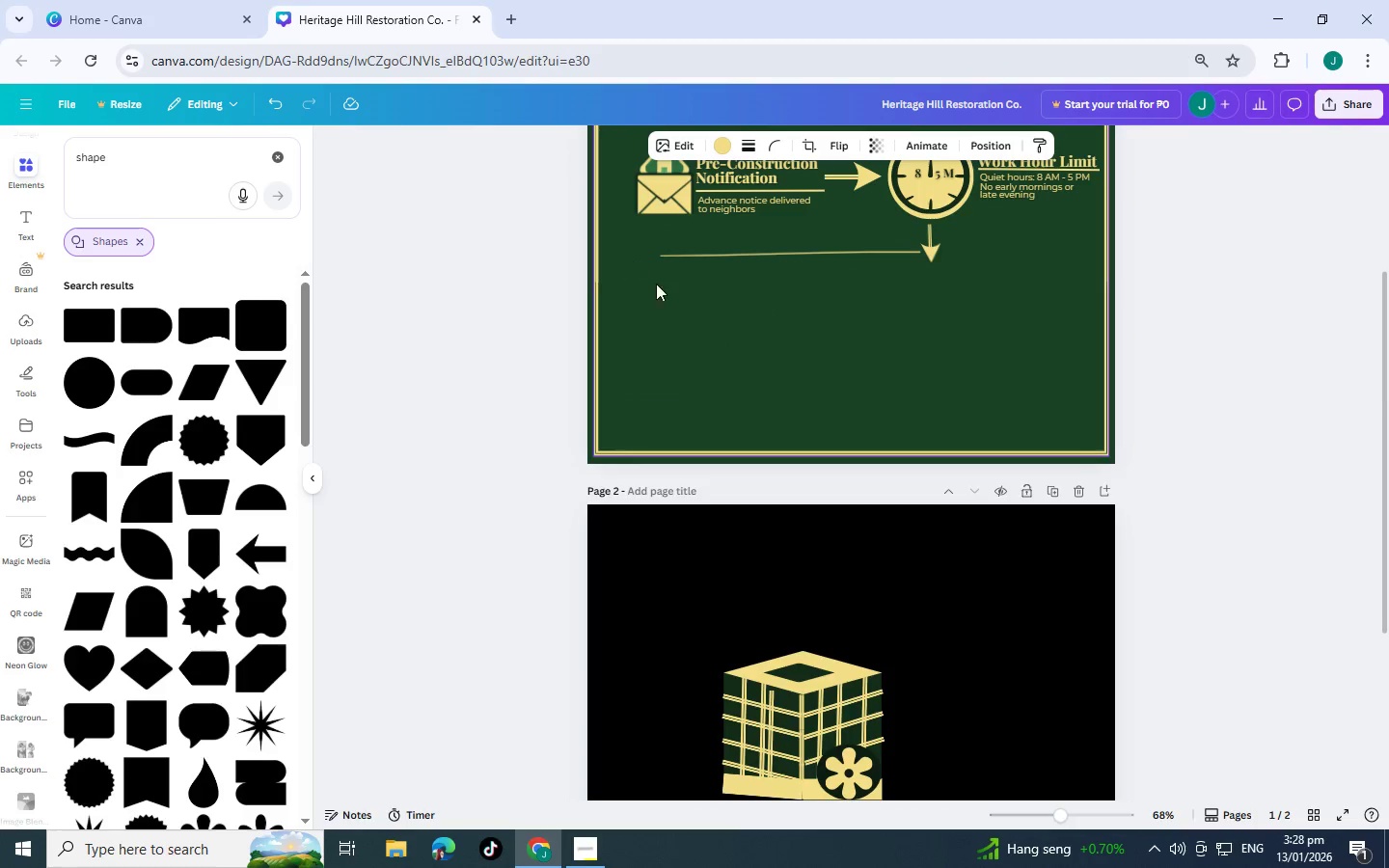 
left_click_drag(start_coordinate=[697, 329], to_coordinate=[1017, 178])
 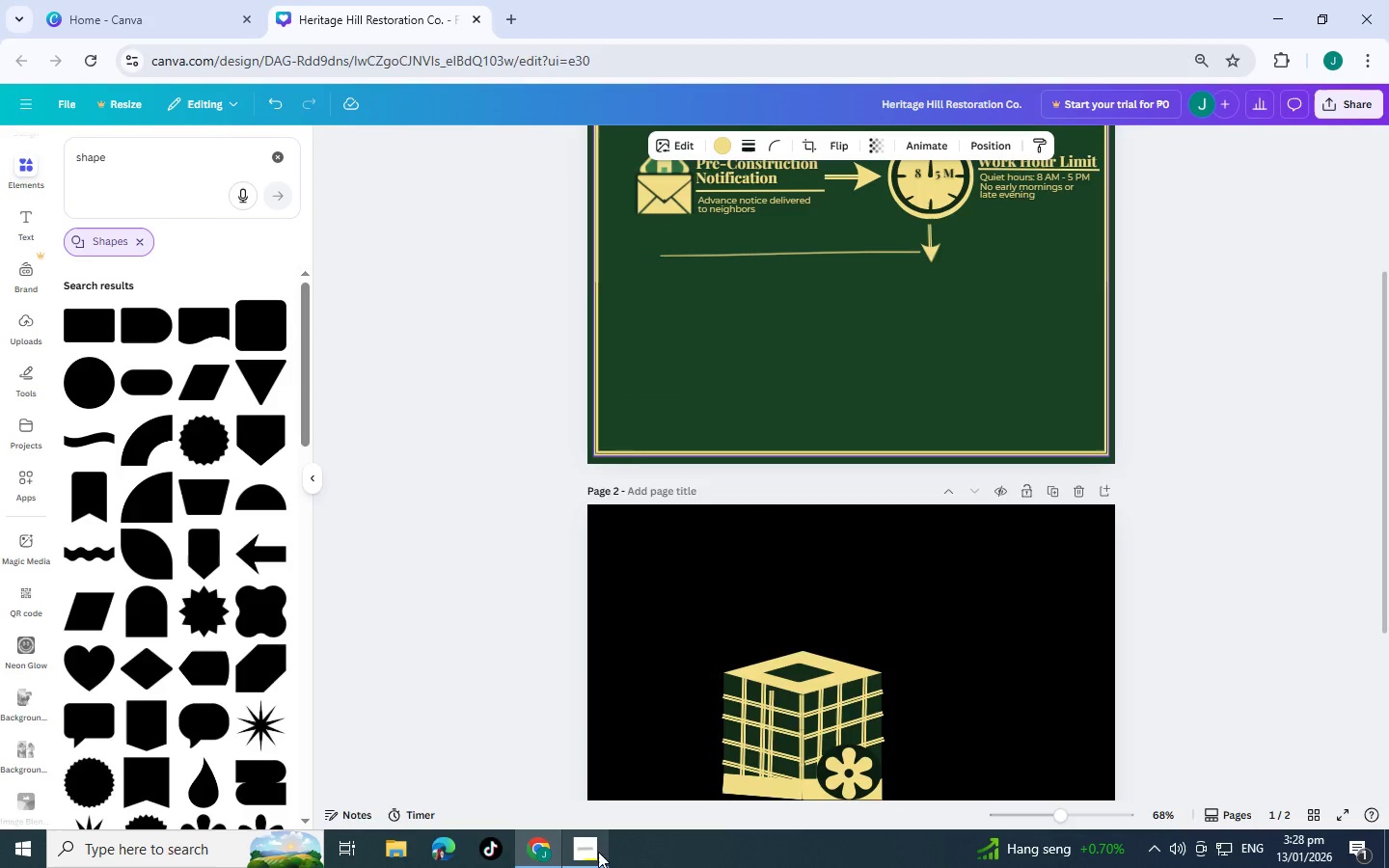 
scroll: coordinate [715, 275], scroll_direction: up, amount: 3.0
 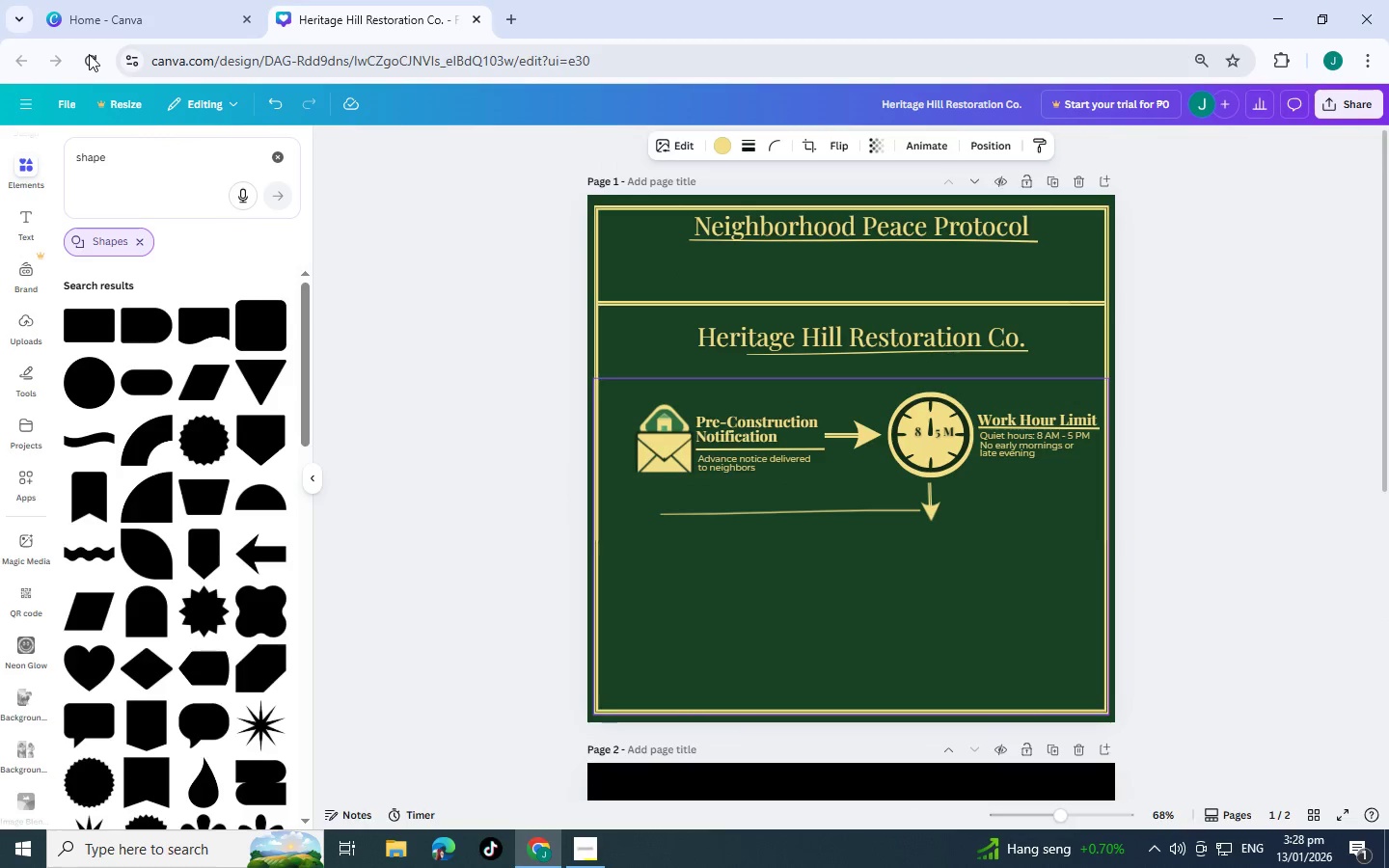 
left_click([89, 54])
 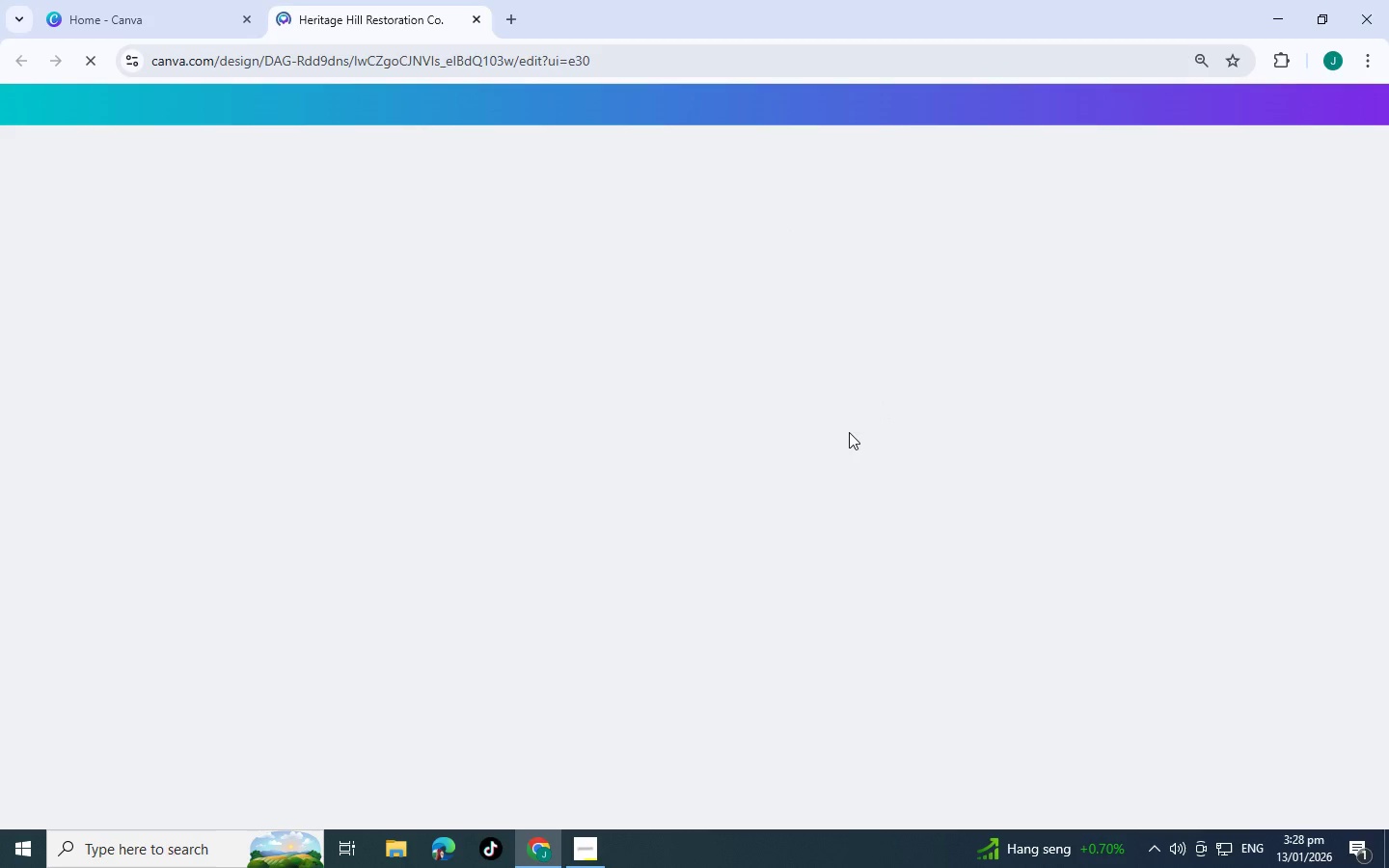 
scroll: coordinate [853, 567], scroll_direction: down, amount: 2.0
 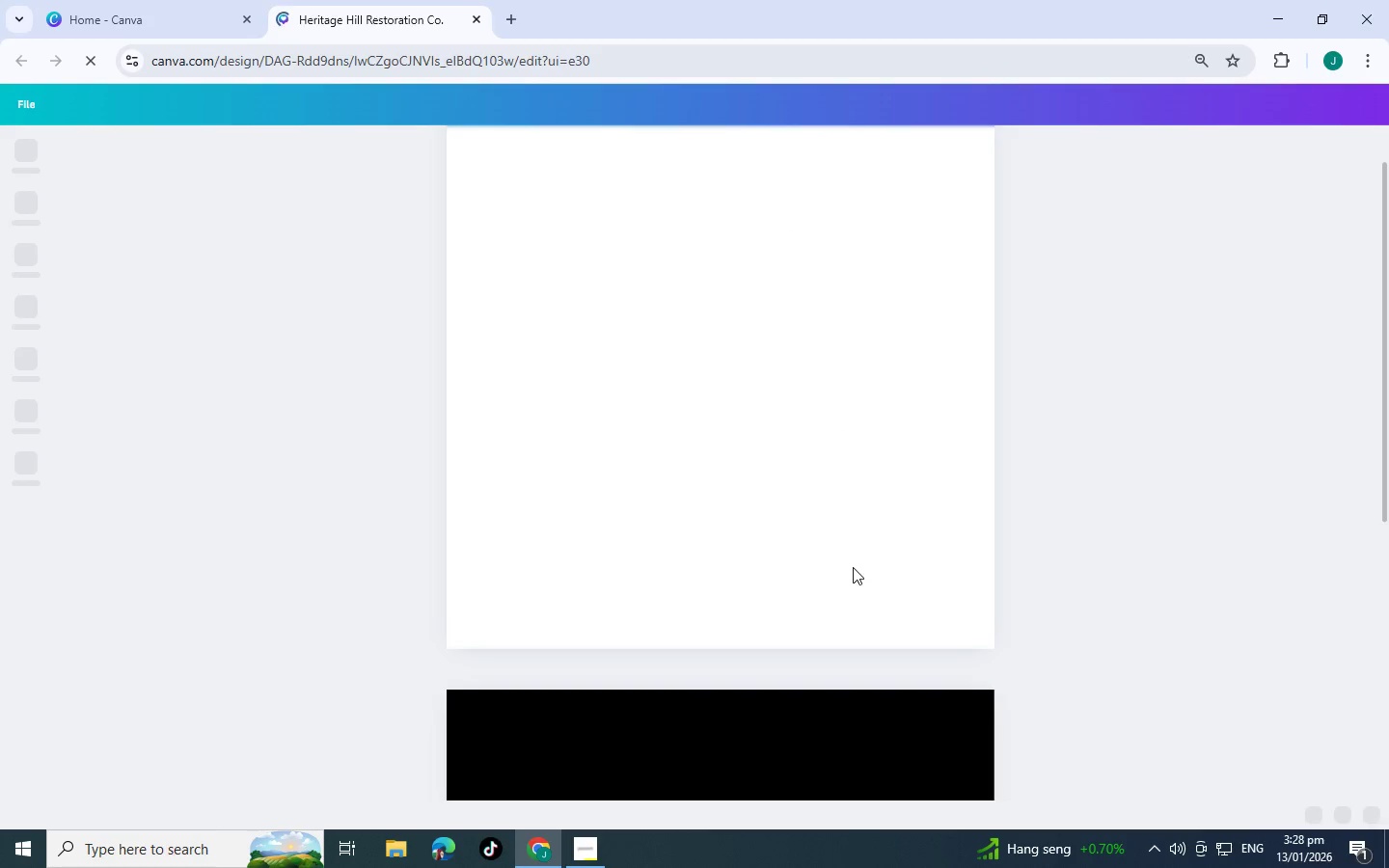 
scroll: coordinate [853, 567], scroll_direction: up, amount: 2.0
 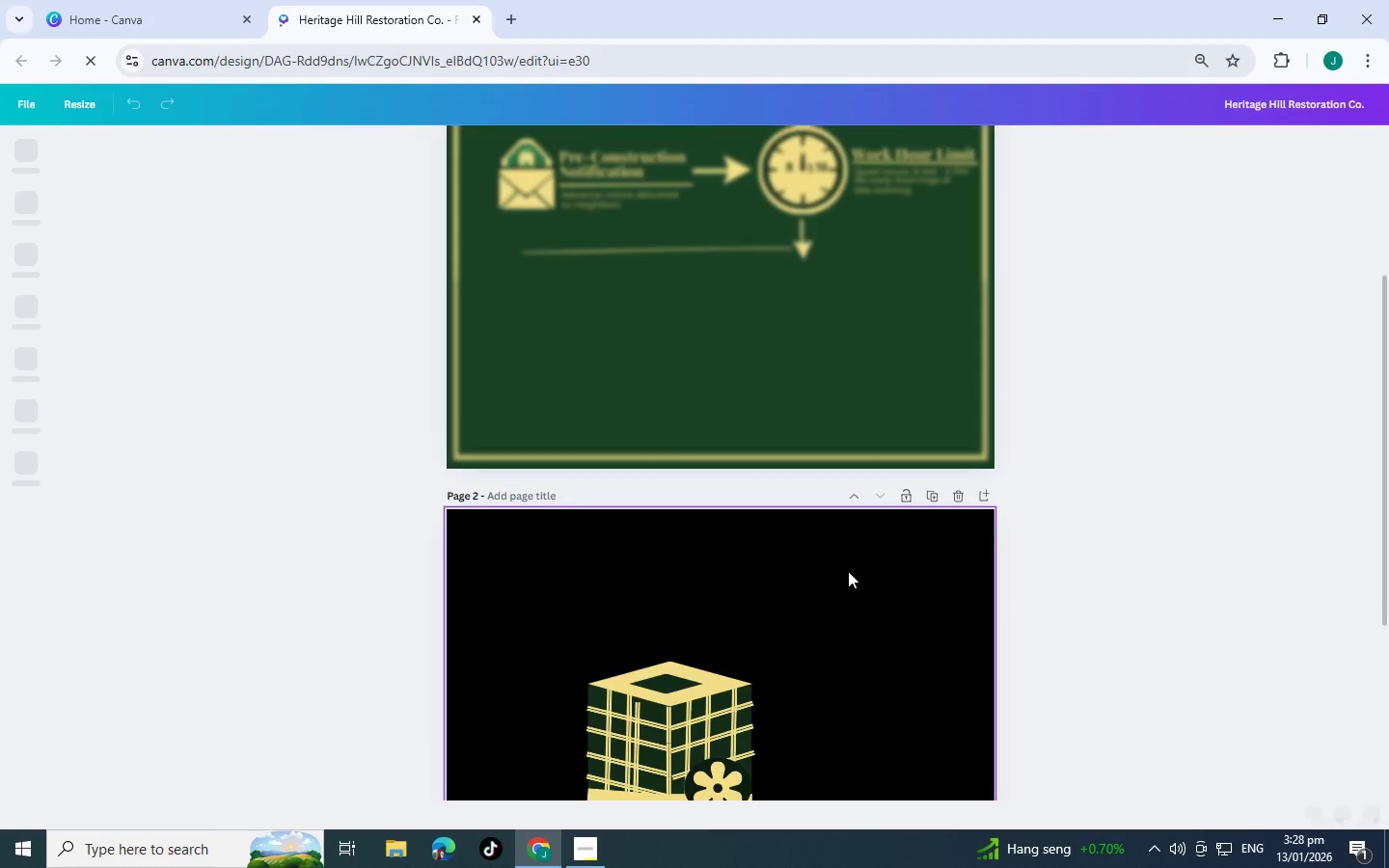 
scroll: coordinate [859, 569], scroll_direction: down, amount: 3.0
 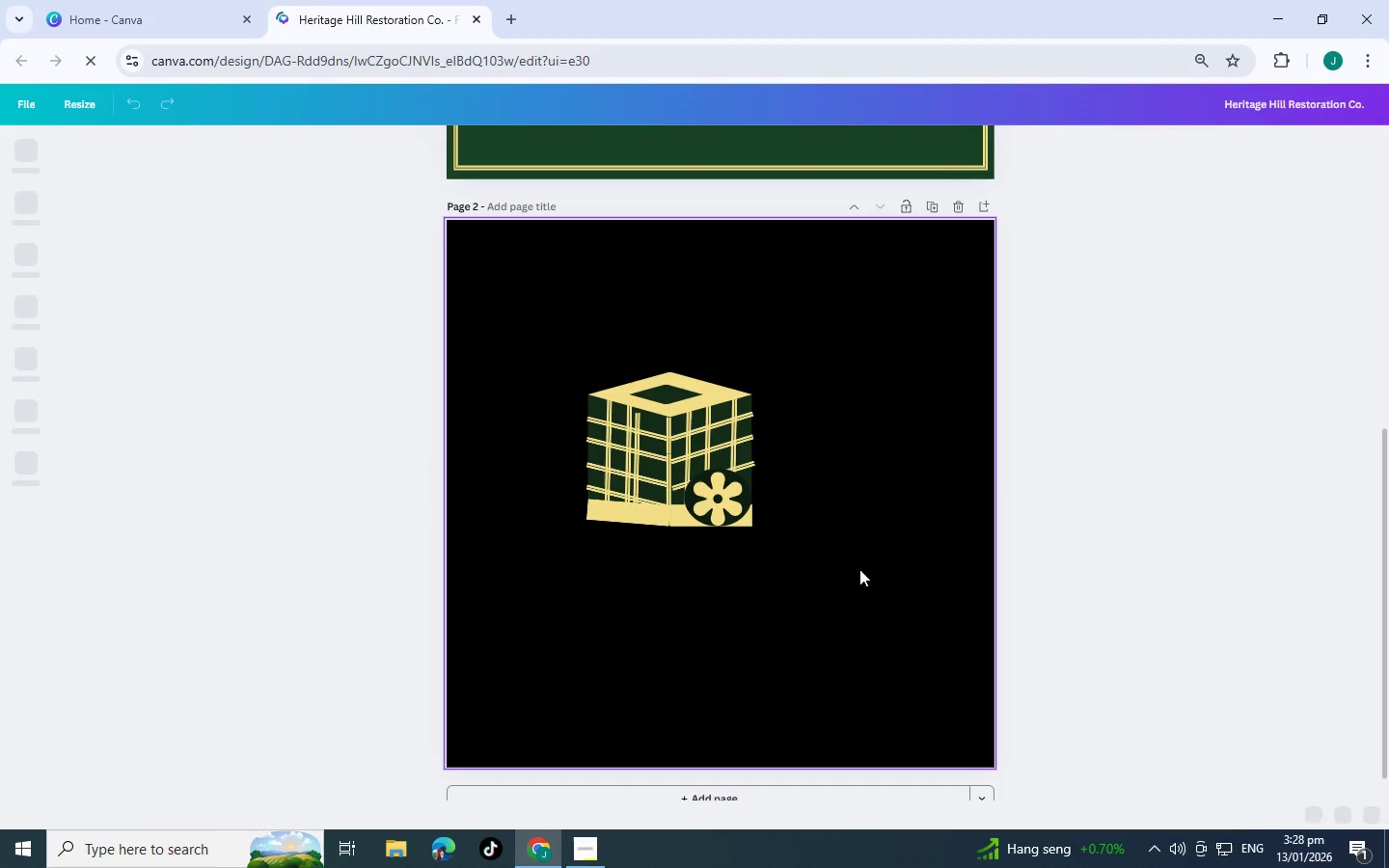 
left_click([824, 349])
 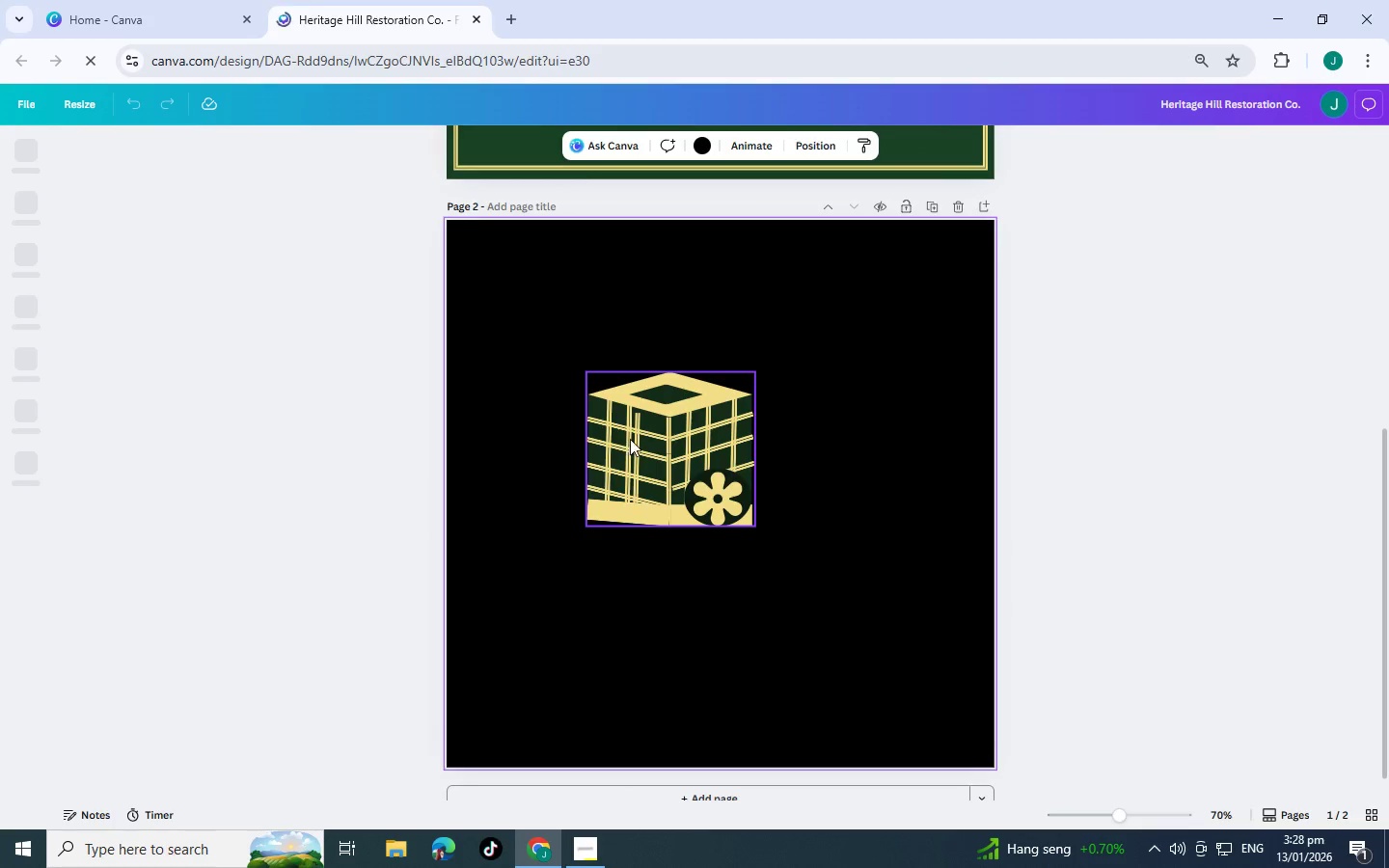 
left_click([630, 439])
 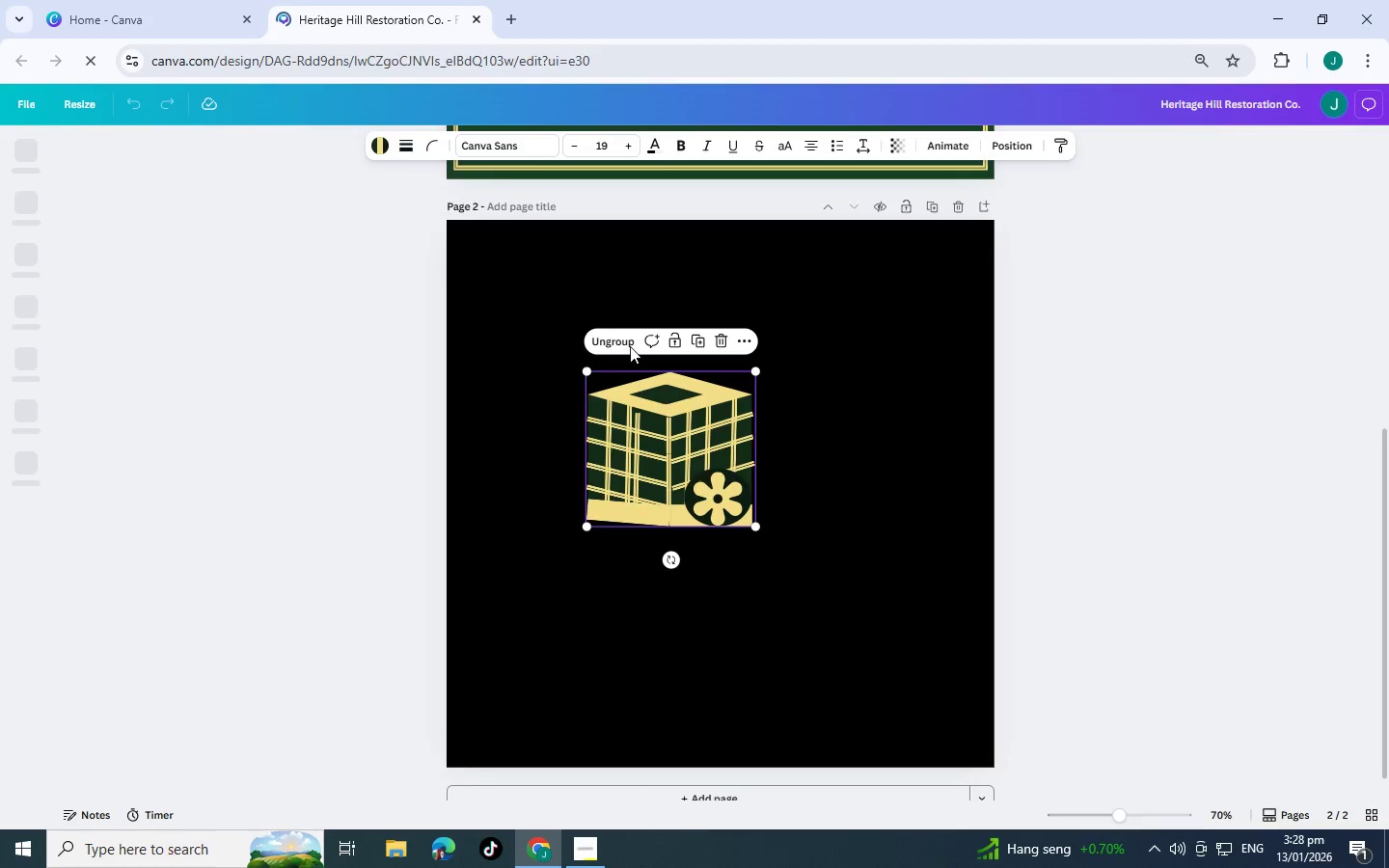 
left_click([630, 346])
 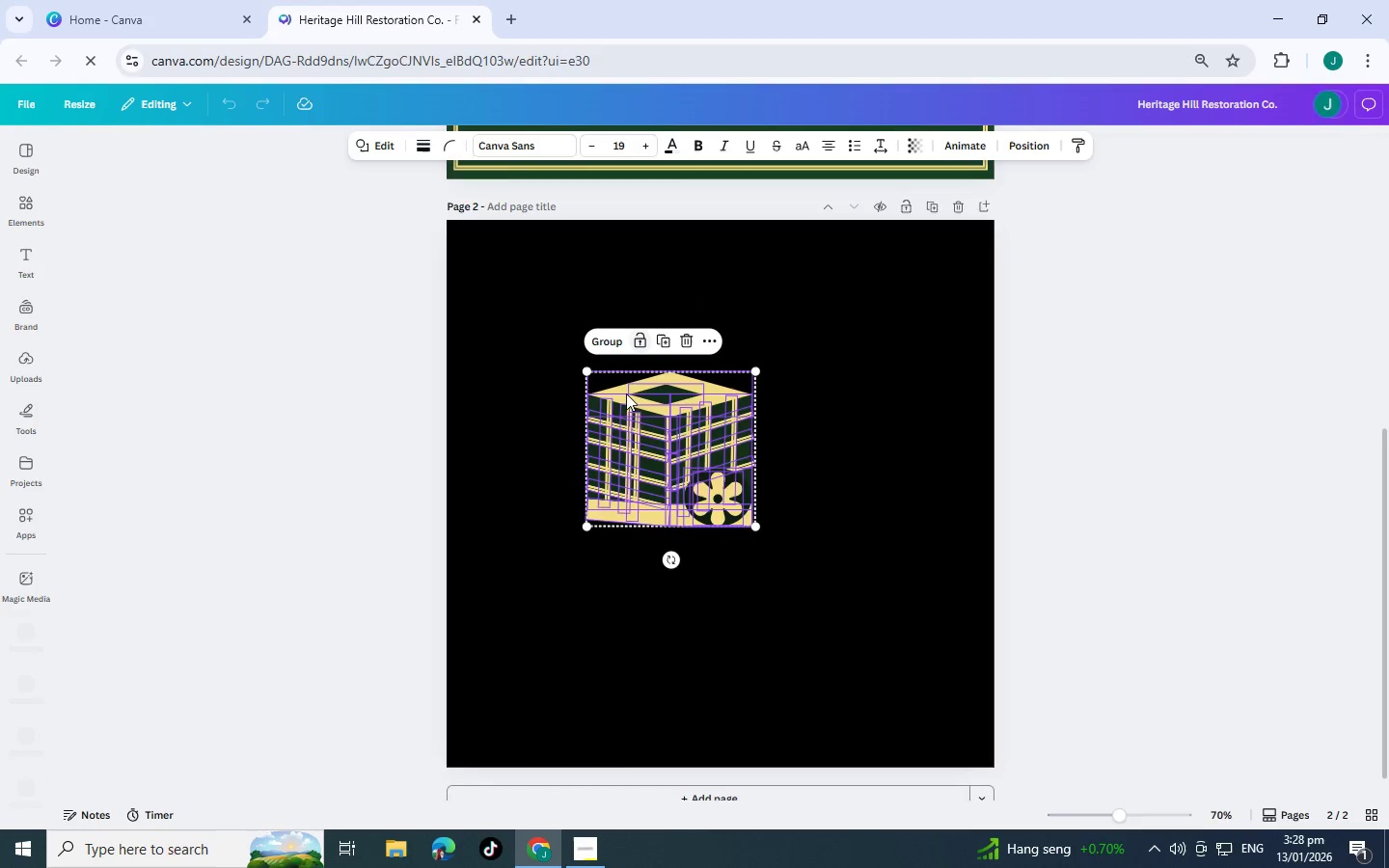 
left_click([925, 415])
 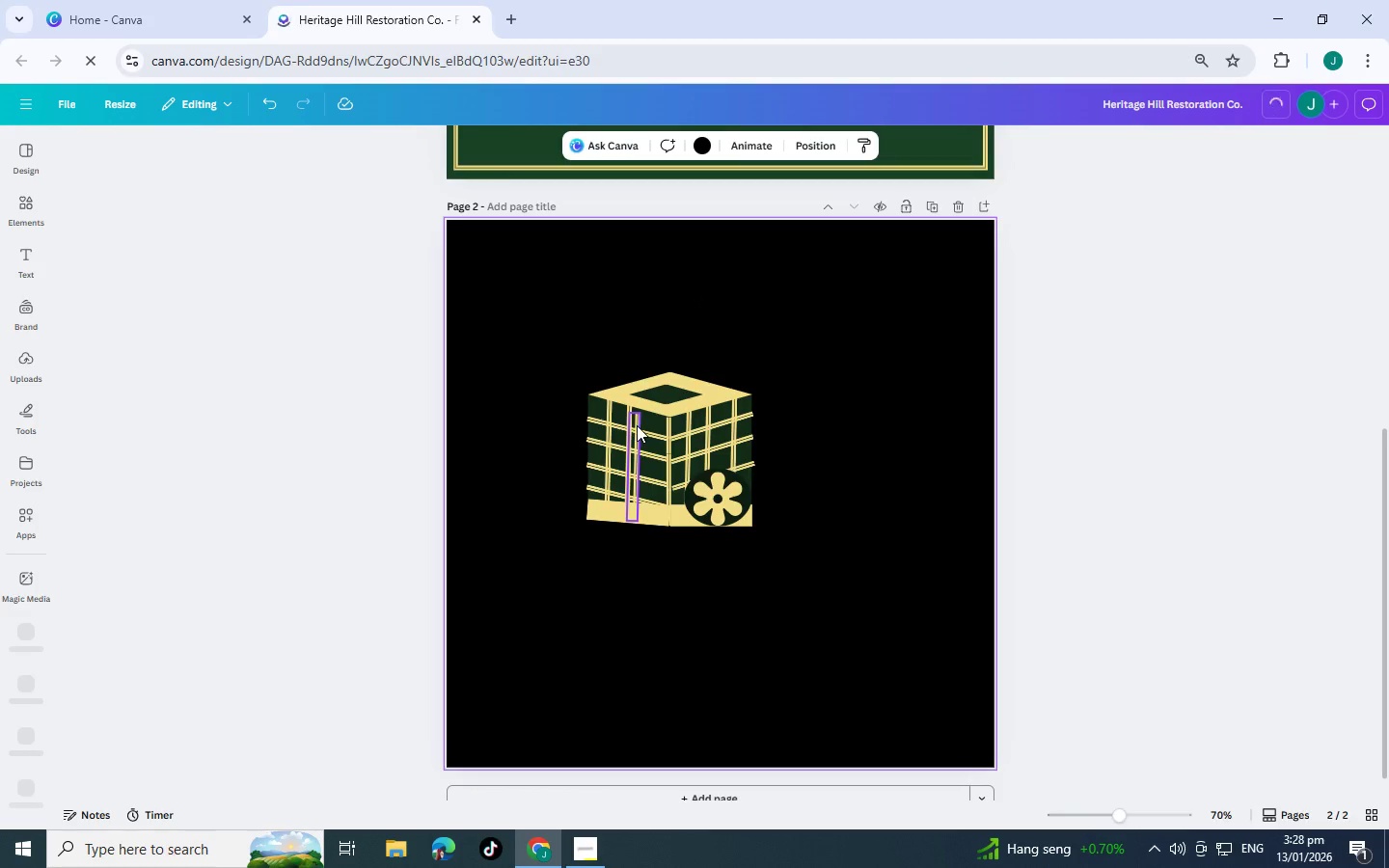 
left_click_drag(start_coordinate=[637, 425], to_coordinate=[650, 424])
 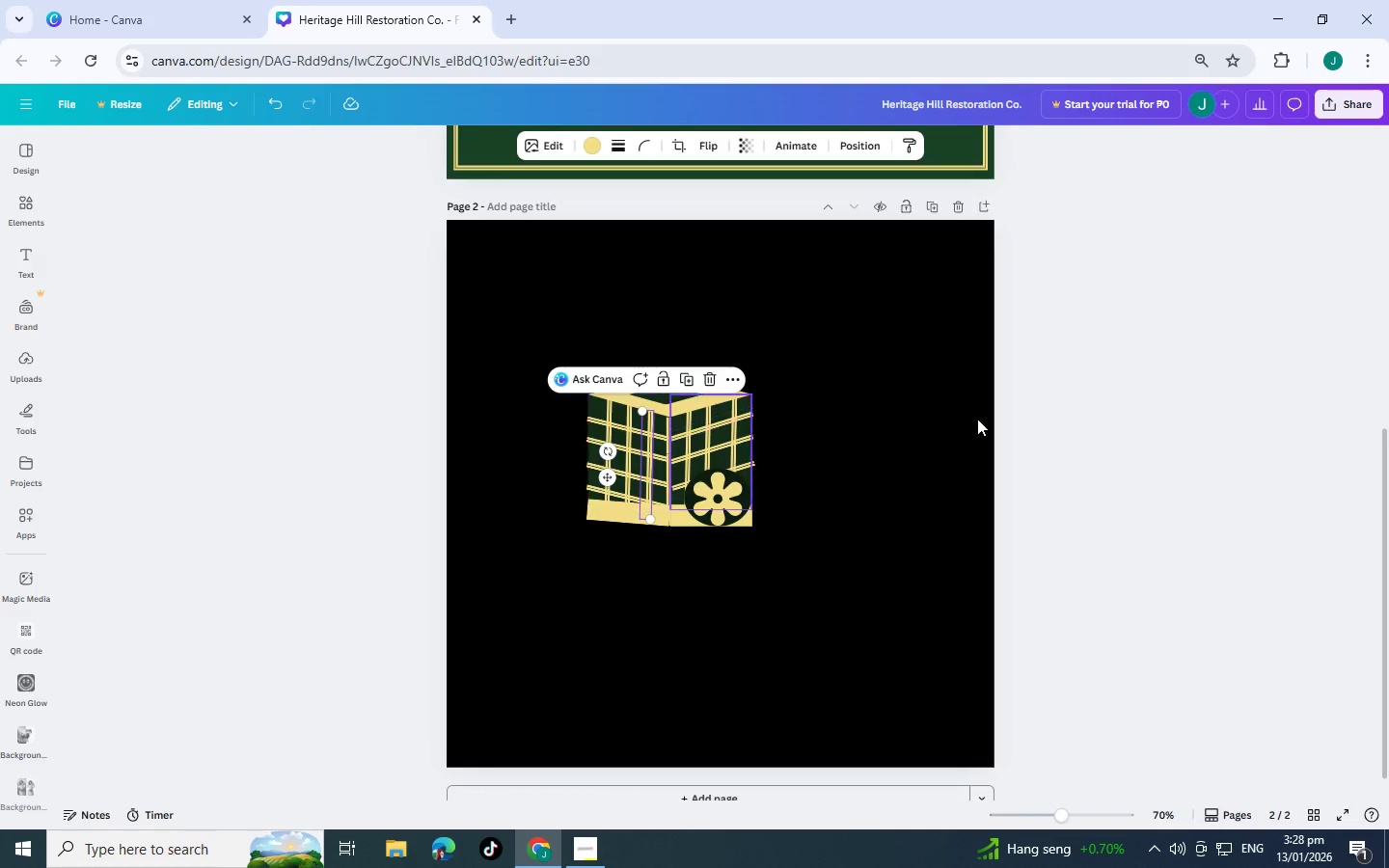 
left_click([977, 419])
 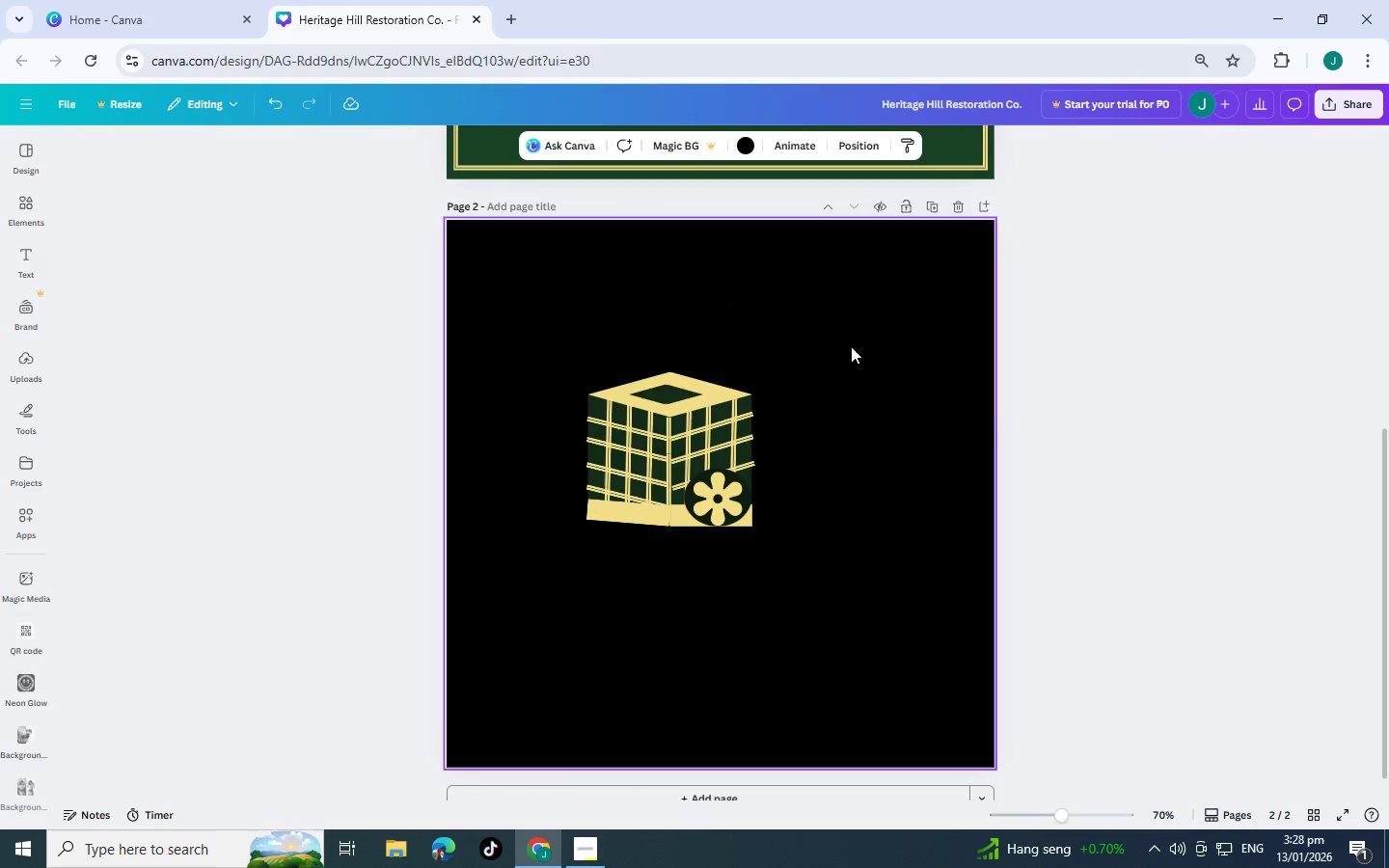 
left_click_drag(start_coordinate=[864, 318], to_coordinate=[796, 358])
 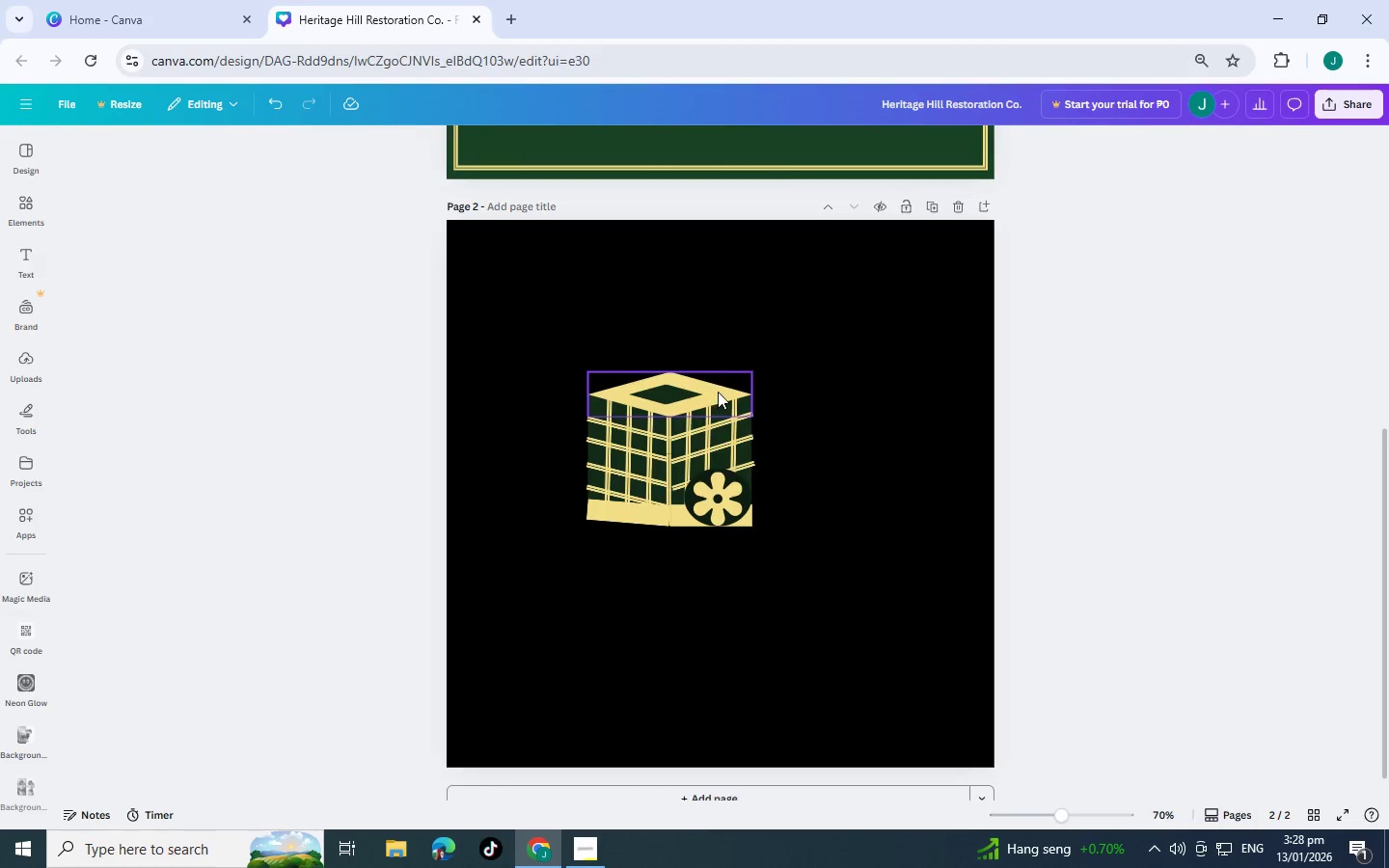 
left_click([718, 392])
 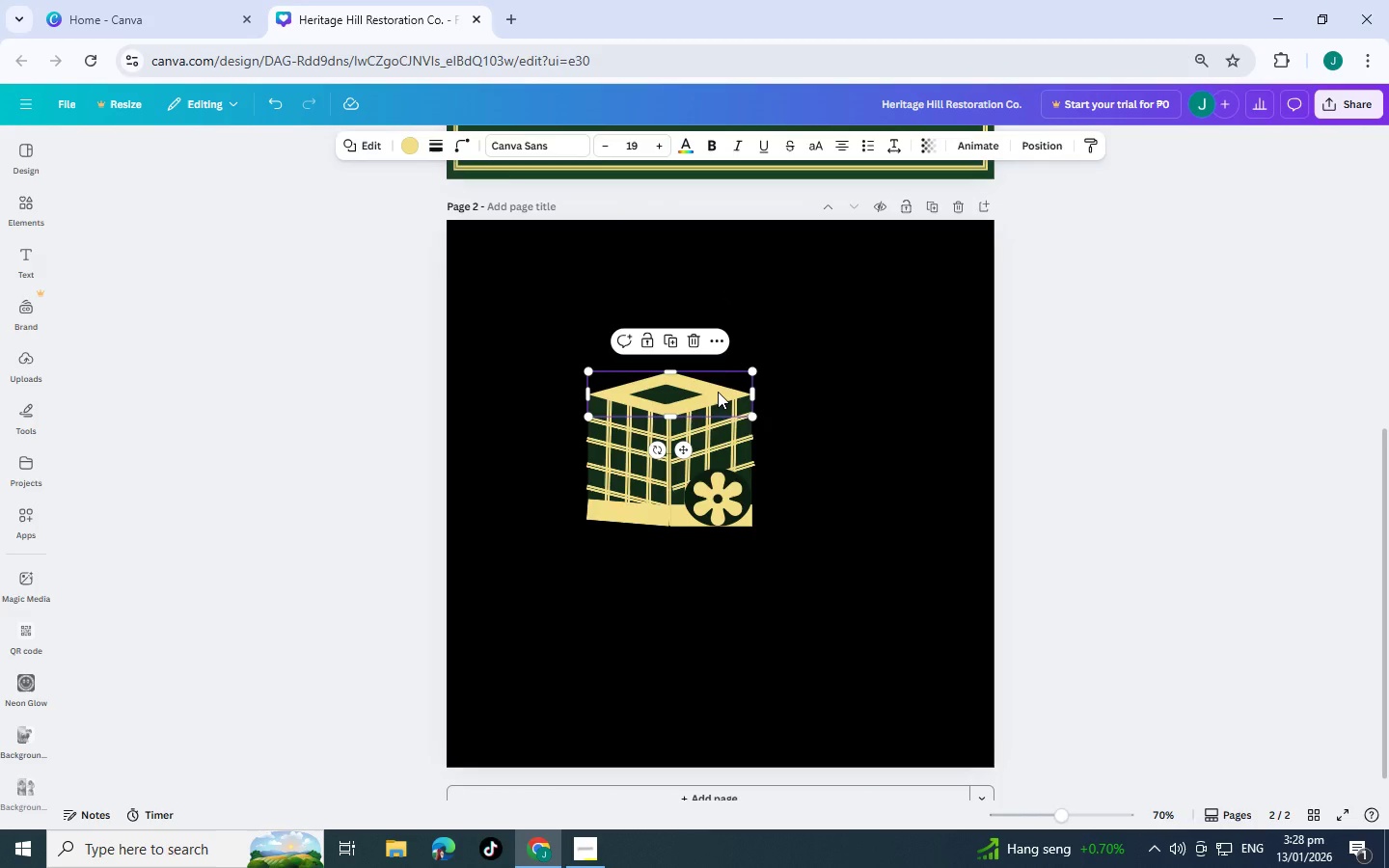 
key(Control+C)
 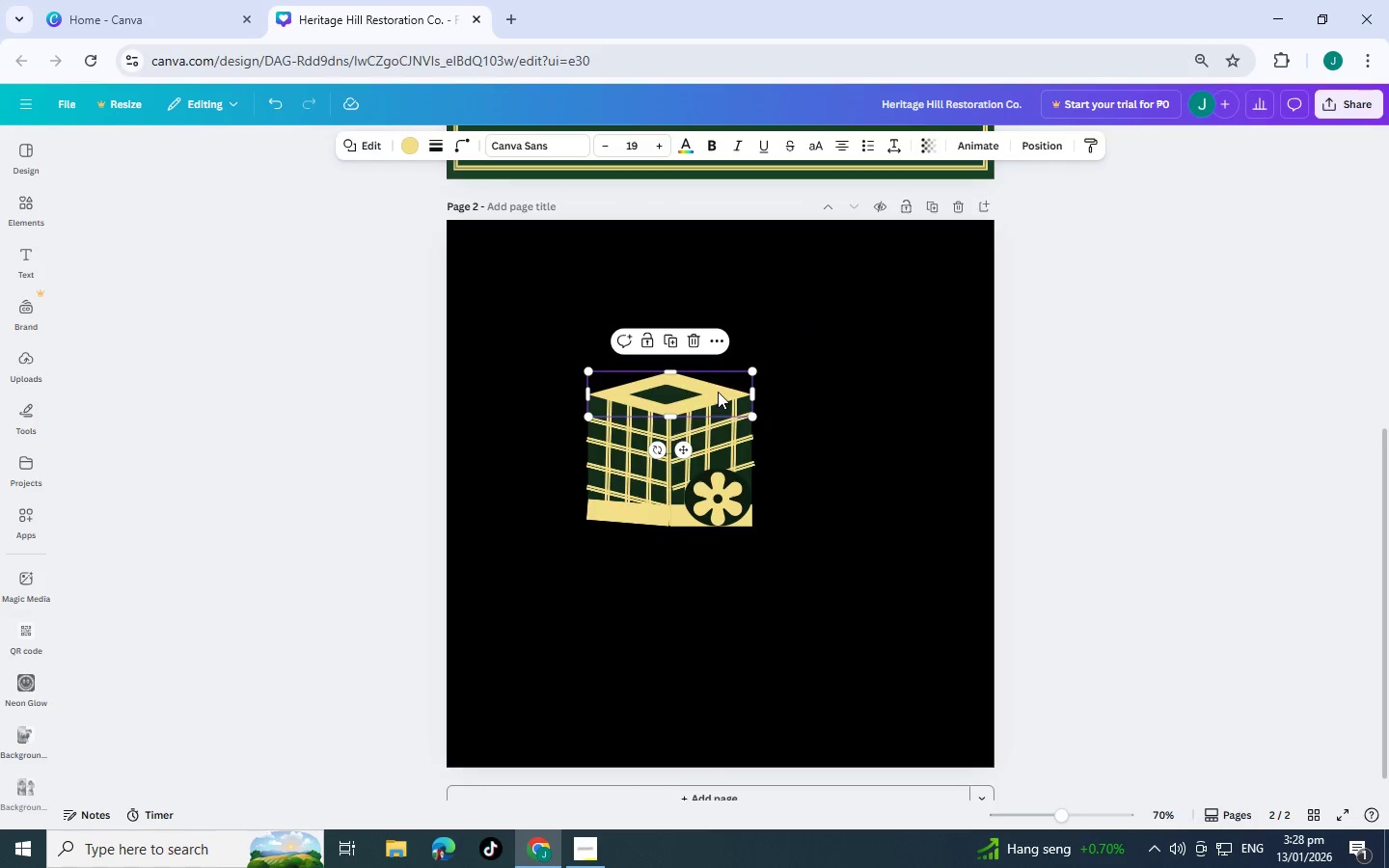 
key(Control+V)
 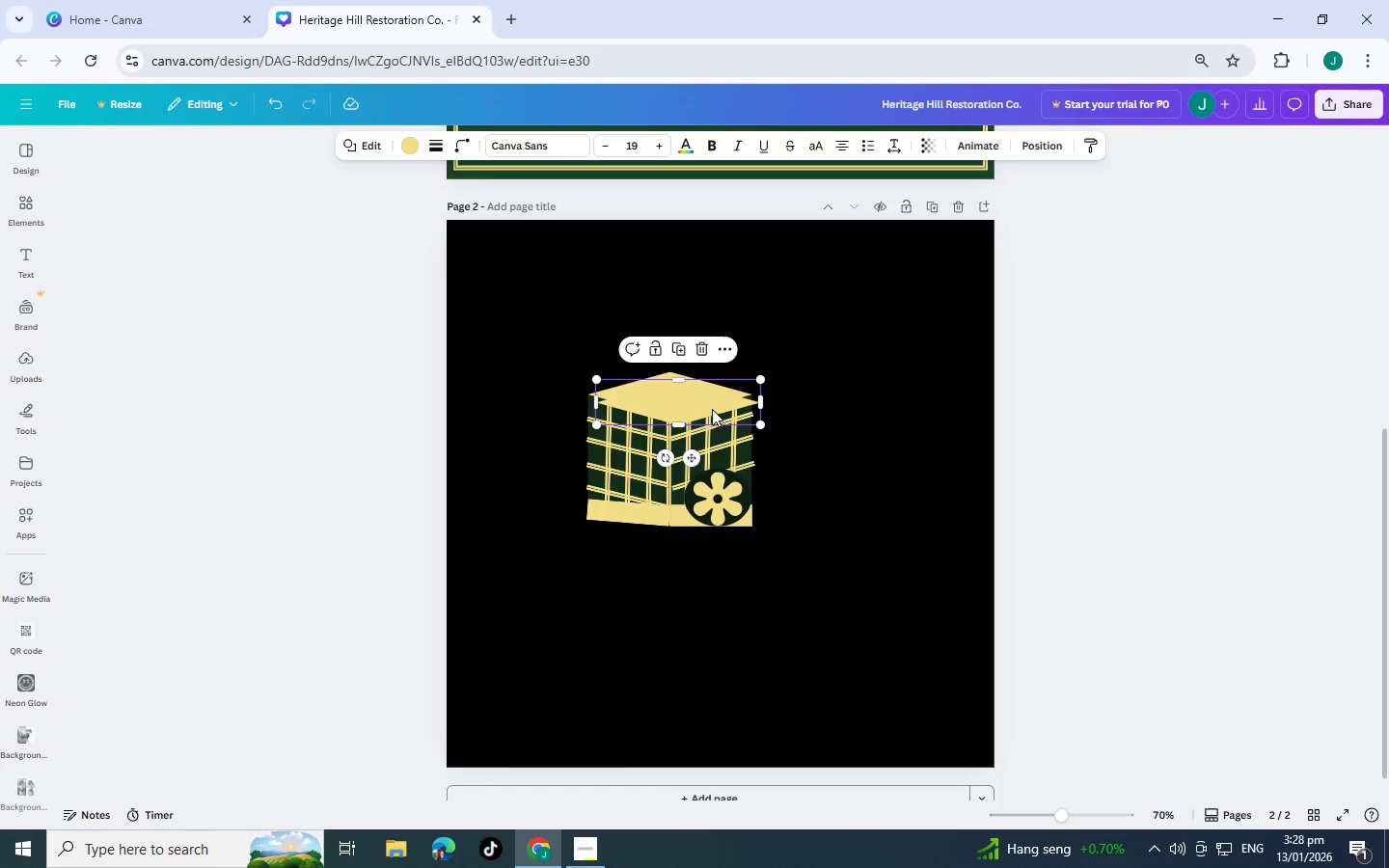 
left_click_drag(start_coordinate=[698, 405], to_coordinate=[689, 511])
 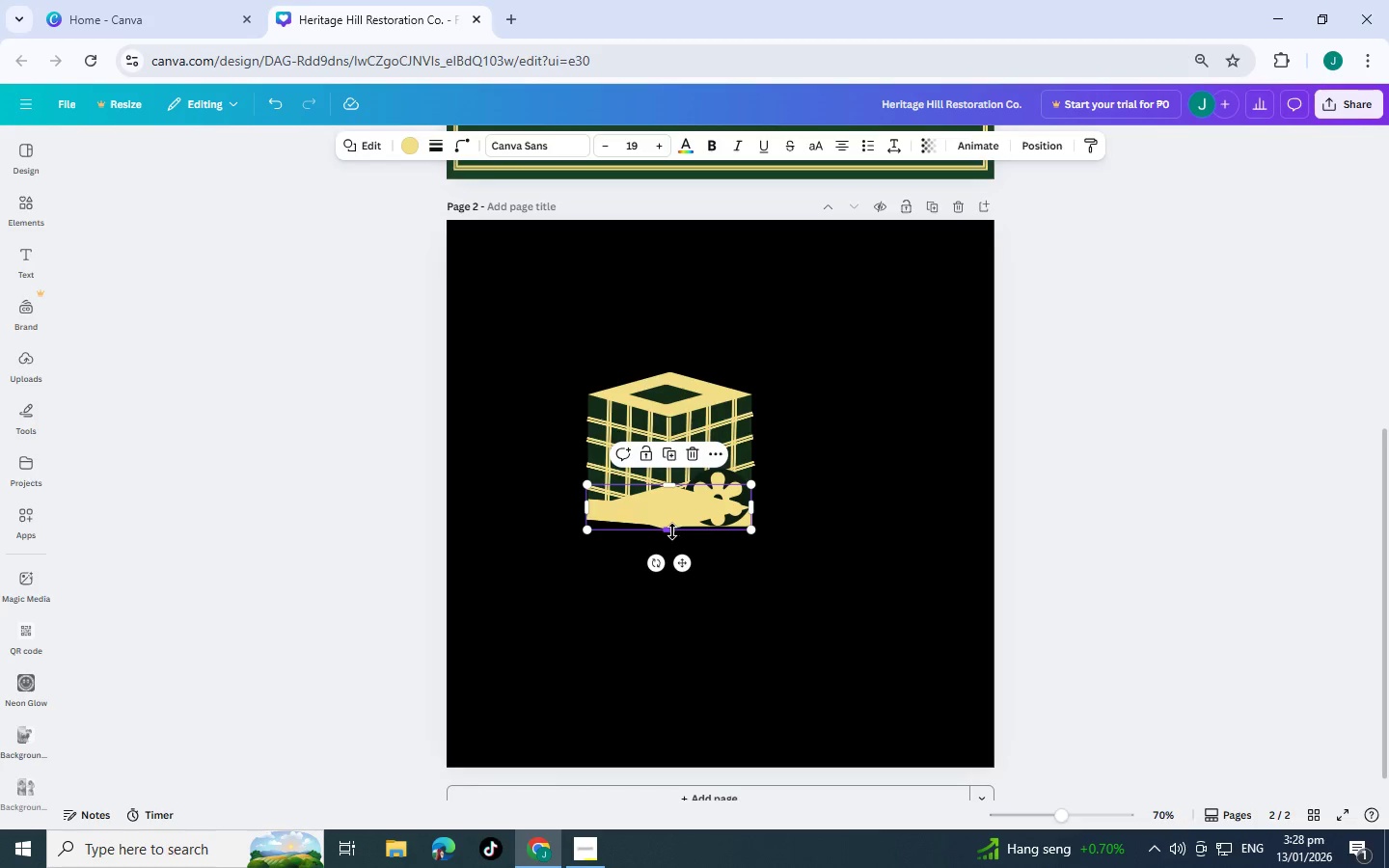 
left_click_drag(start_coordinate=[671, 531], to_coordinate=[671, 515])
 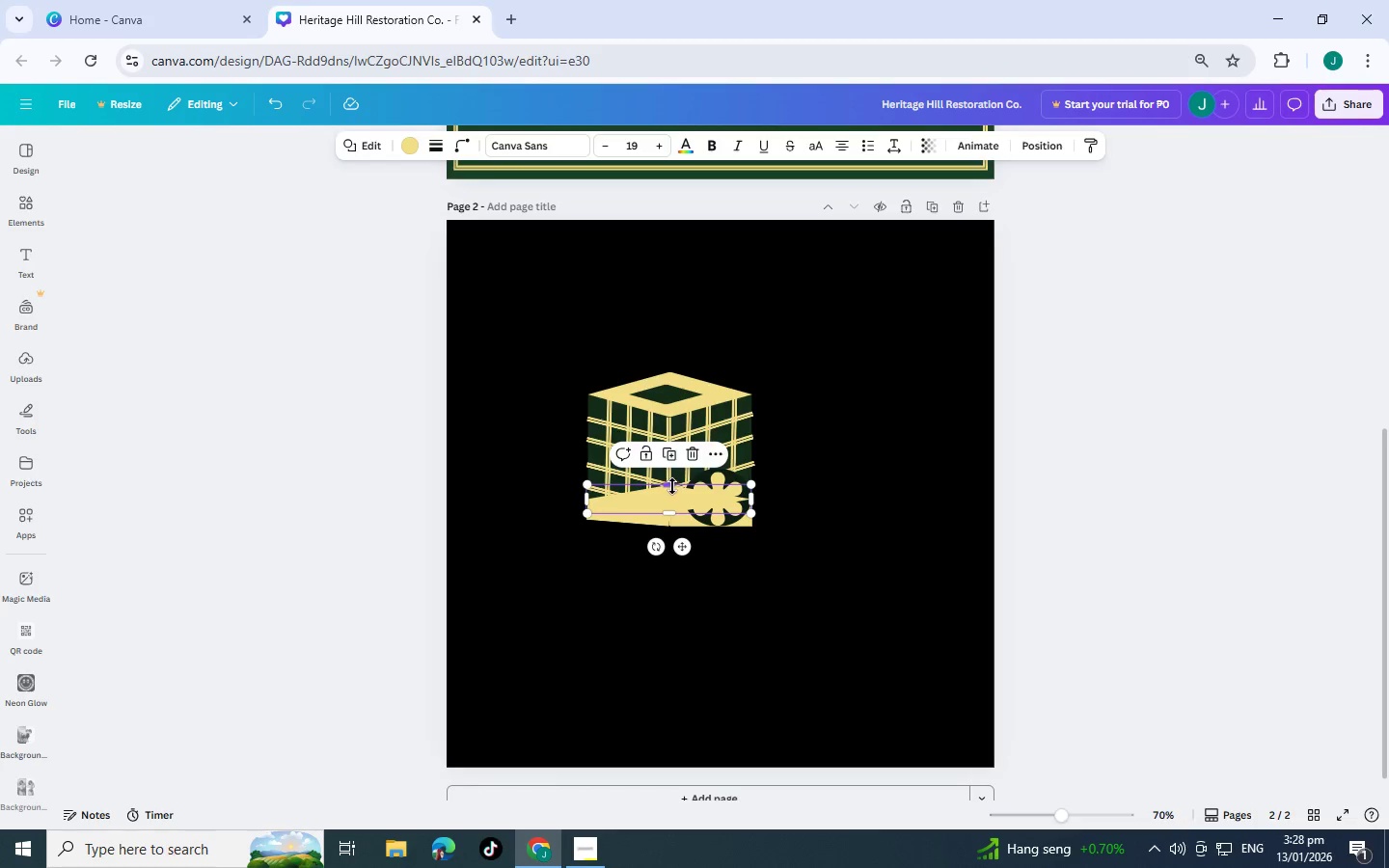 
left_click_drag(start_coordinate=[672, 486], to_coordinate=[674, 509])
 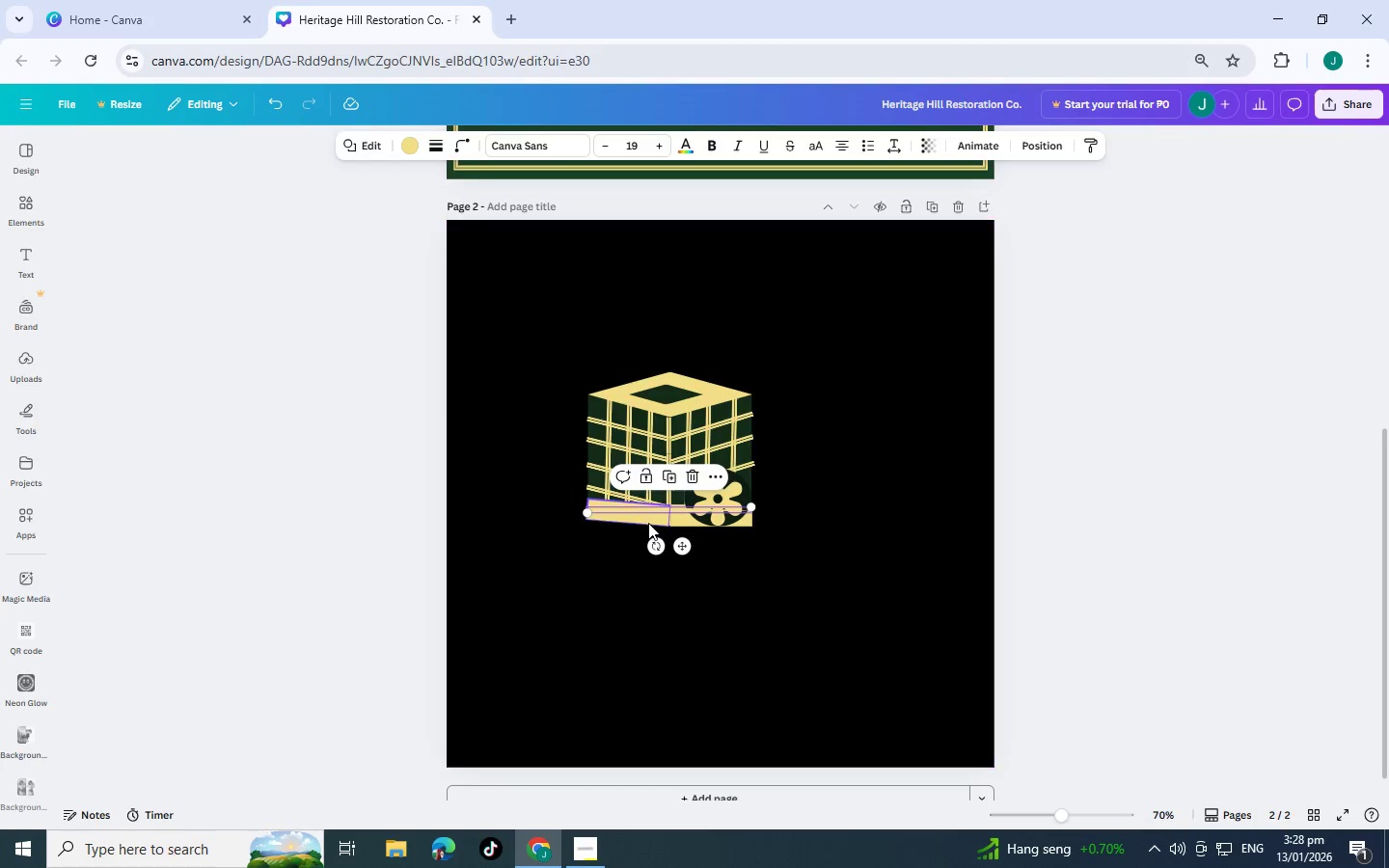 
left_click([648, 523])
 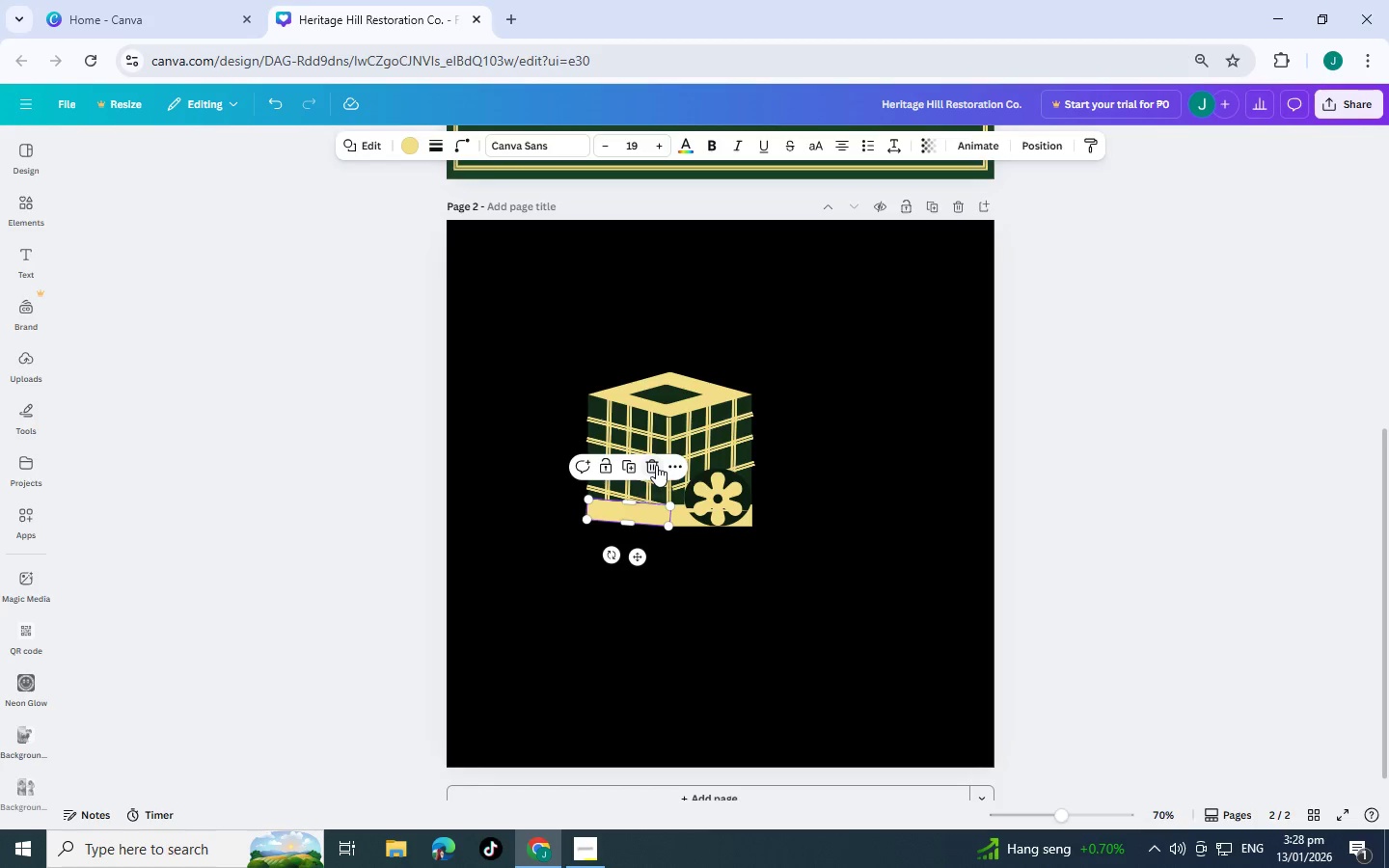 
left_click([653, 464])
 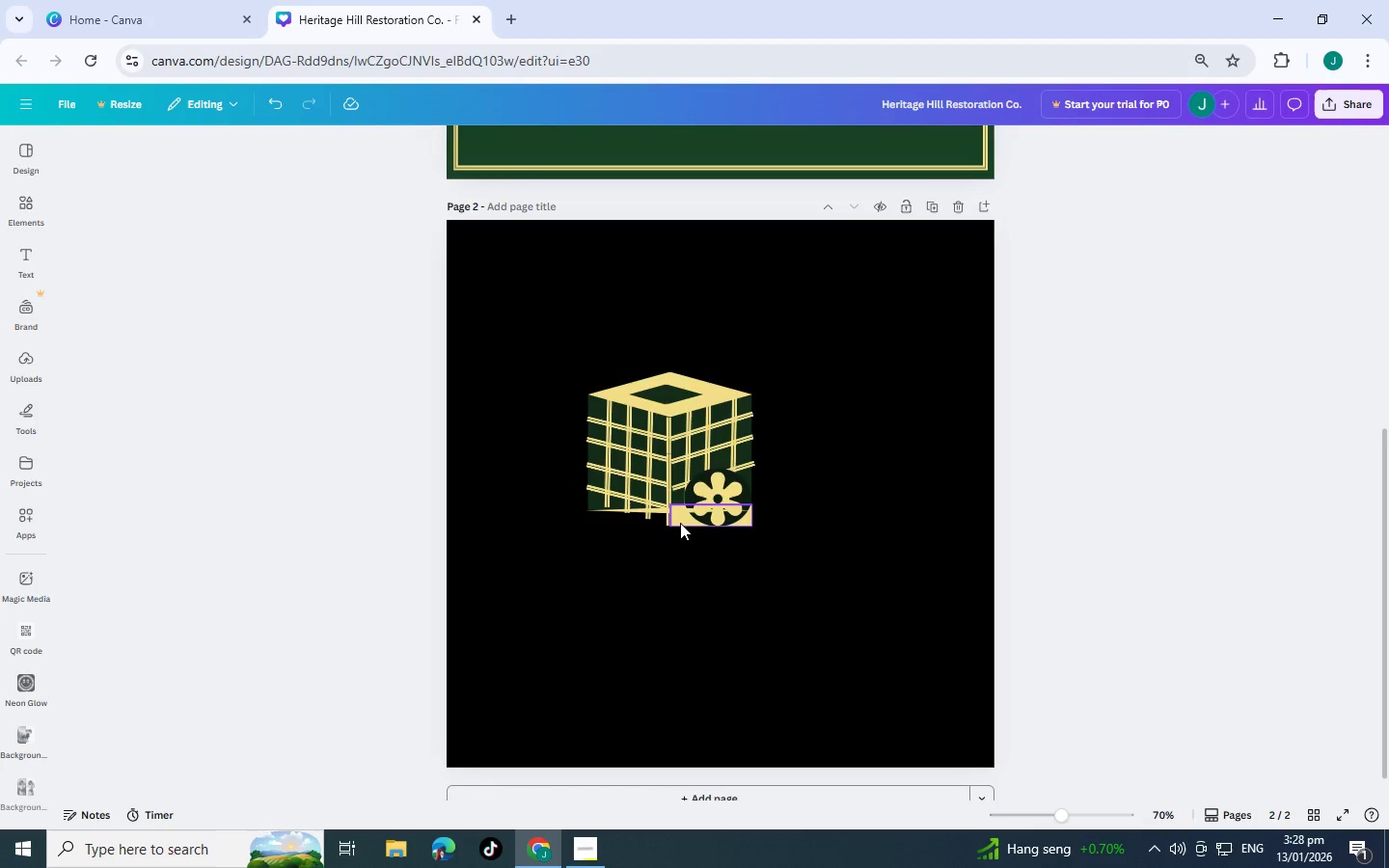 
left_click([680, 524])
 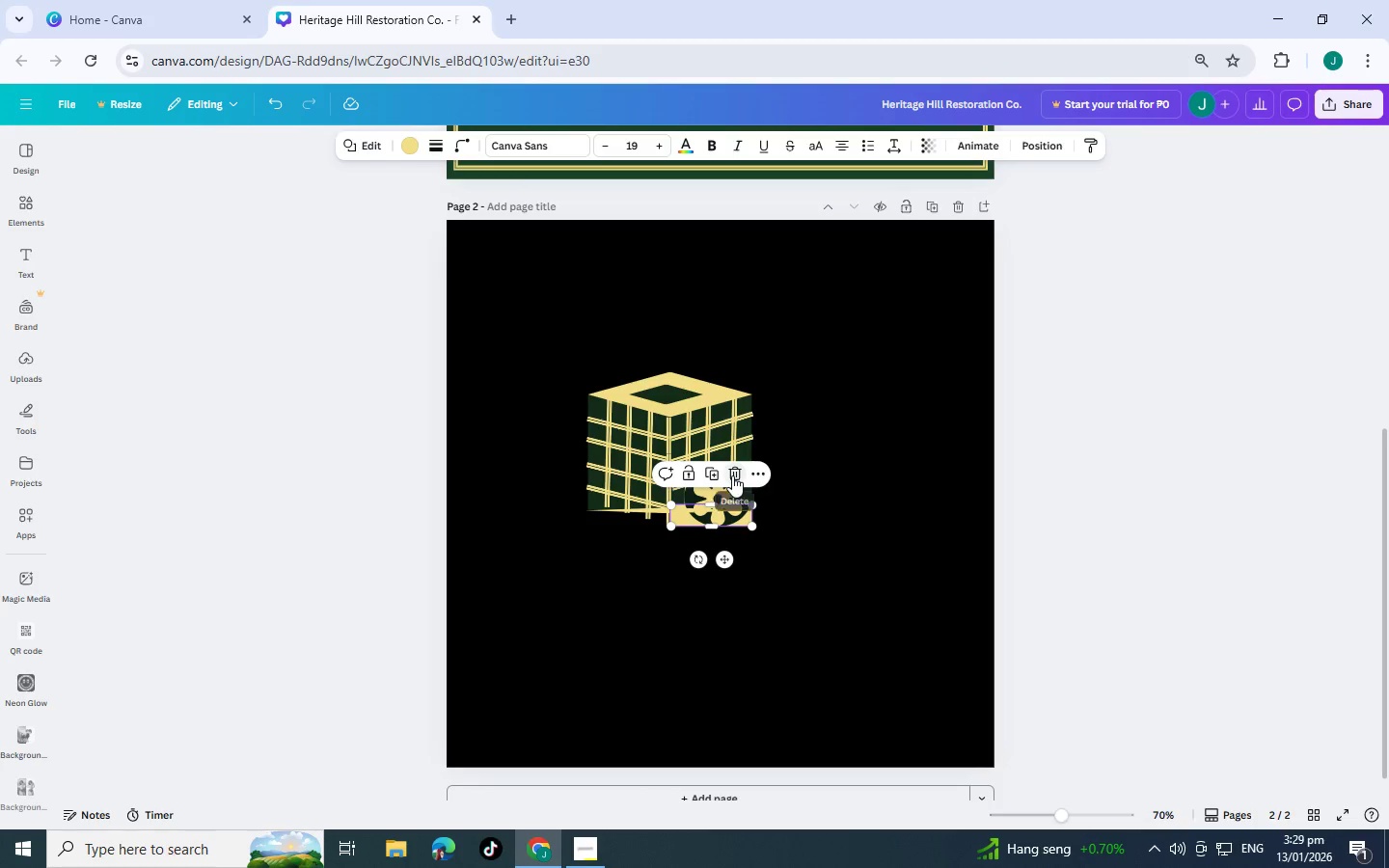 
left_click([737, 475])
 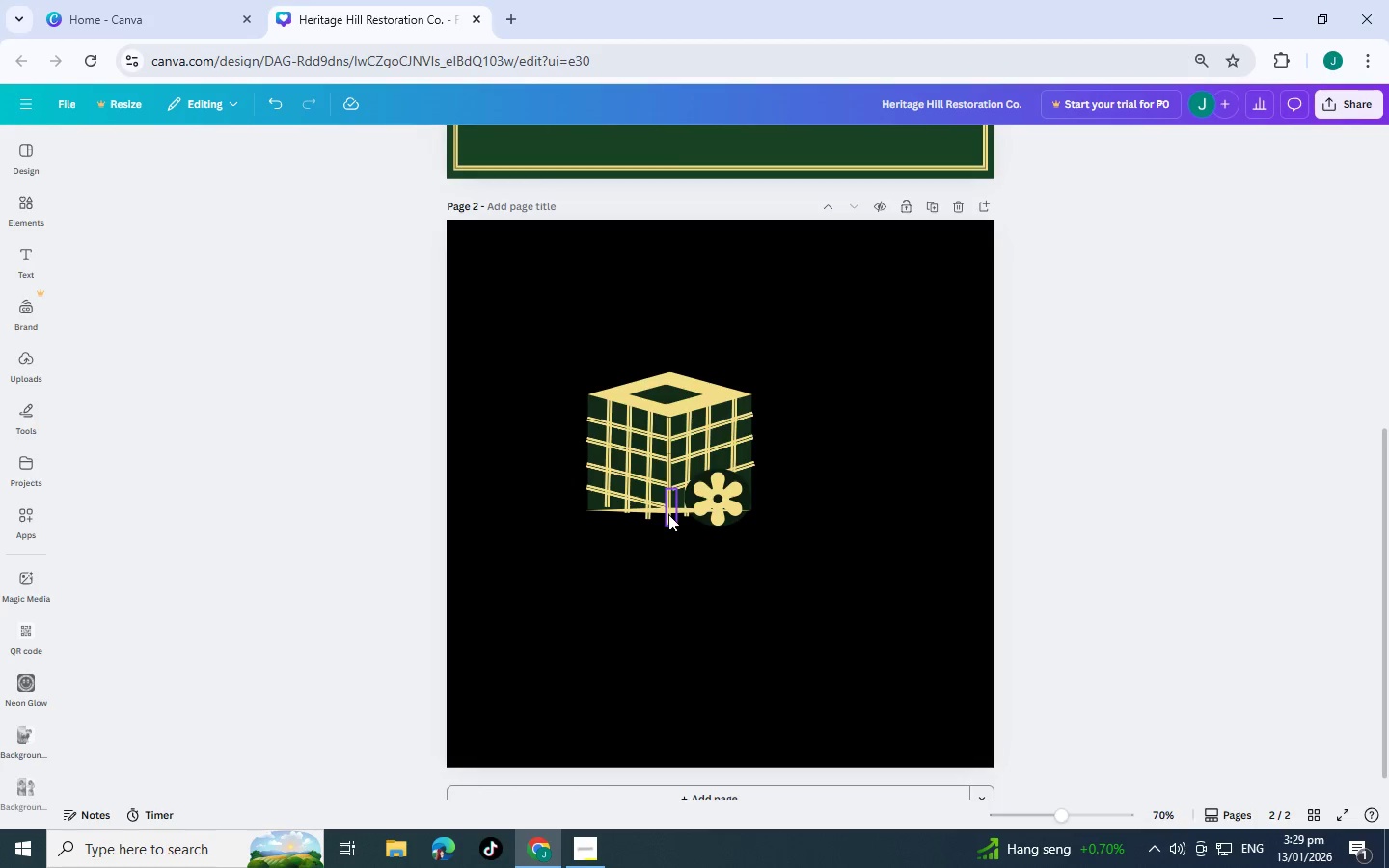 
left_click([1095, 816])
 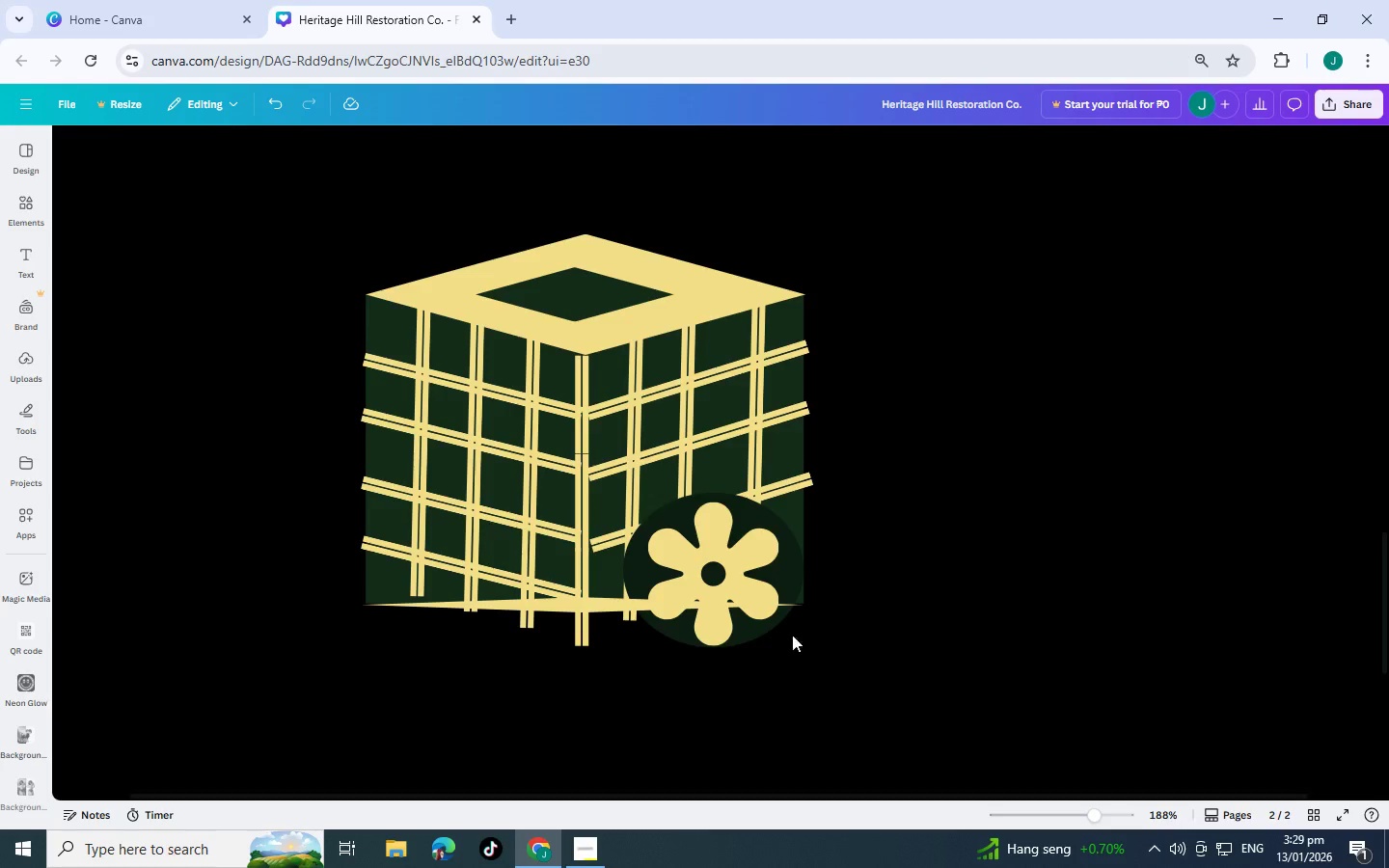 
scroll: coordinate [763, 649], scroll_direction: down, amount: 1.0
 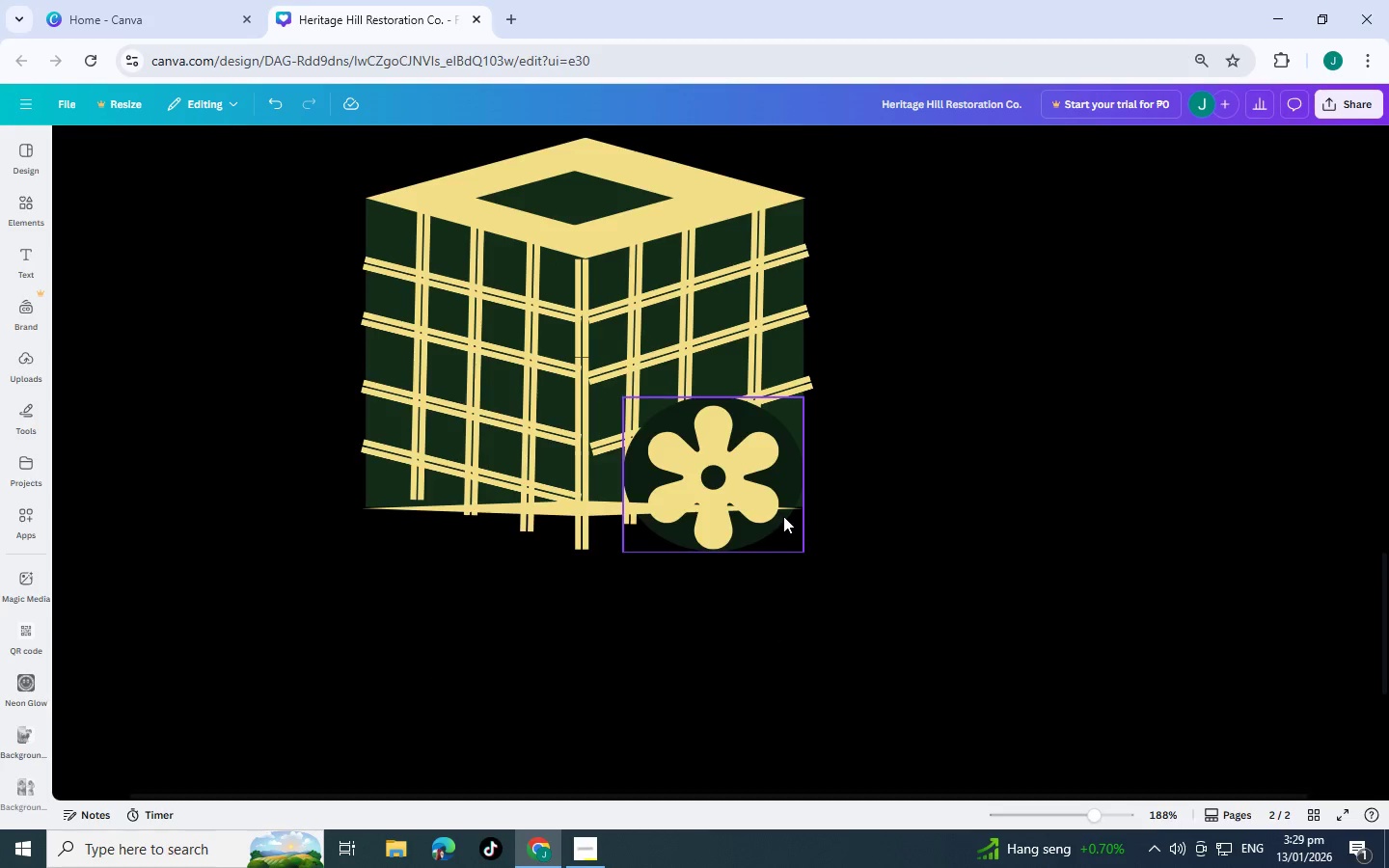 
left_click([785, 510])
 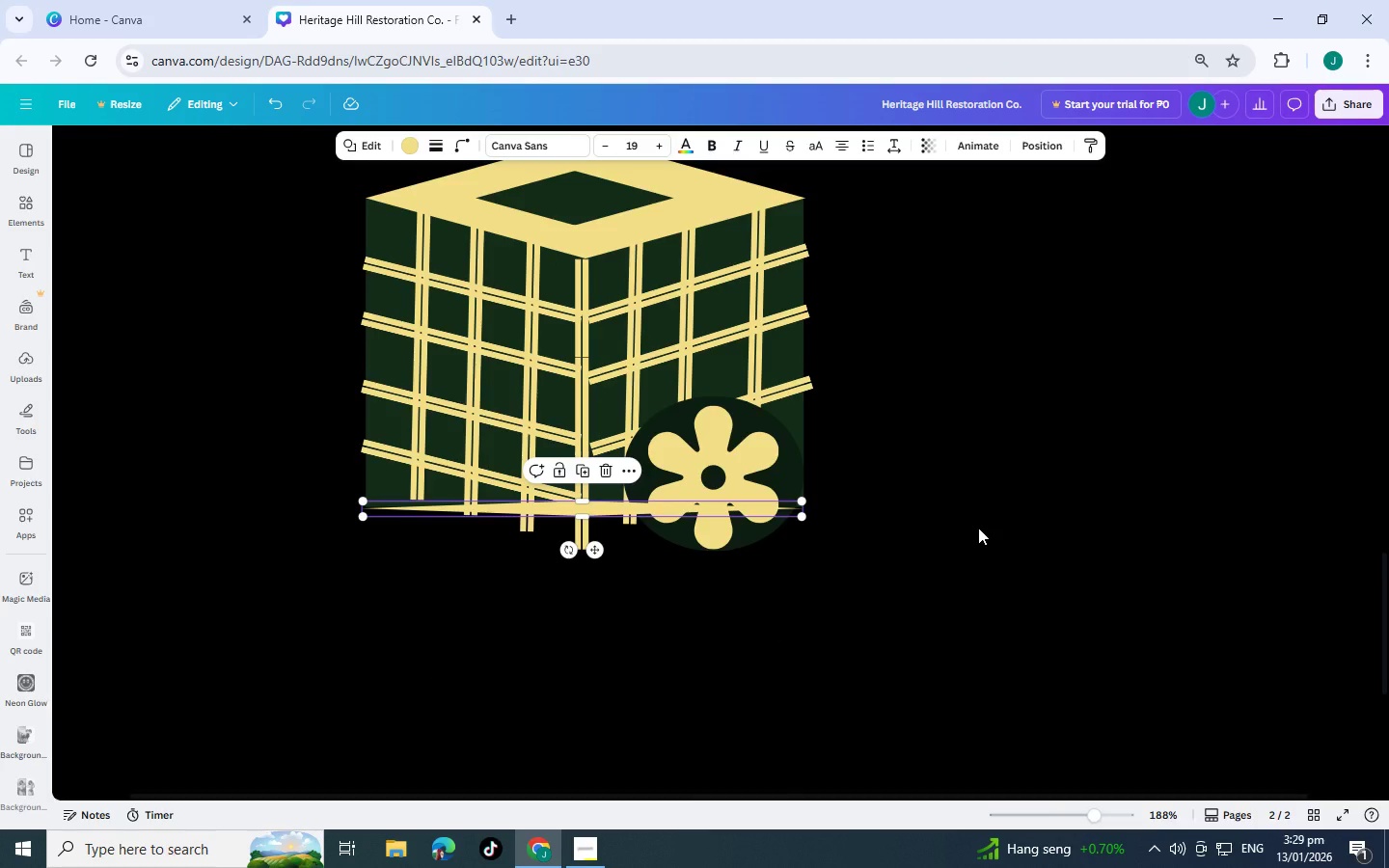 
hold_key(key=ControlLeft, duration=1.25)
 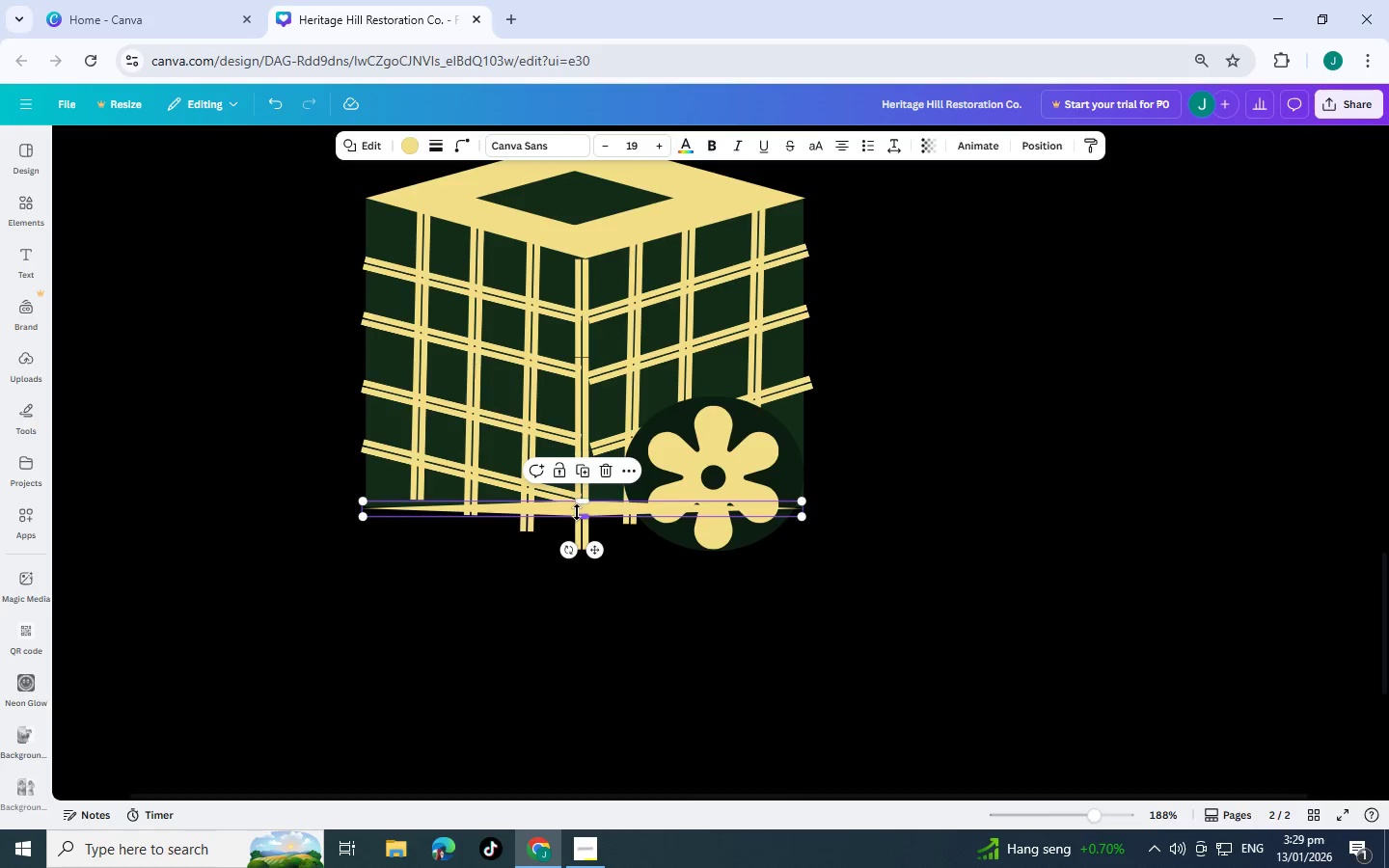 
left_click_drag(start_coordinate=[585, 518], to_coordinate=[585, 562])
 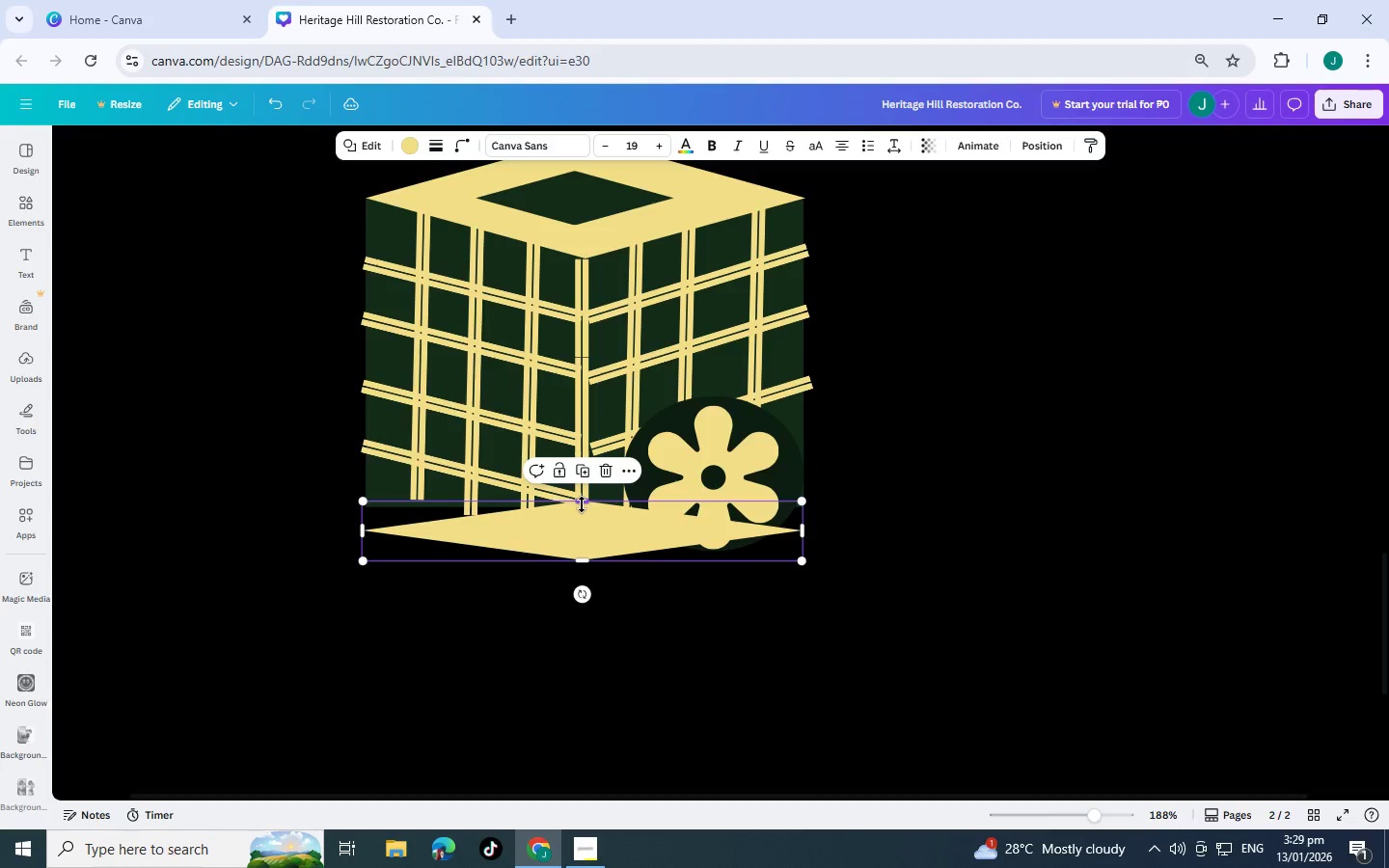 
left_click_drag(start_coordinate=[582, 504], to_coordinate=[584, 543])
 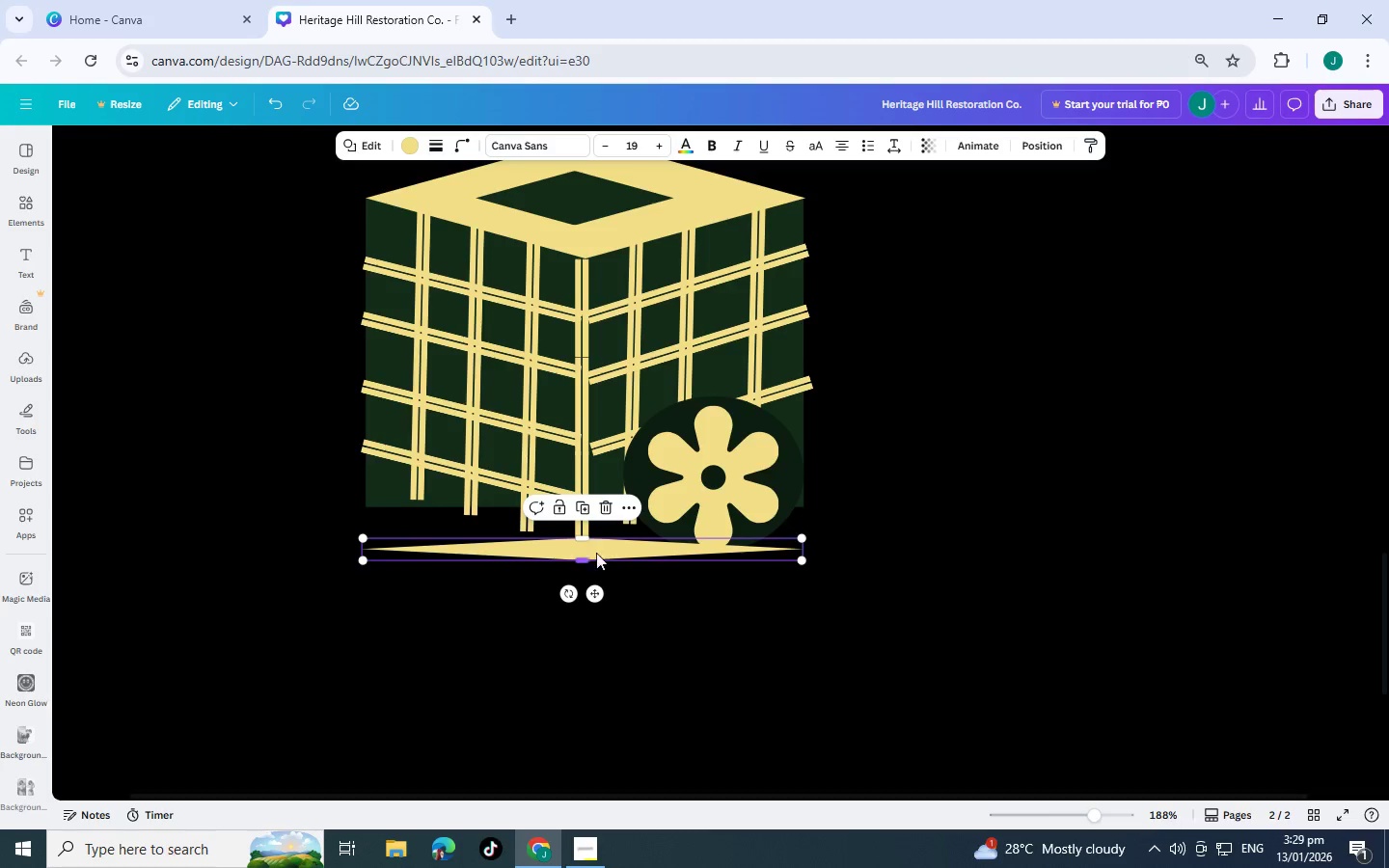 
left_click_drag(start_coordinate=[599, 548], to_coordinate=[600, 507])
 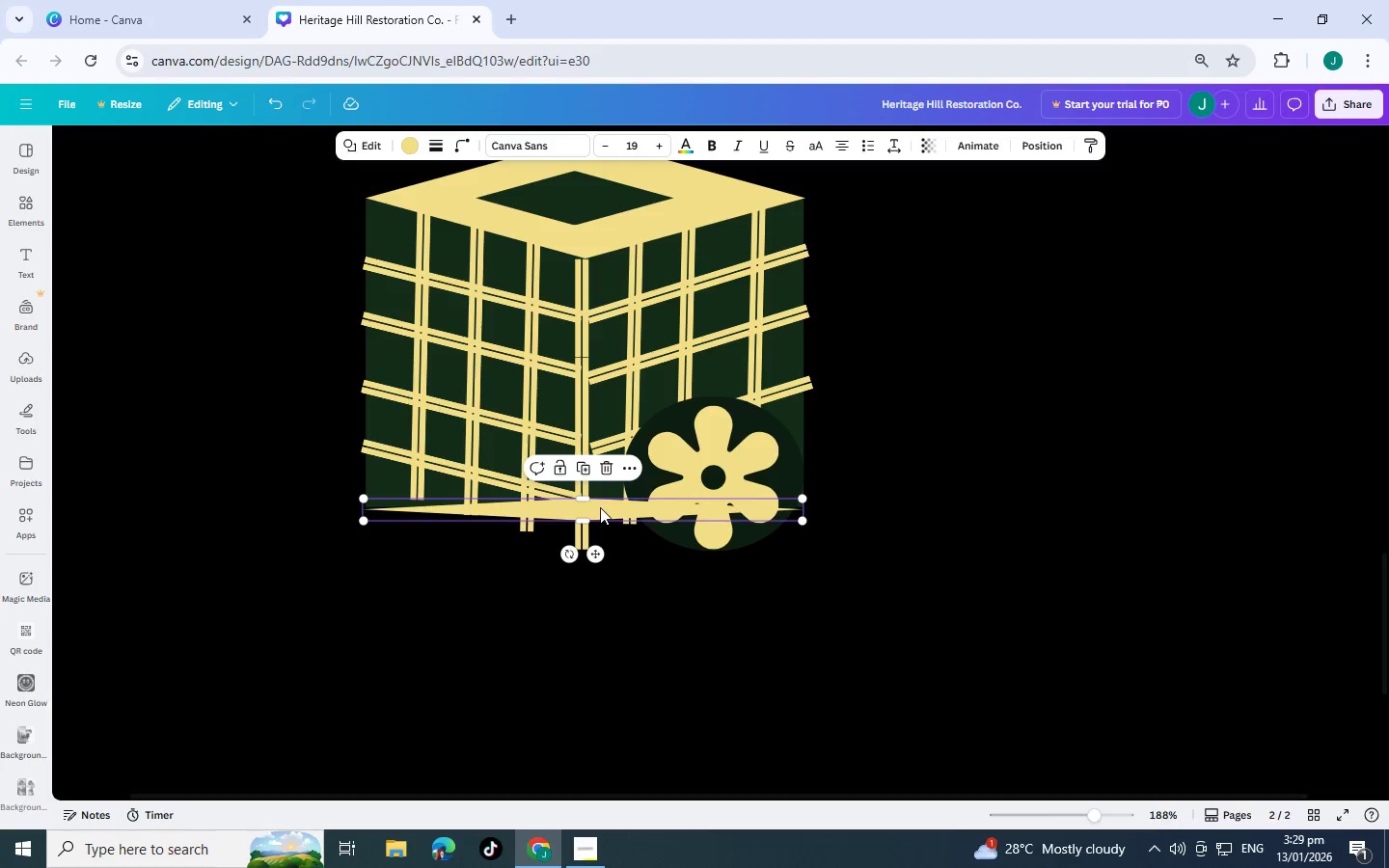 
key(Control+C)
 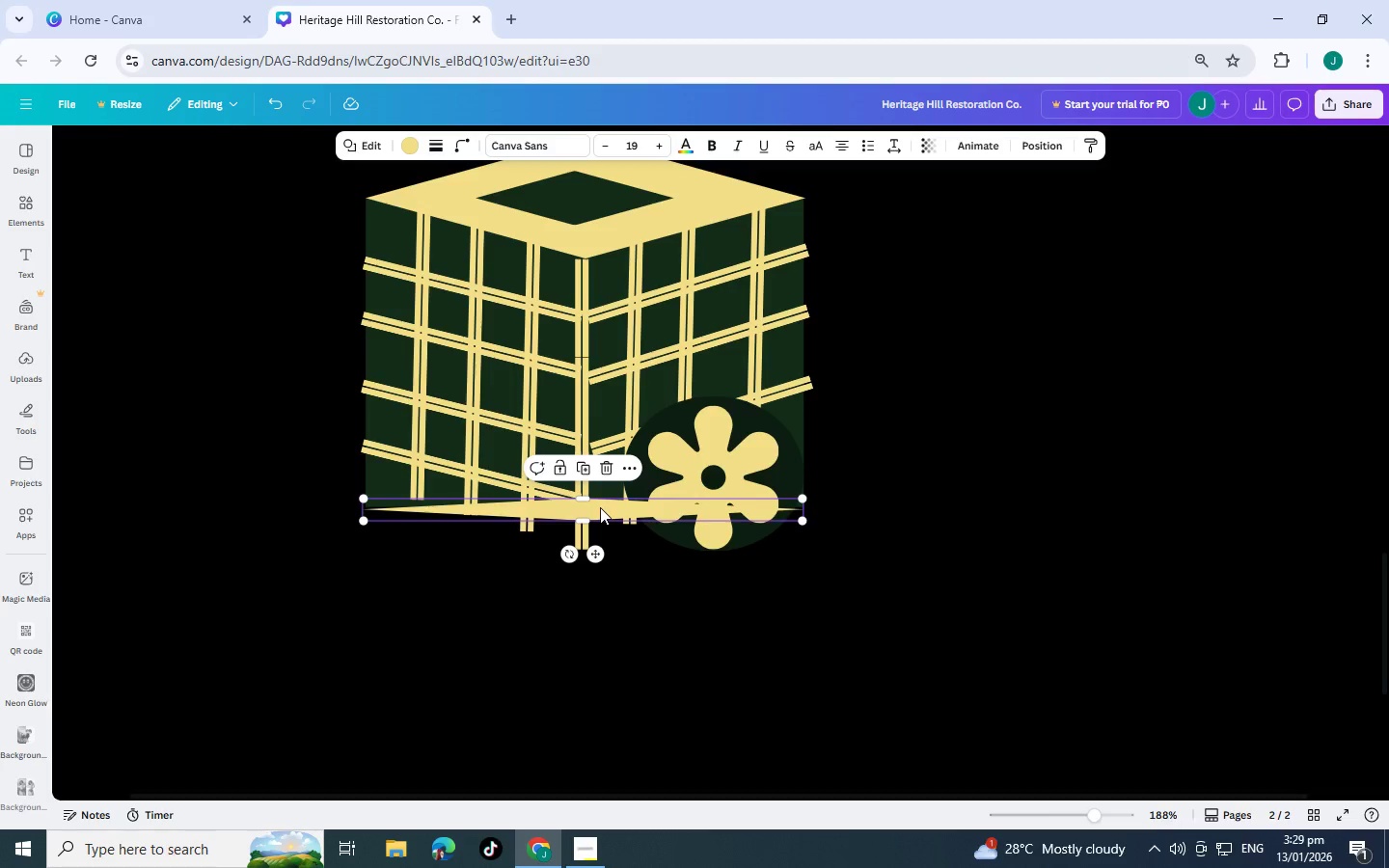 
key(Control+V)
 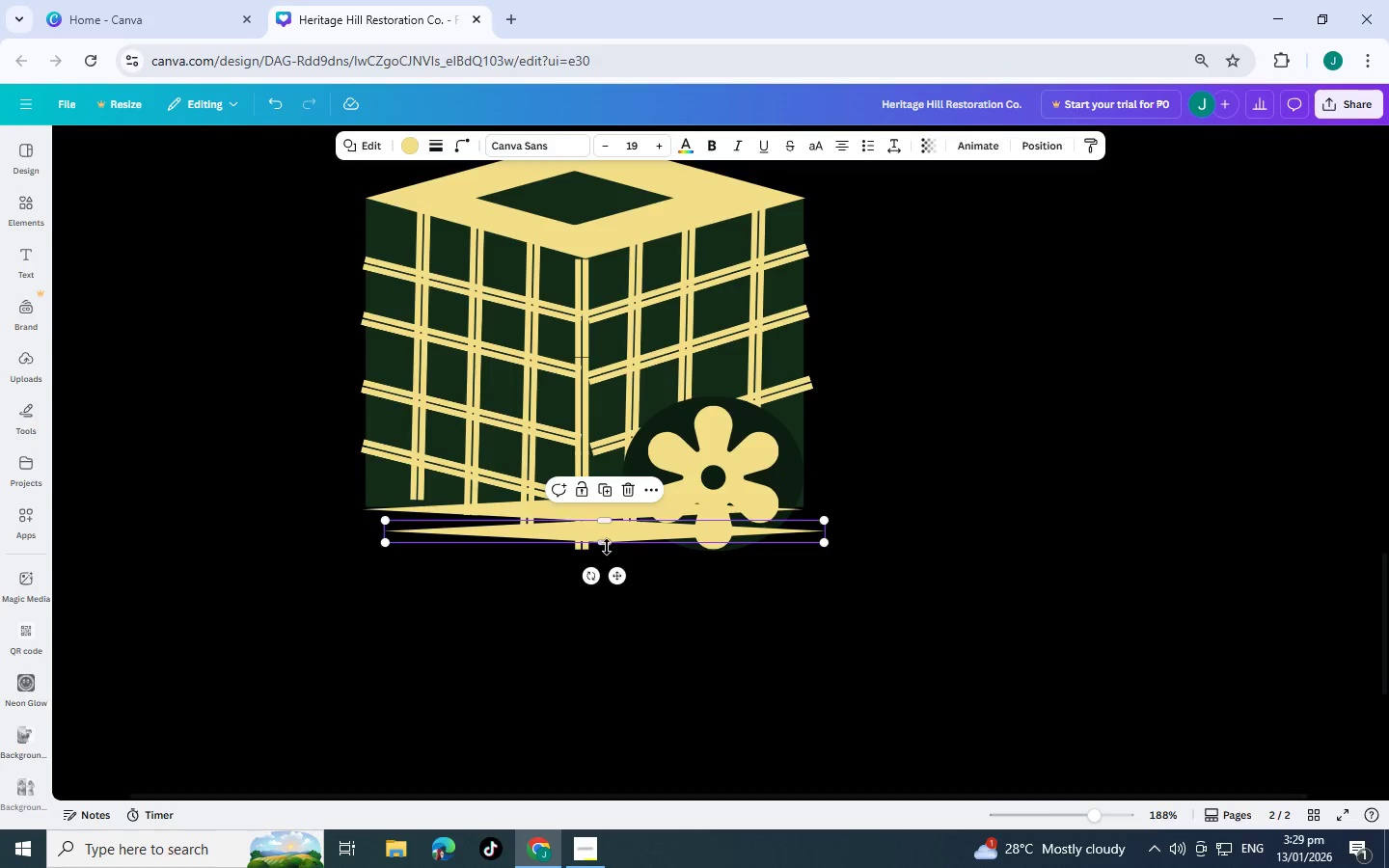 
left_click_drag(start_coordinate=[606, 547], to_coordinate=[606, 540])
 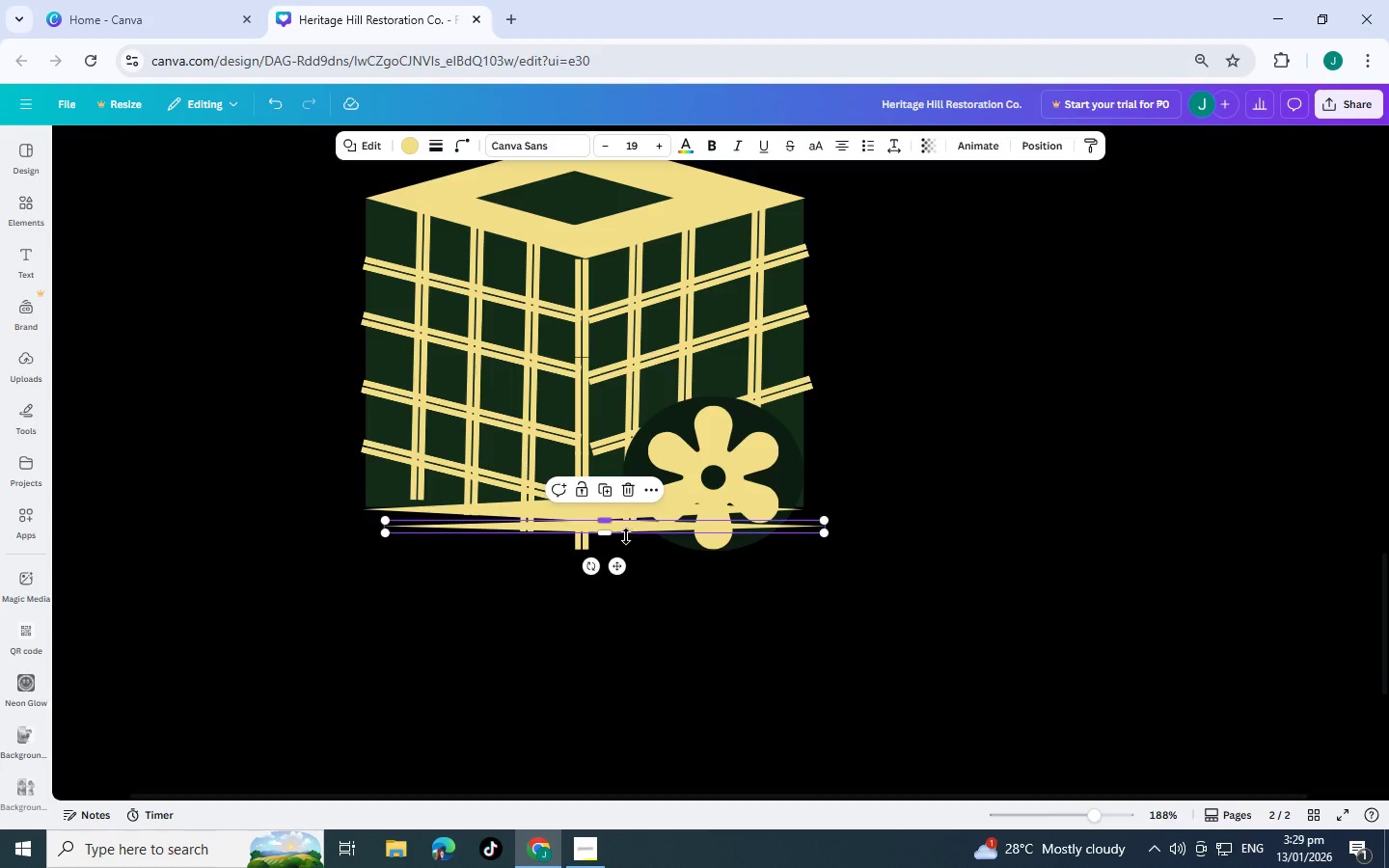 
left_click_drag(start_coordinate=[617, 572], to_coordinate=[599, 558])
 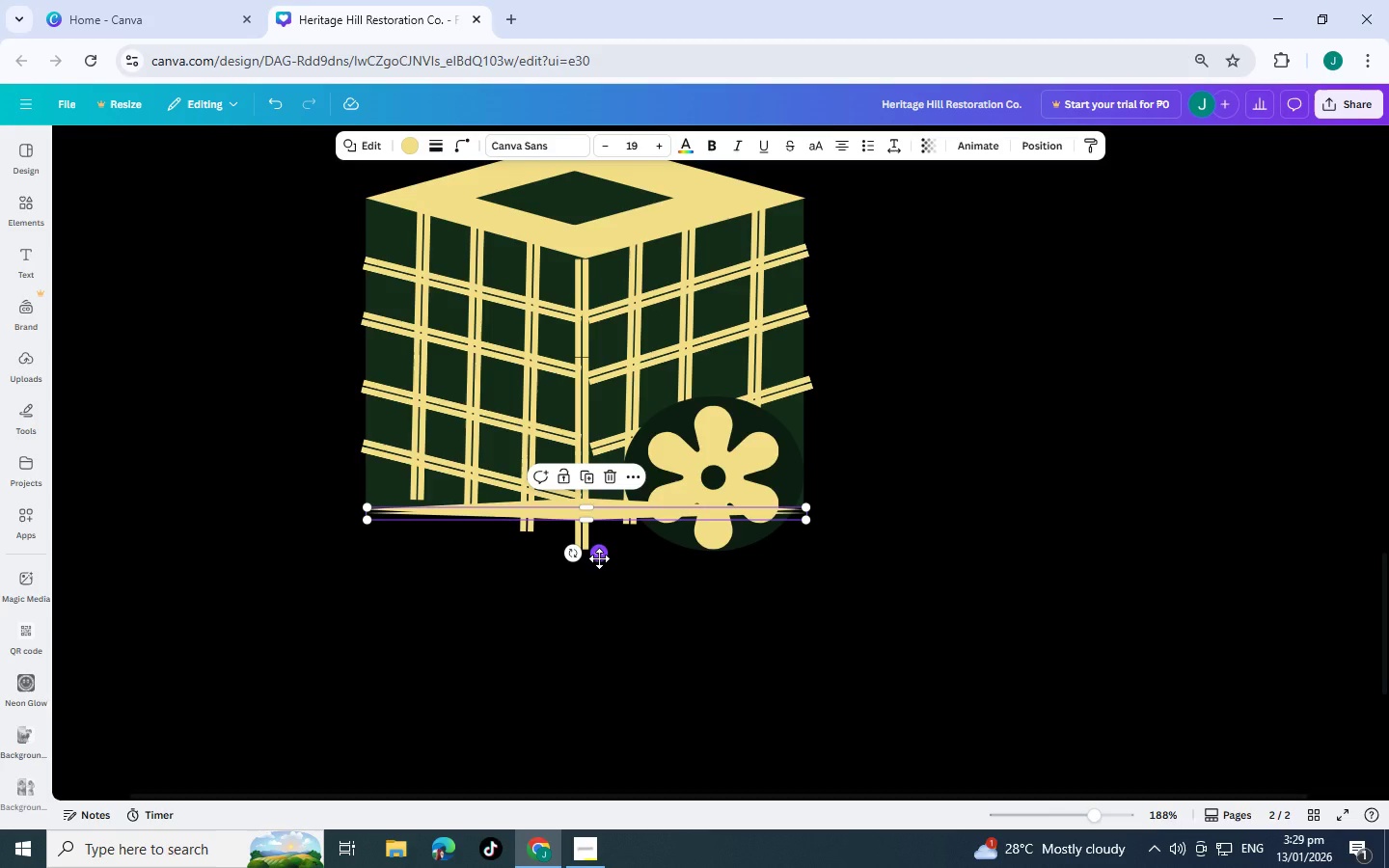 
hold_key(key=ControlLeft, duration=1.51)
 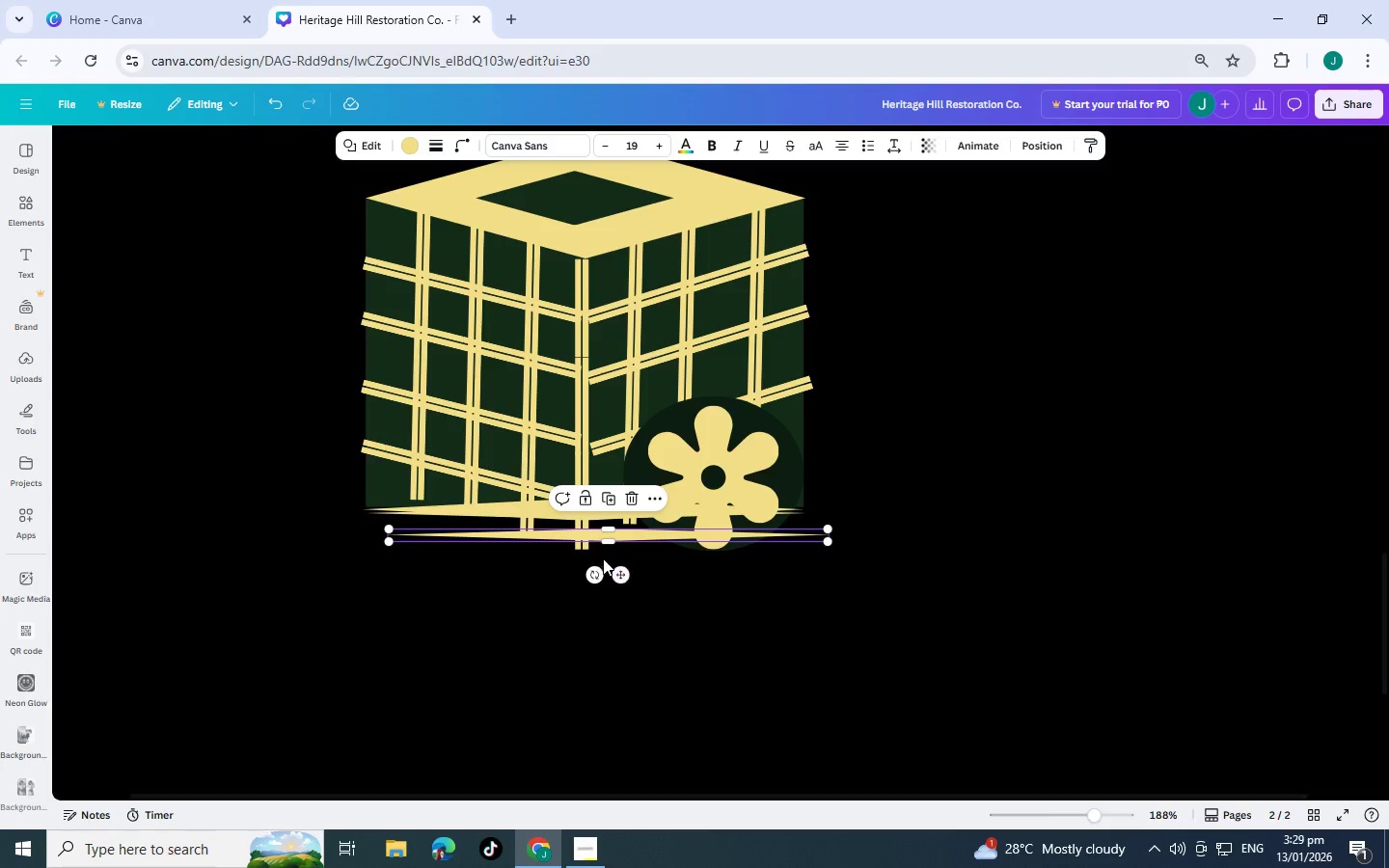 
key(Control+C)
 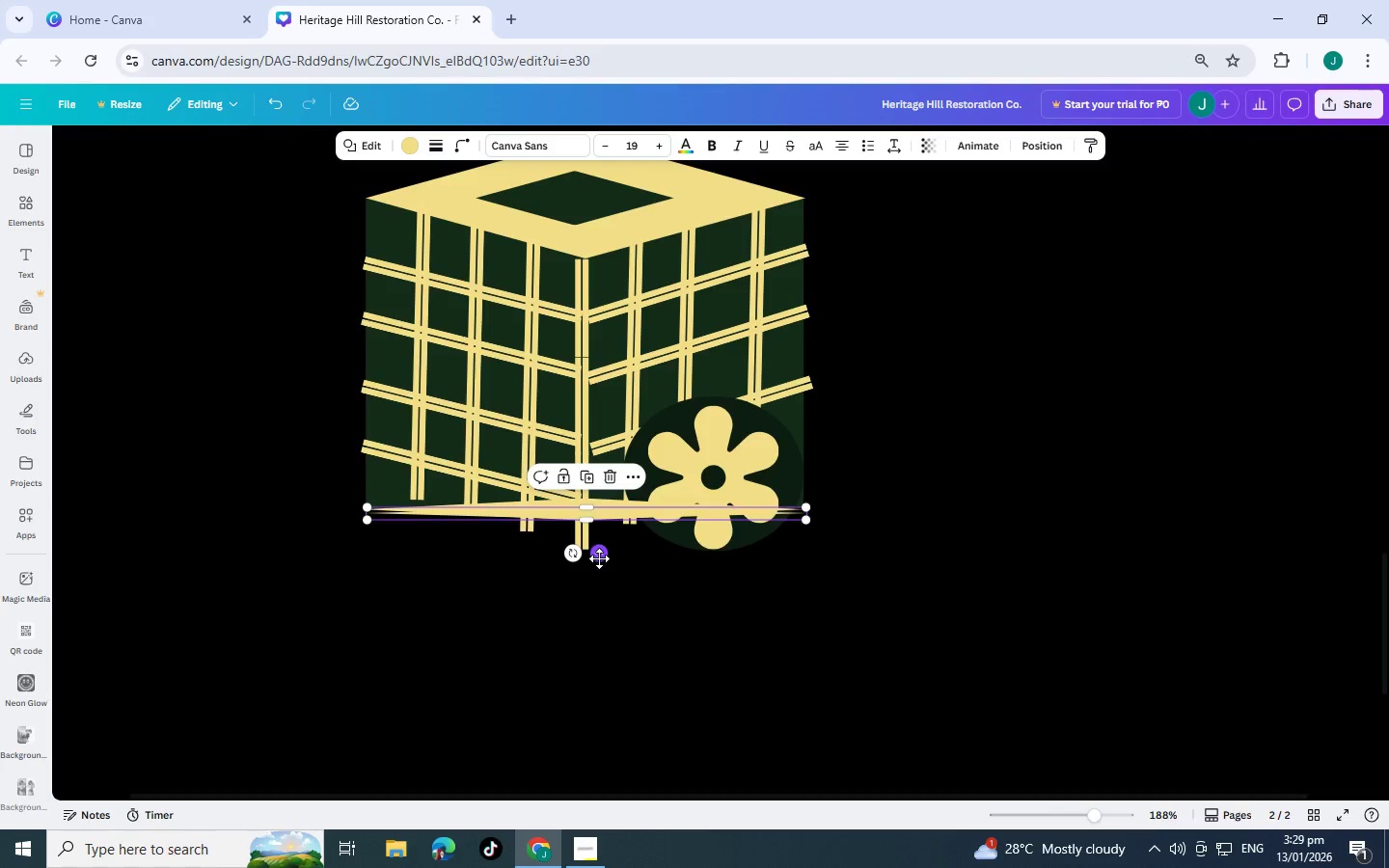 
key(Control+V)
 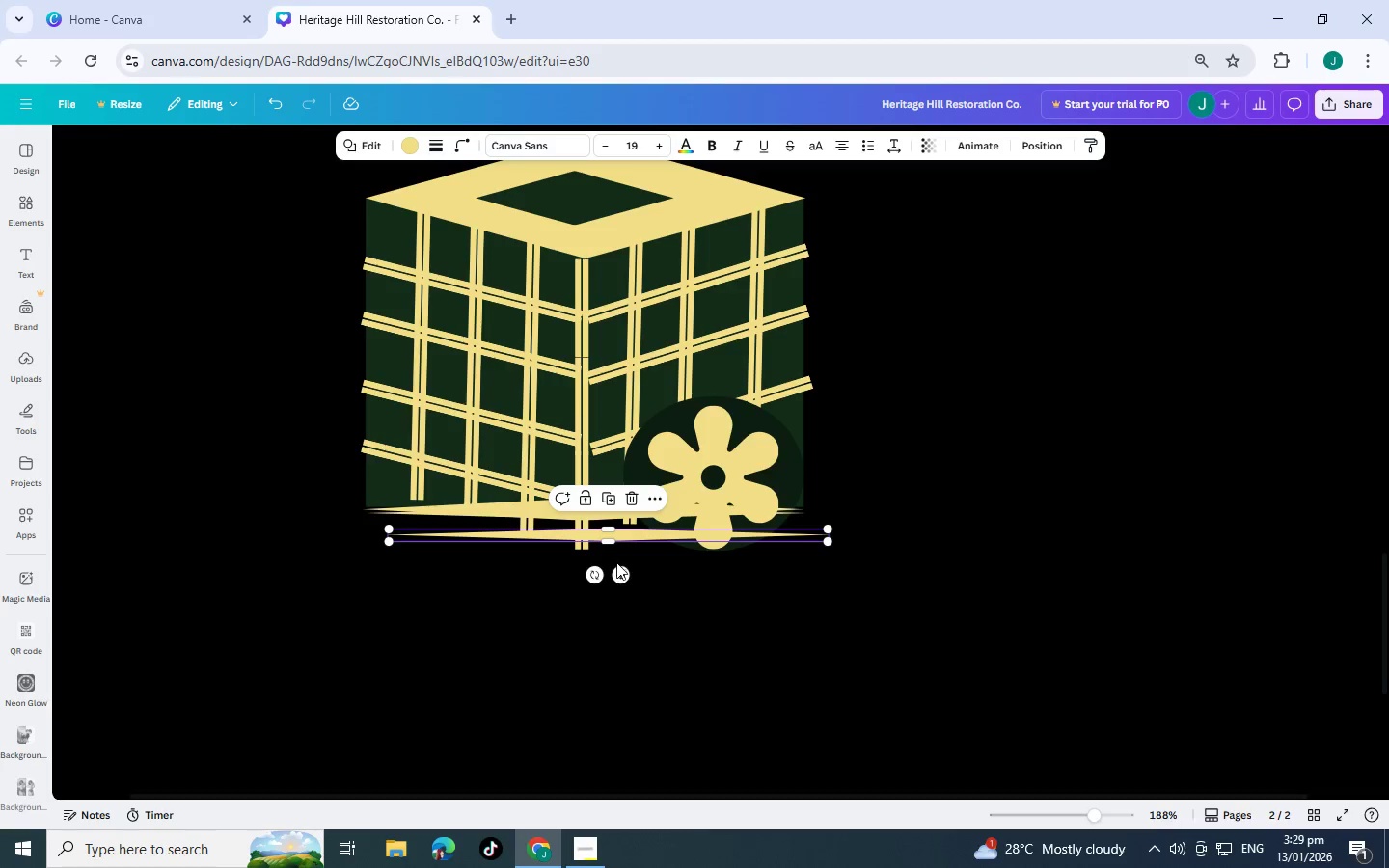 
left_click_drag(start_coordinate=[619, 570], to_coordinate=[604, 545])
 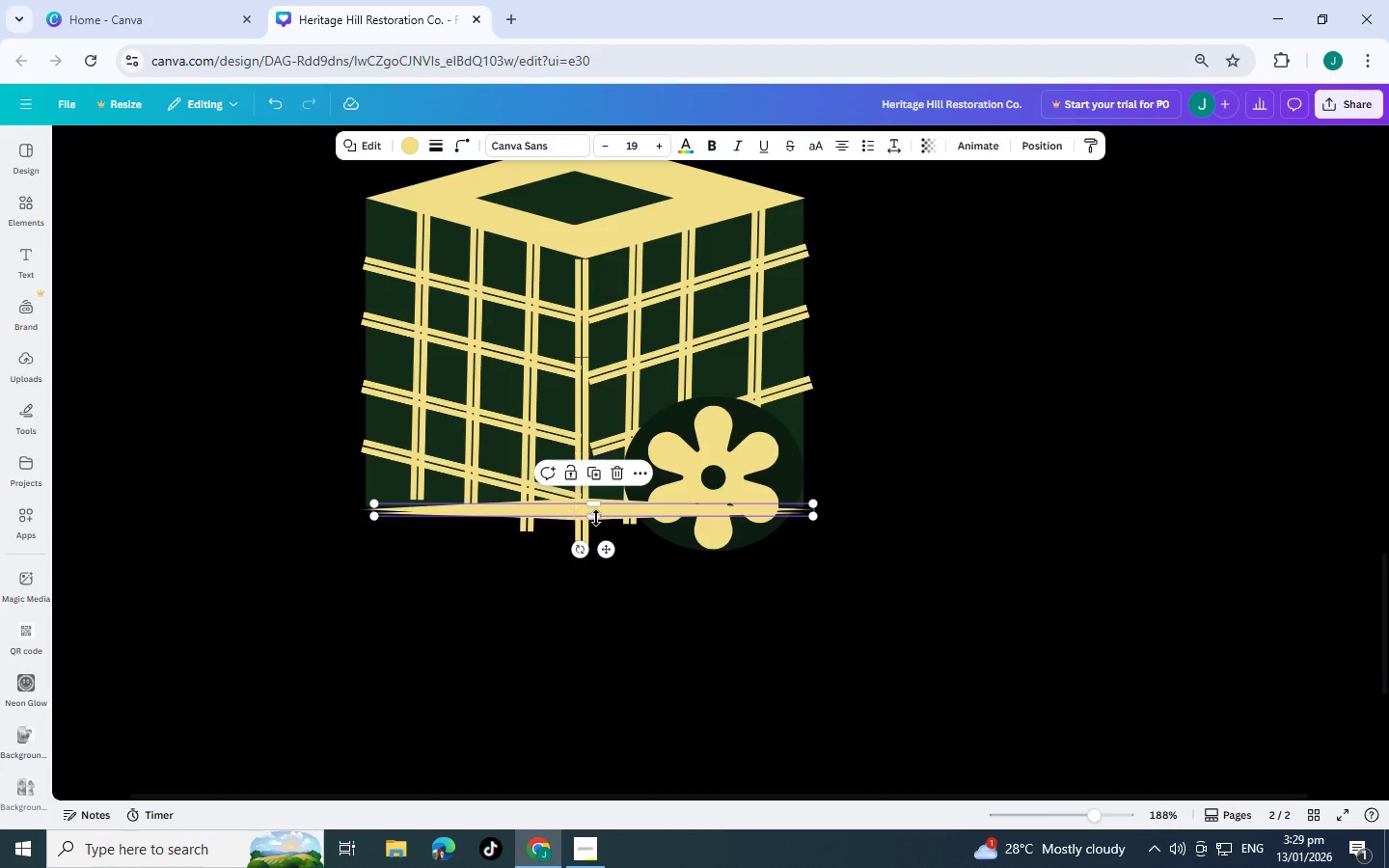 
left_click_drag(start_coordinate=[596, 516], to_coordinate=[583, 550])
 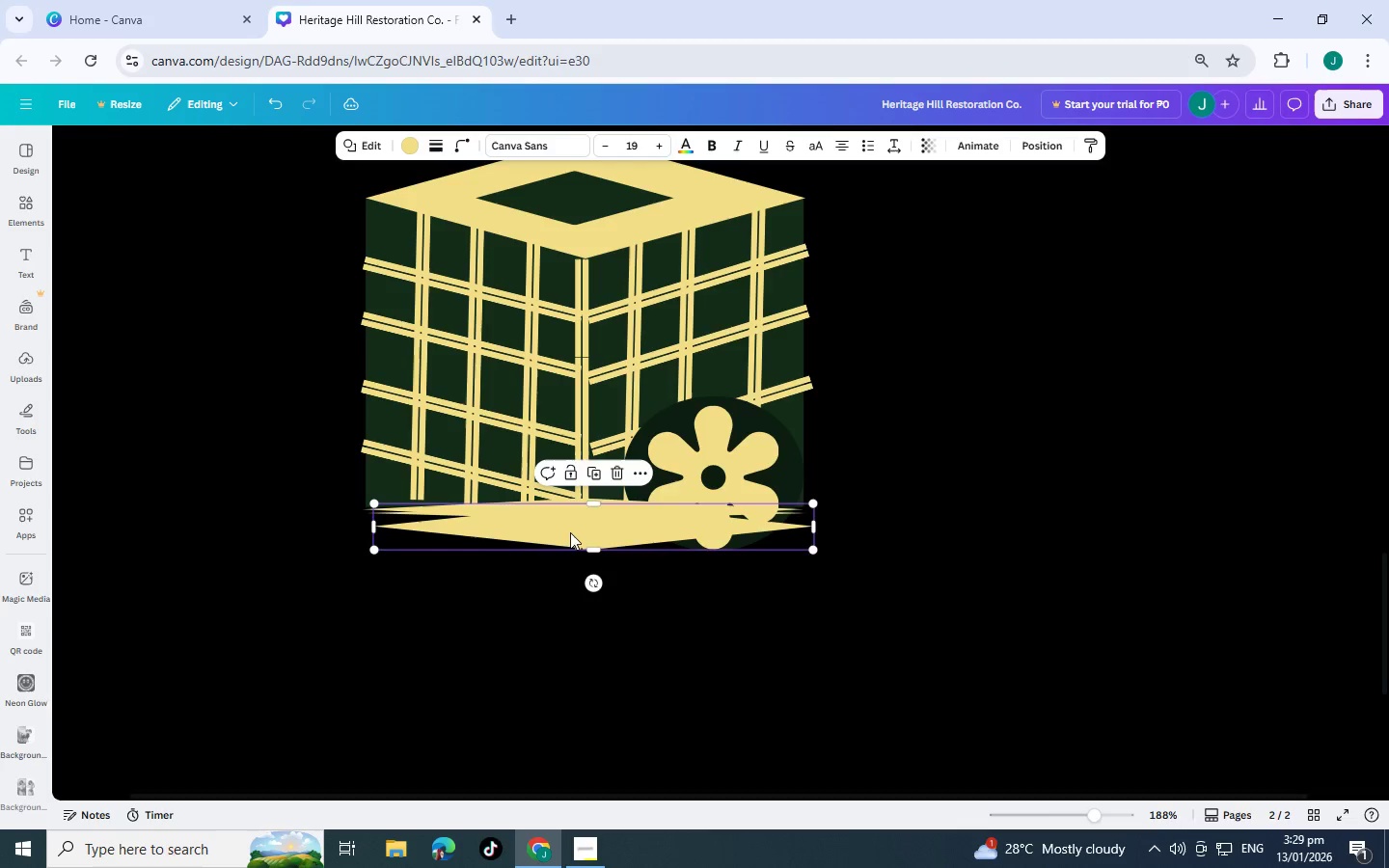 
left_click_drag(start_coordinate=[570, 532], to_coordinate=[565, 519])
 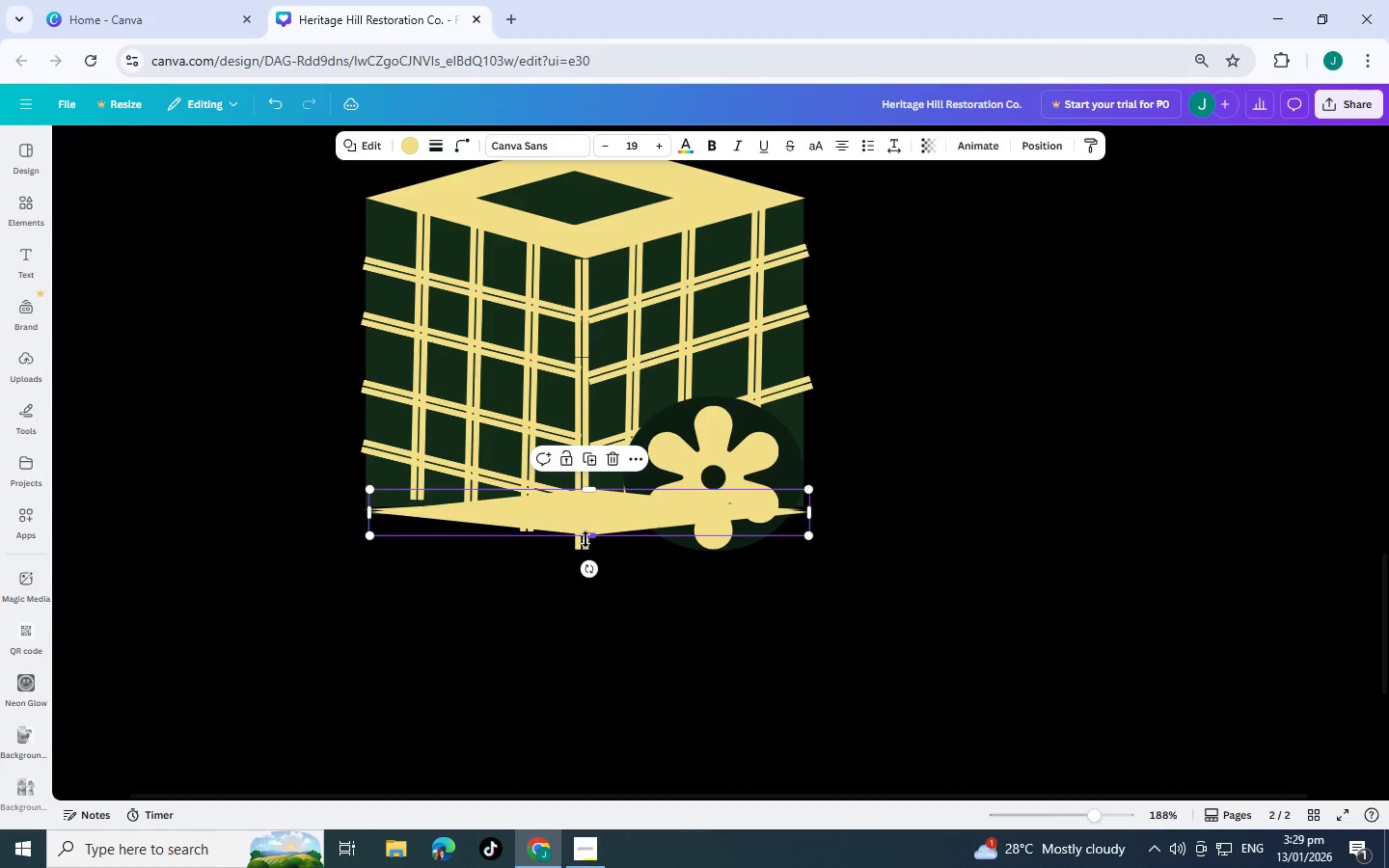 
left_click_drag(start_coordinate=[586, 539], to_coordinate=[579, 560])
 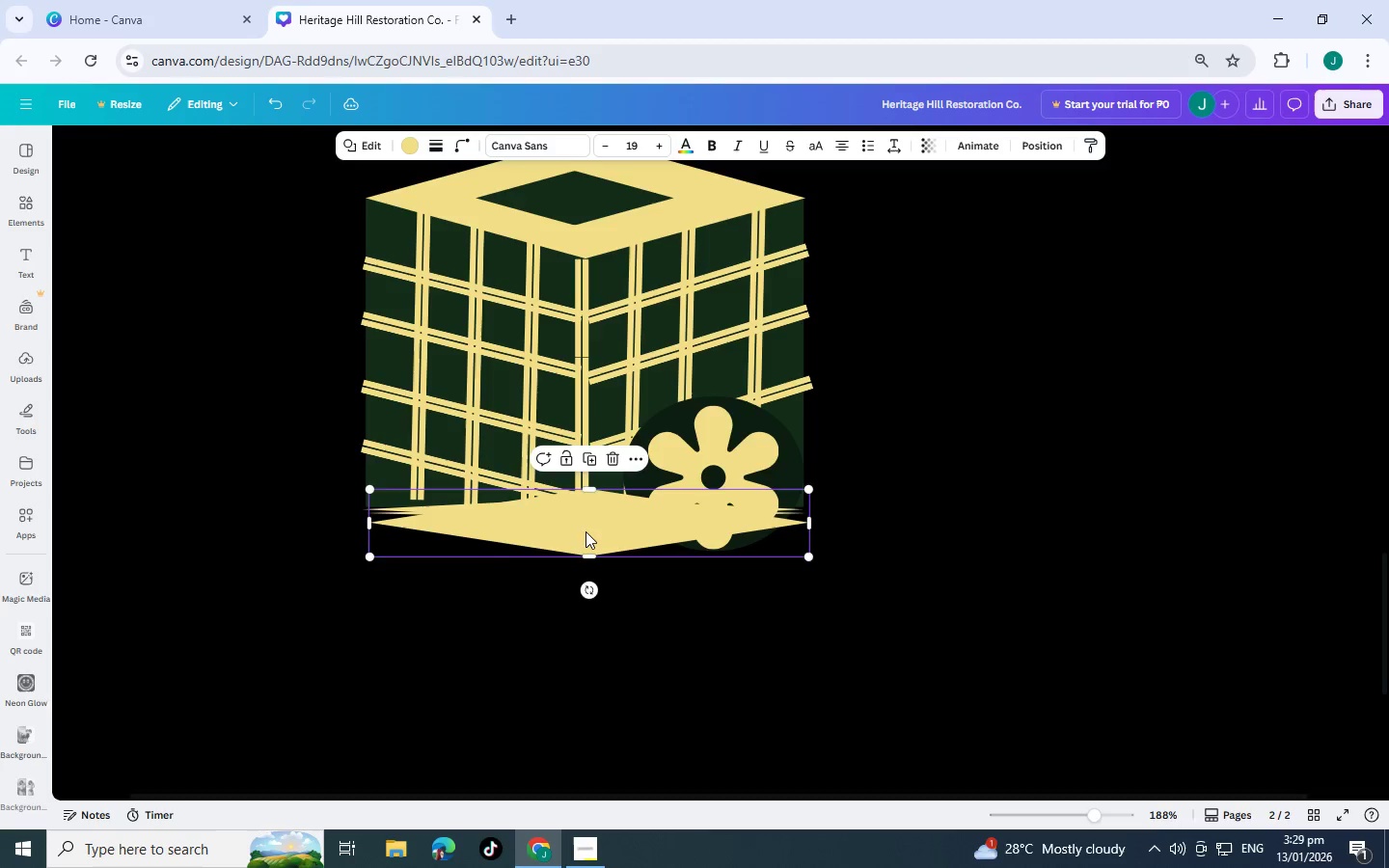 
left_click_drag(start_coordinate=[586, 531], to_coordinate=[585, 526])
 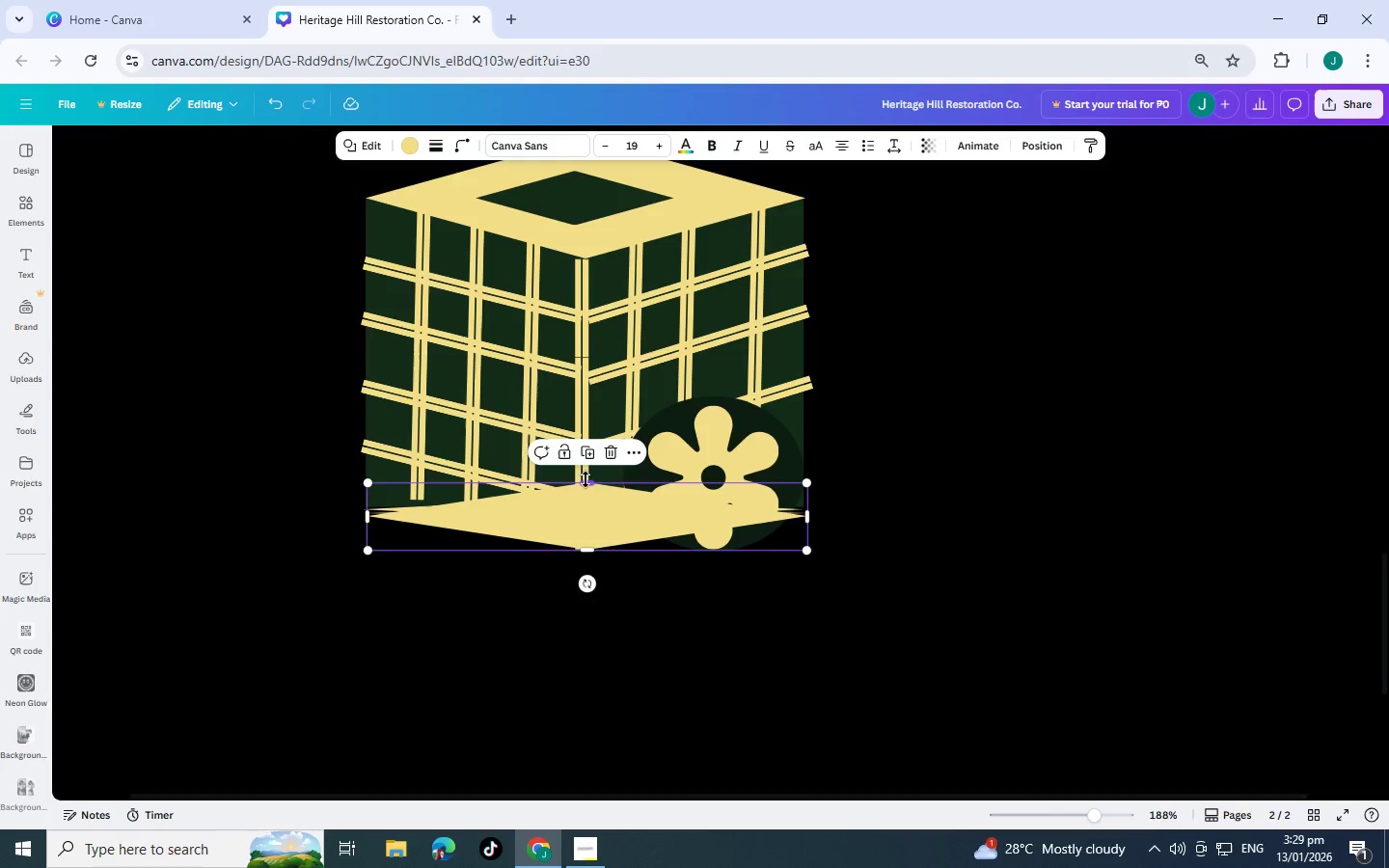 
left_click_drag(start_coordinate=[586, 481], to_coordinate=[601, 523])
 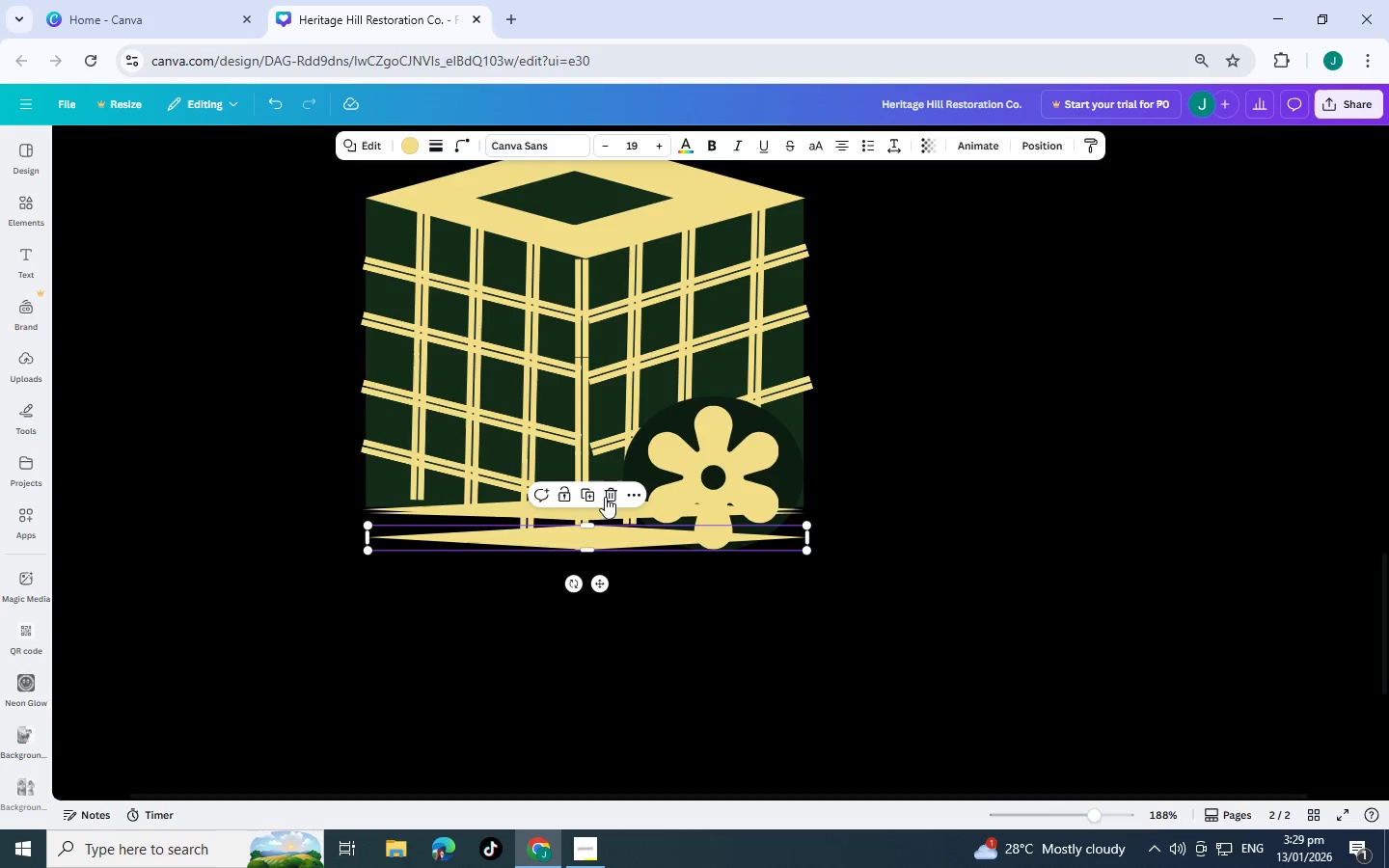 
left_click([605, 495])
 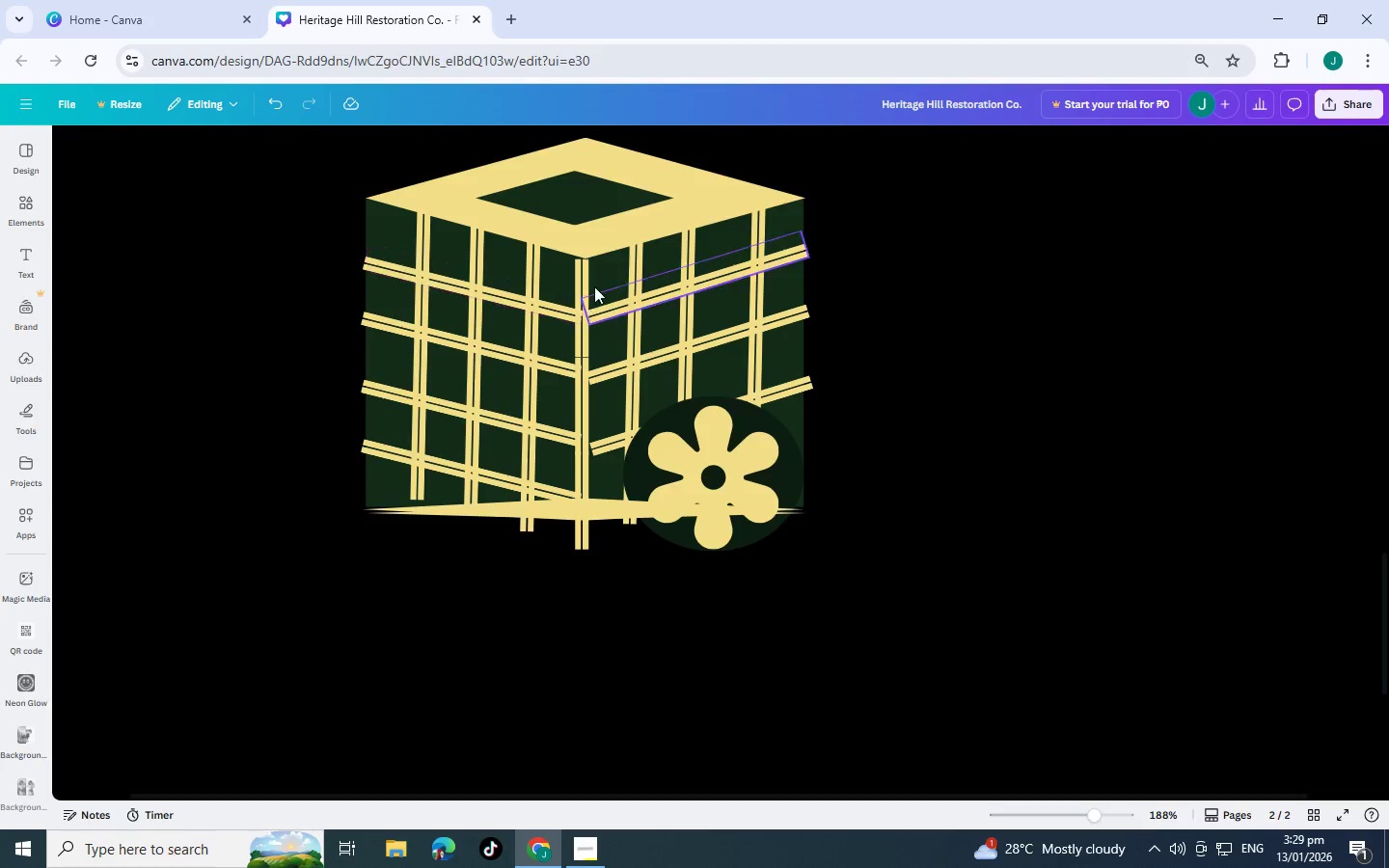 
left_click_drag(start_coordinate=[596, 196], to_coordinate=[607, 186])
 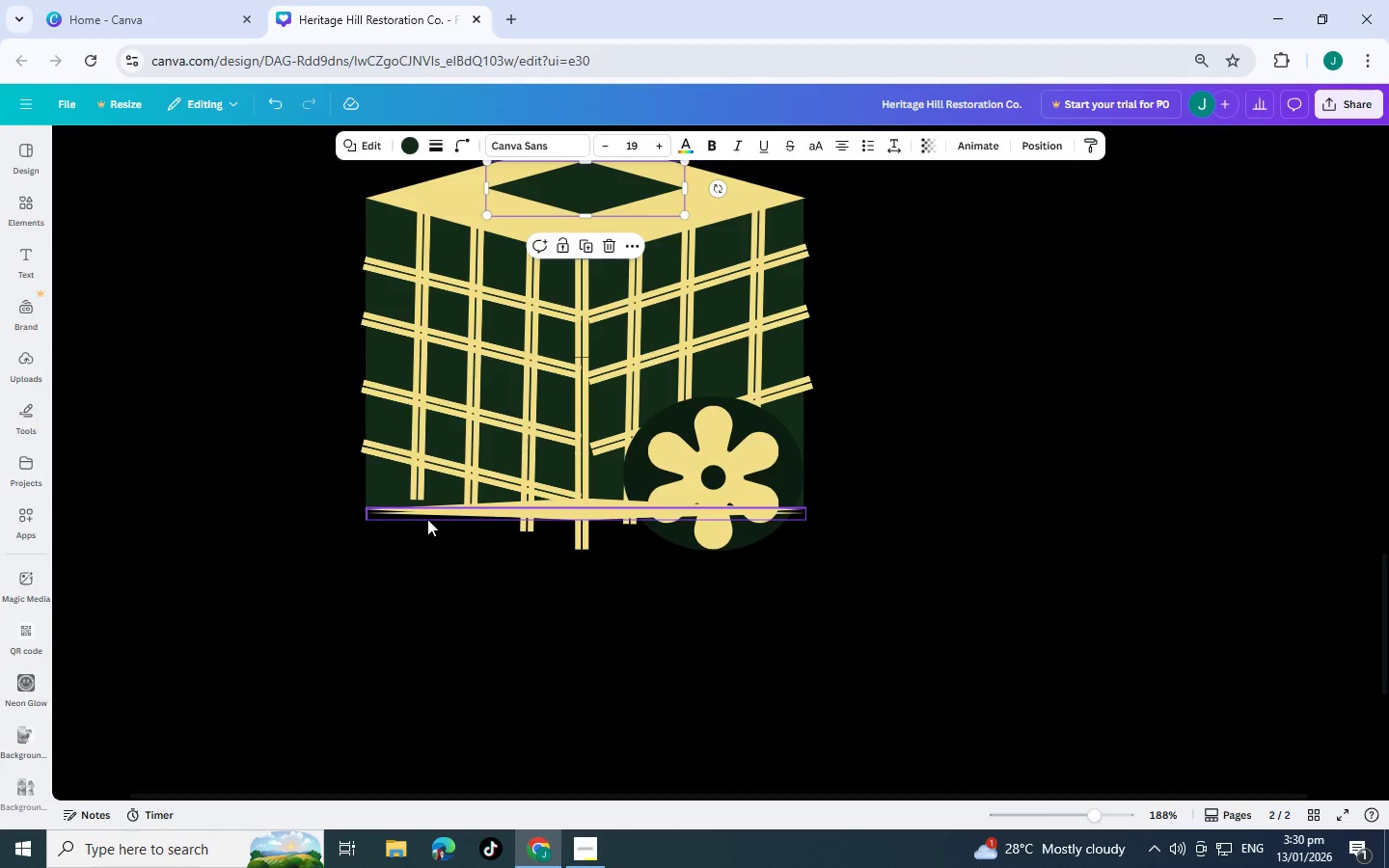 
wait(11.11)
 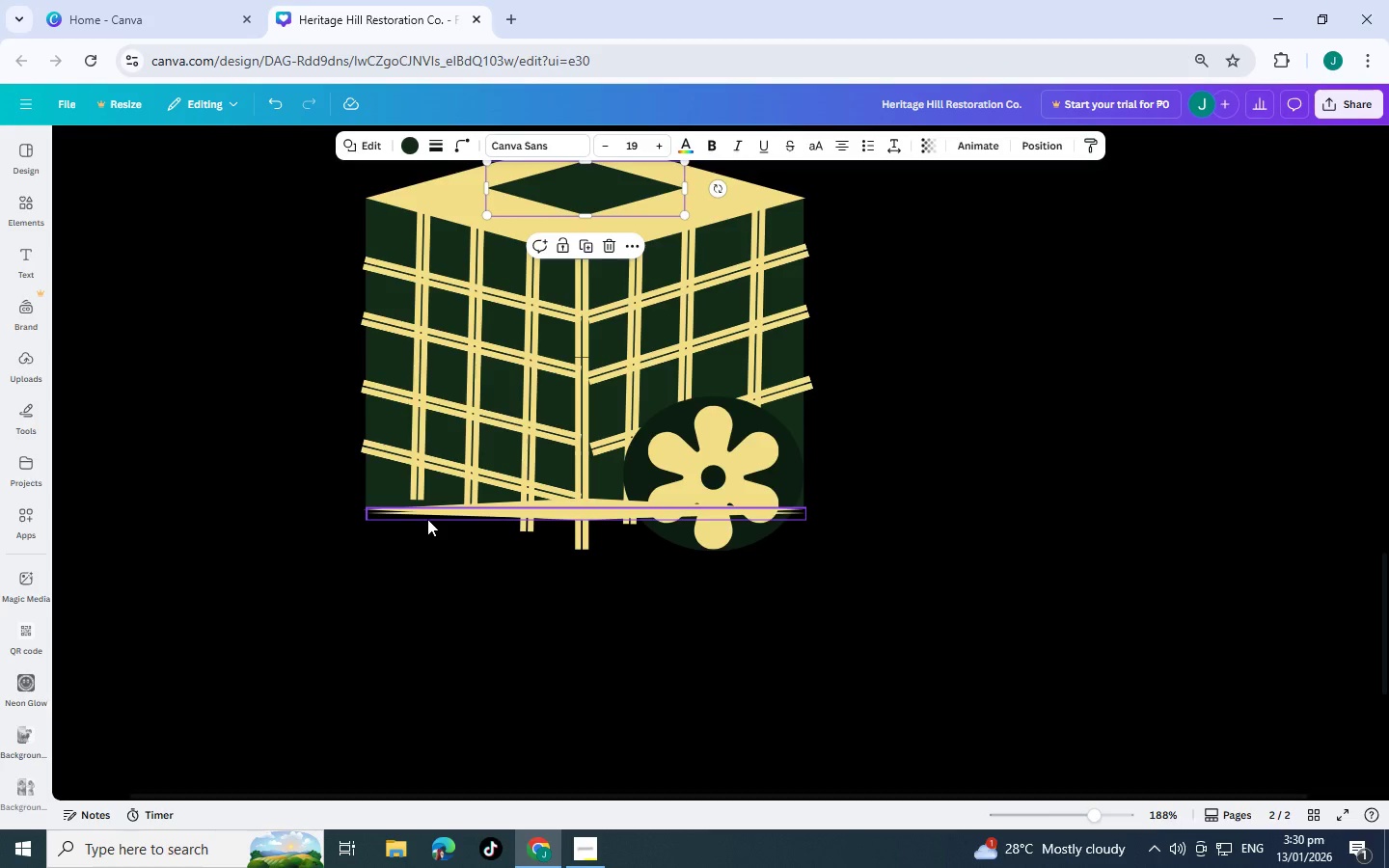 
left_click([421, 512])
 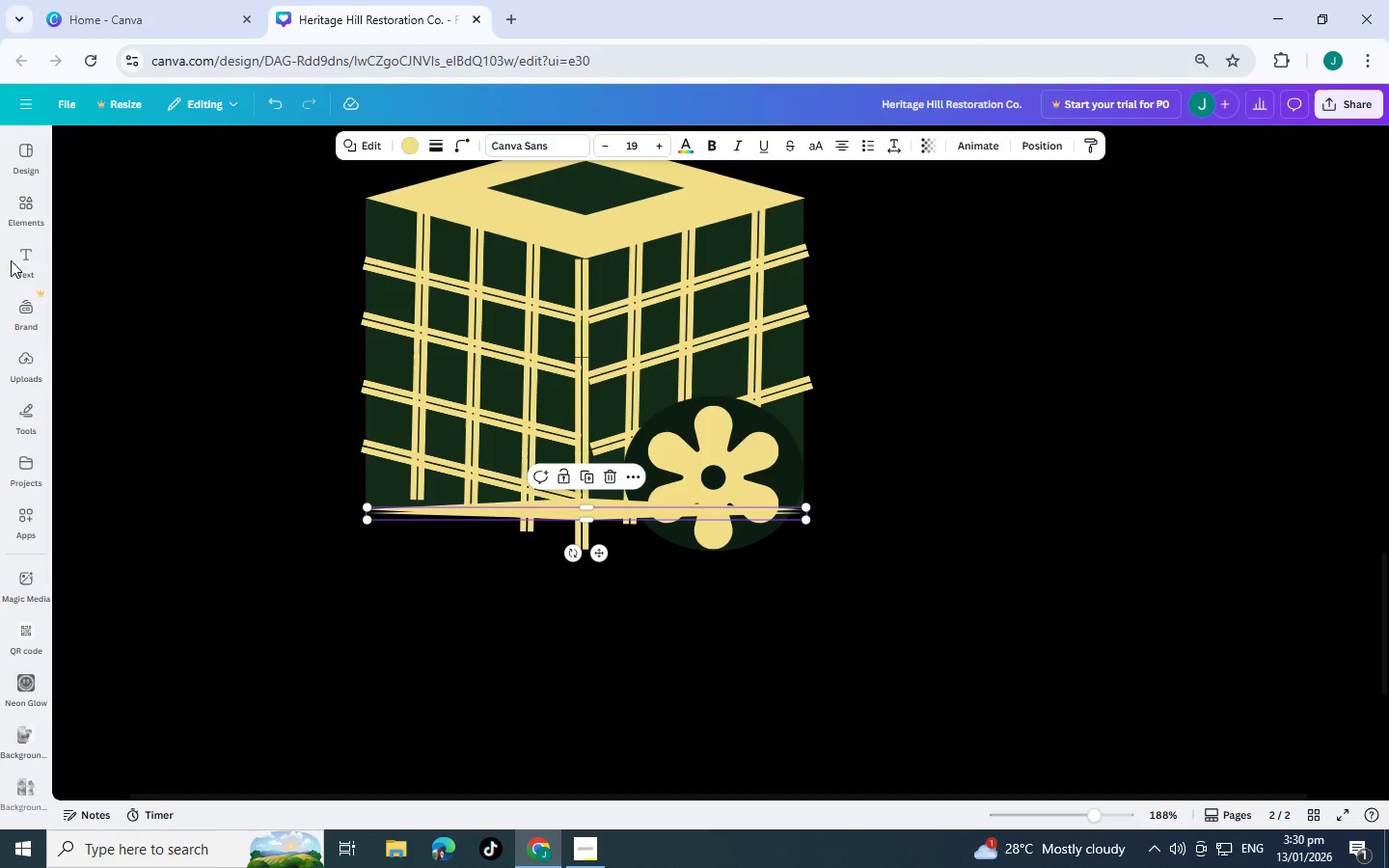 
left_click([37, 198])
 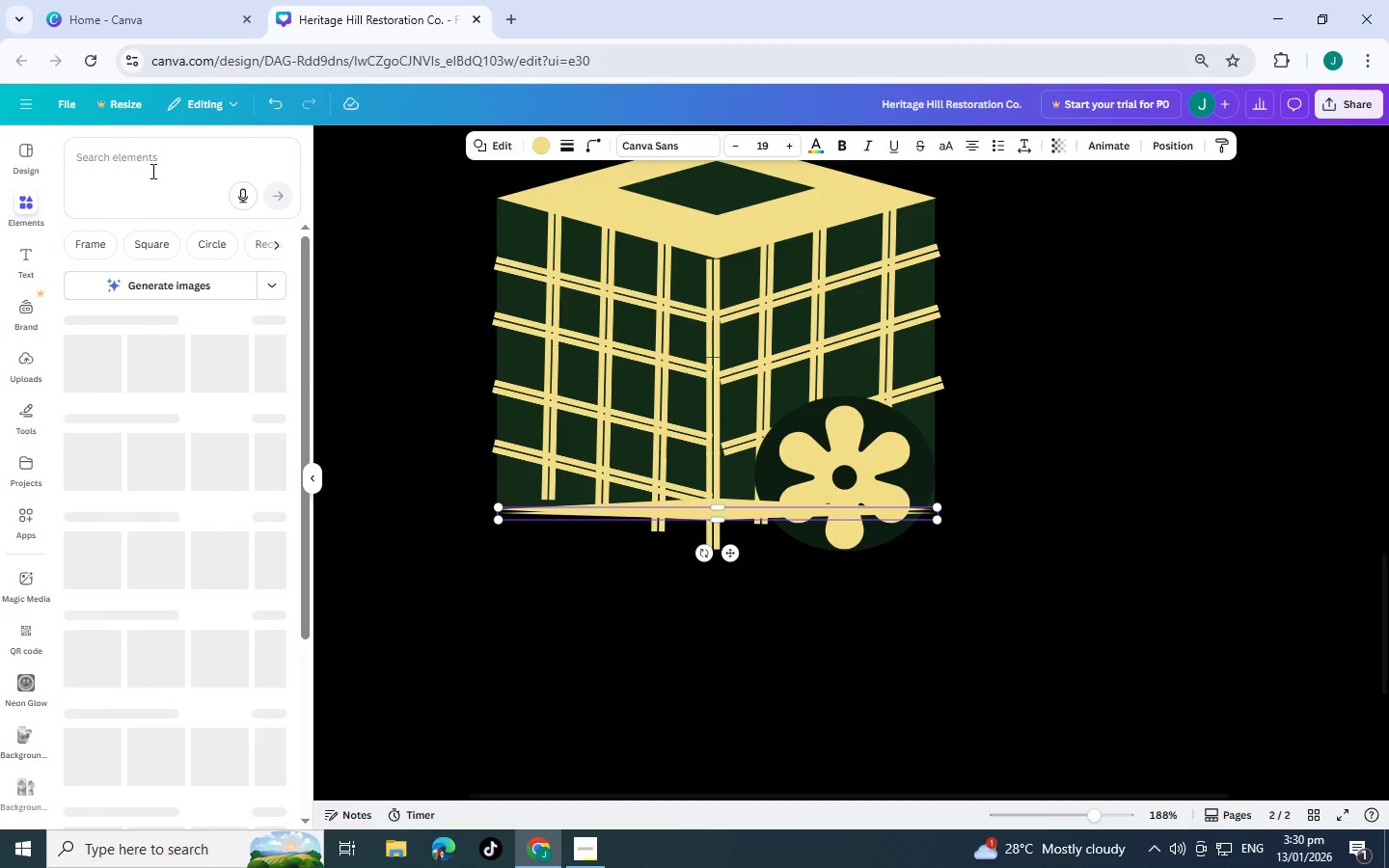 
left_click([151, 171])
 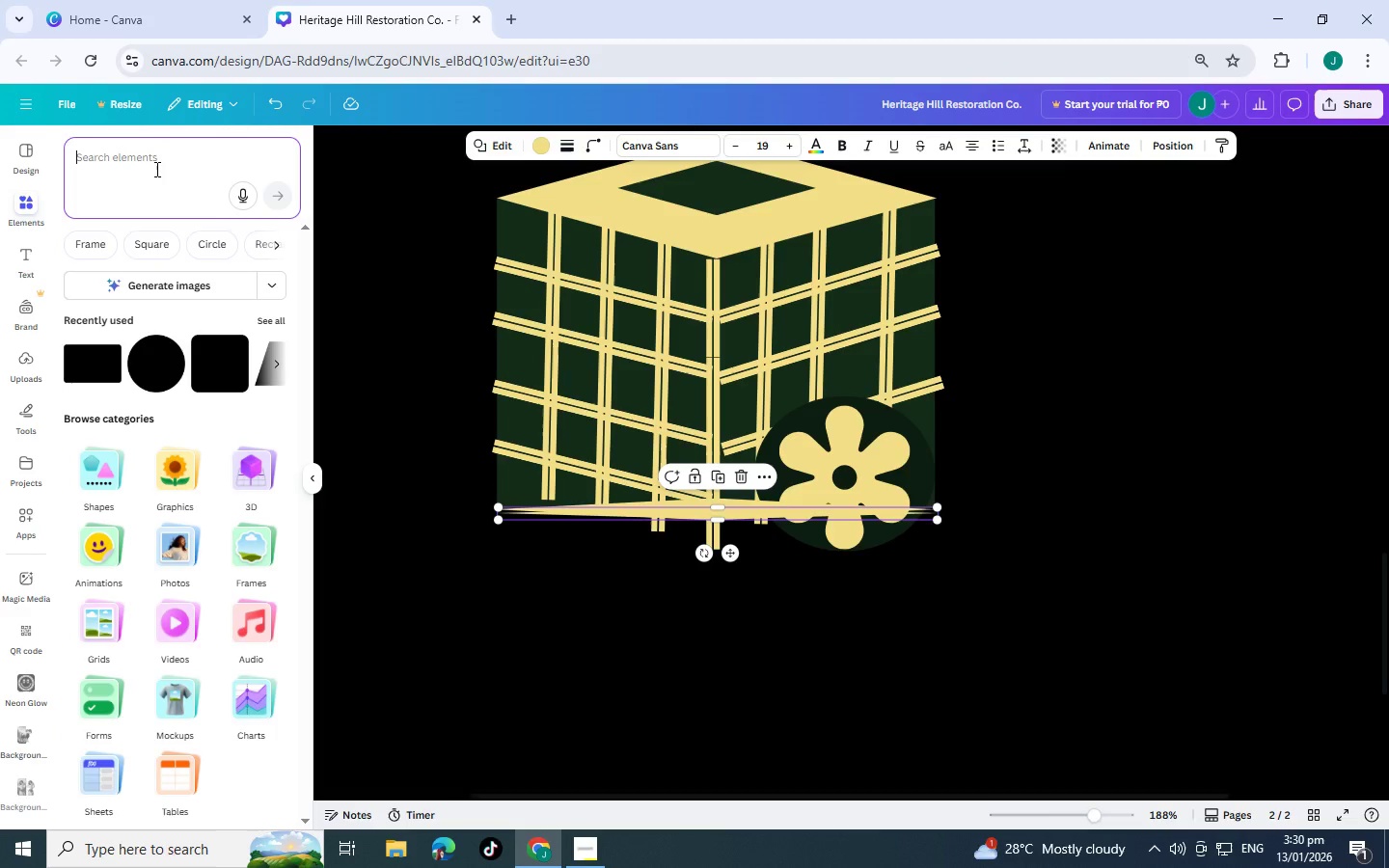 
type(shape)
 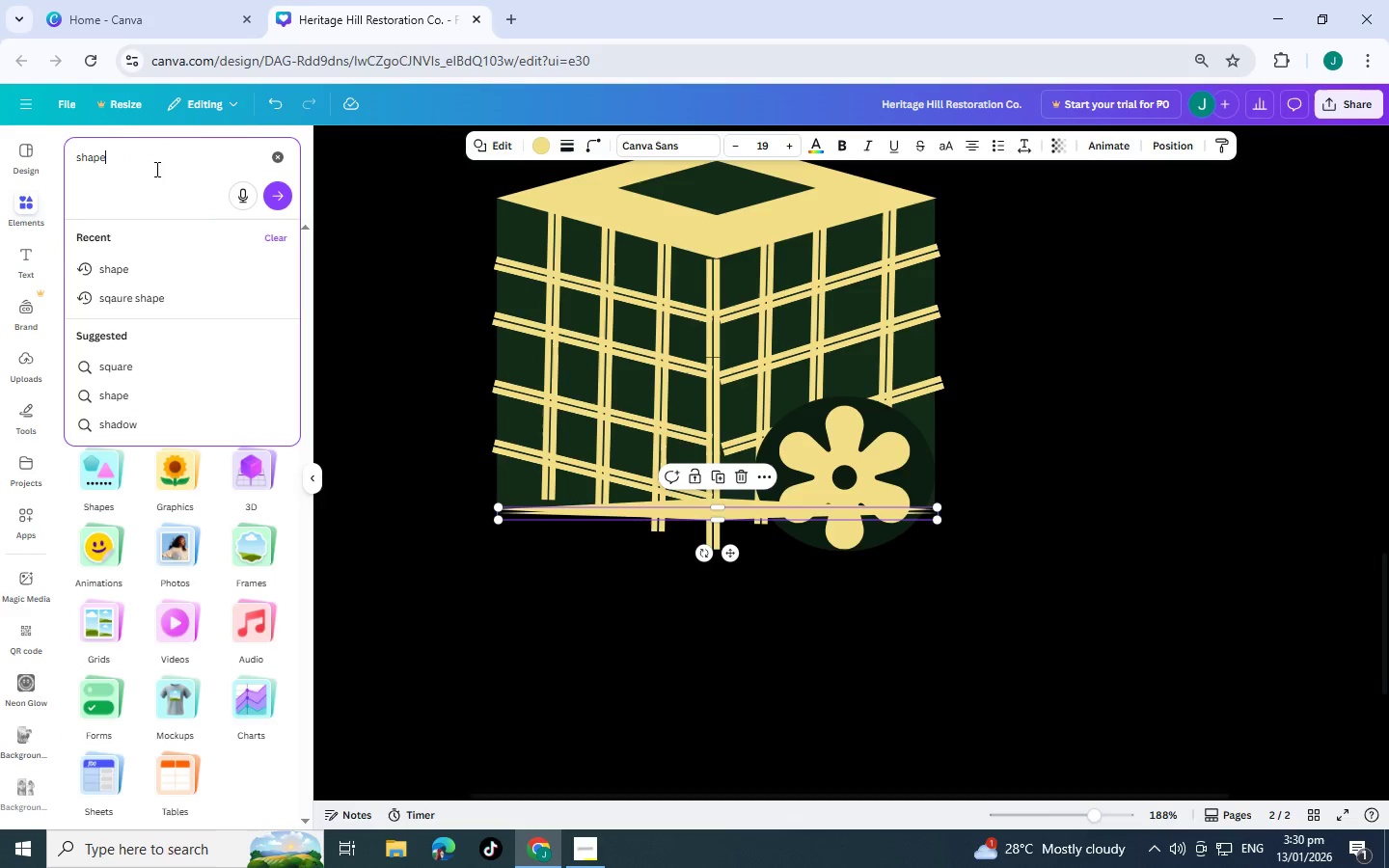 
key(Enter)
 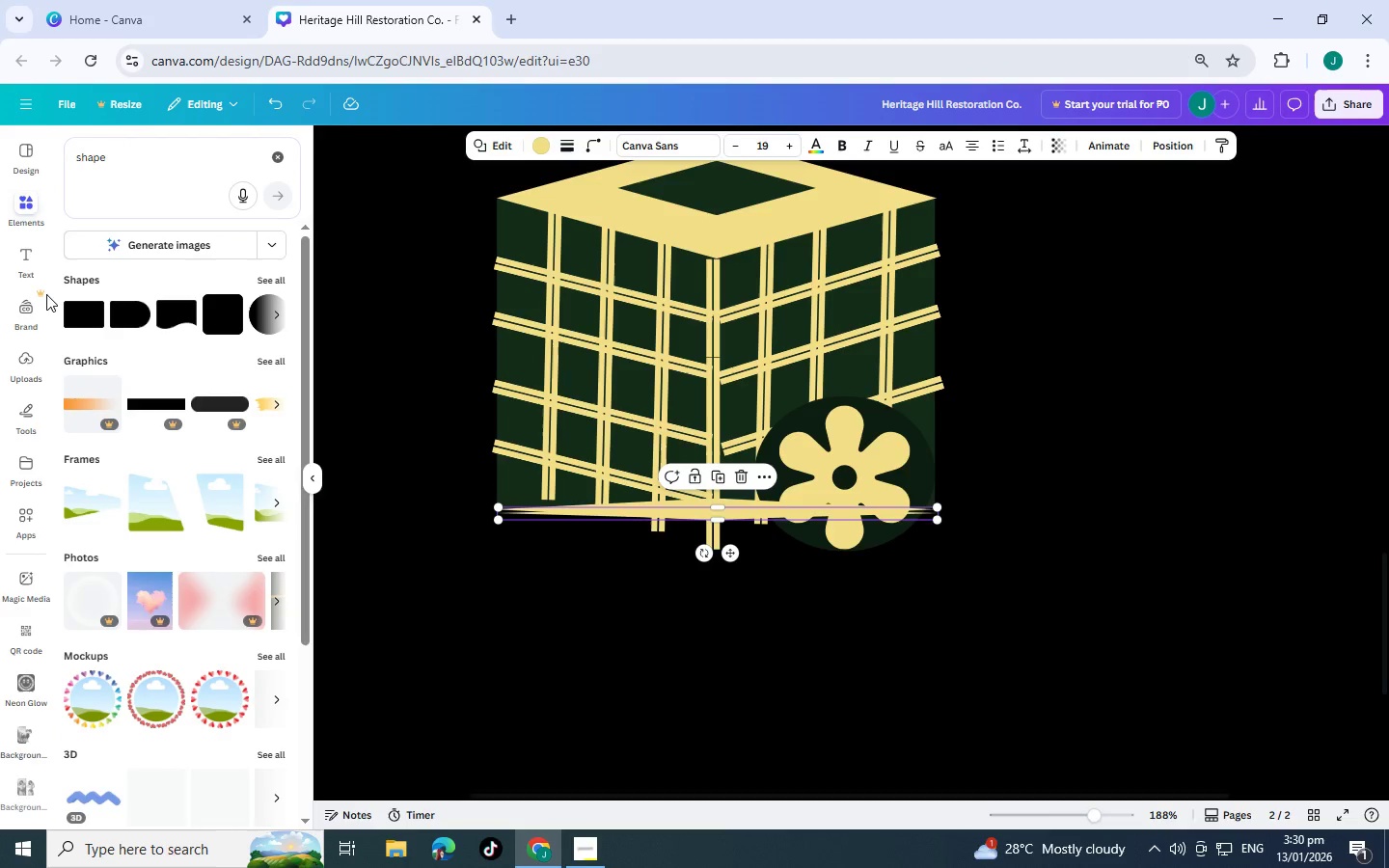 
left_click([81, 315])
 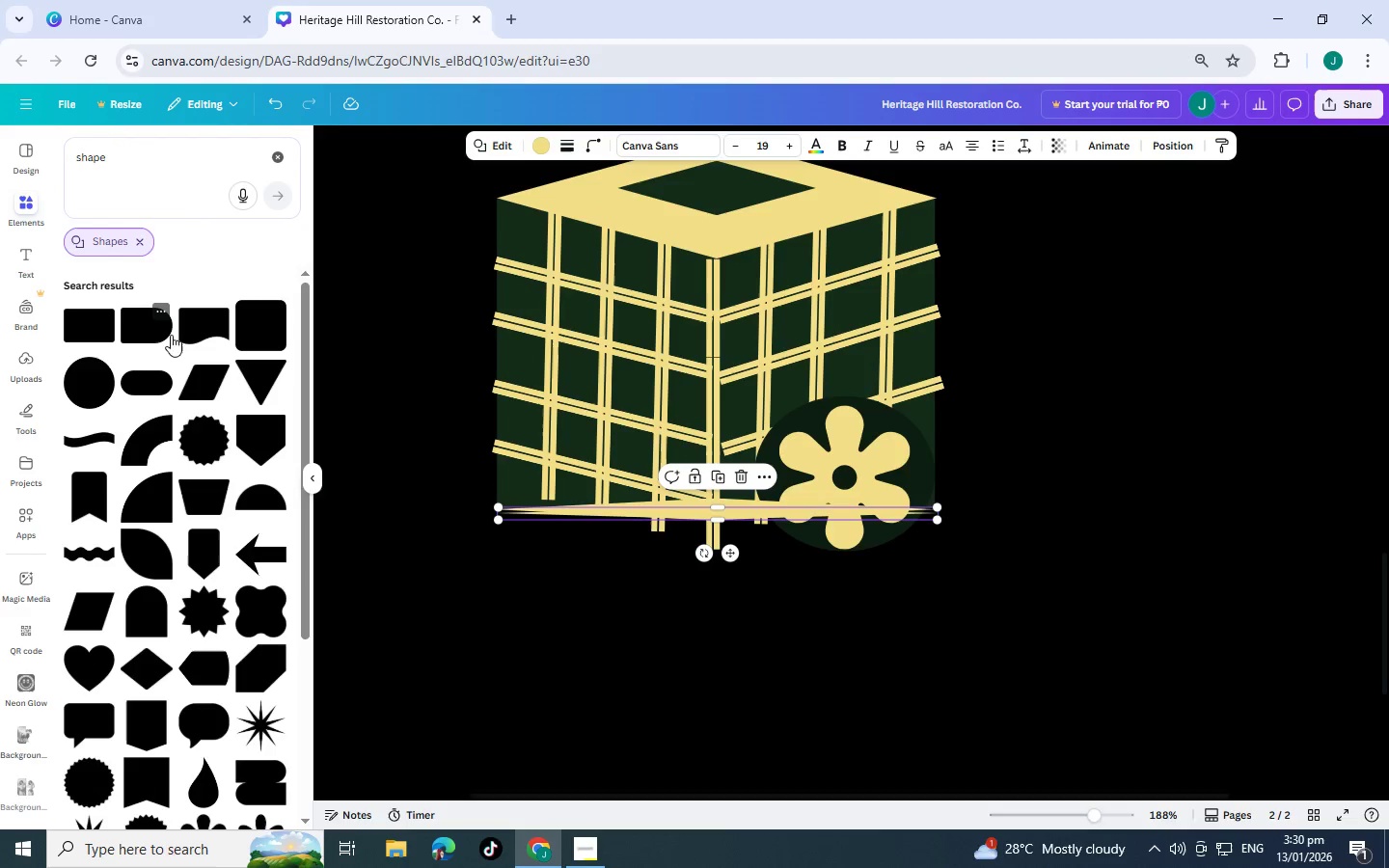 
left_click([210, 375])
 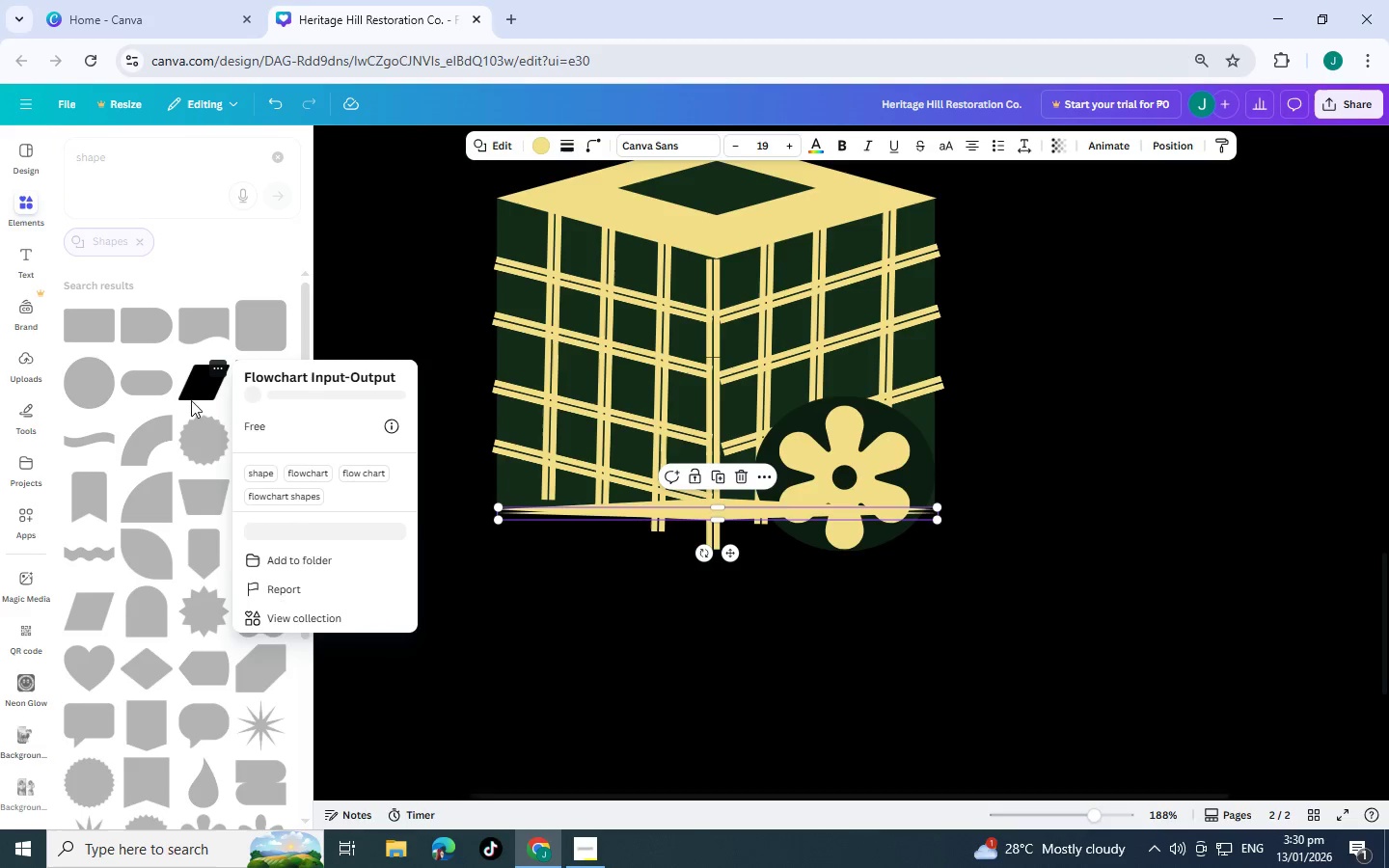 
left_click([192, 391])
 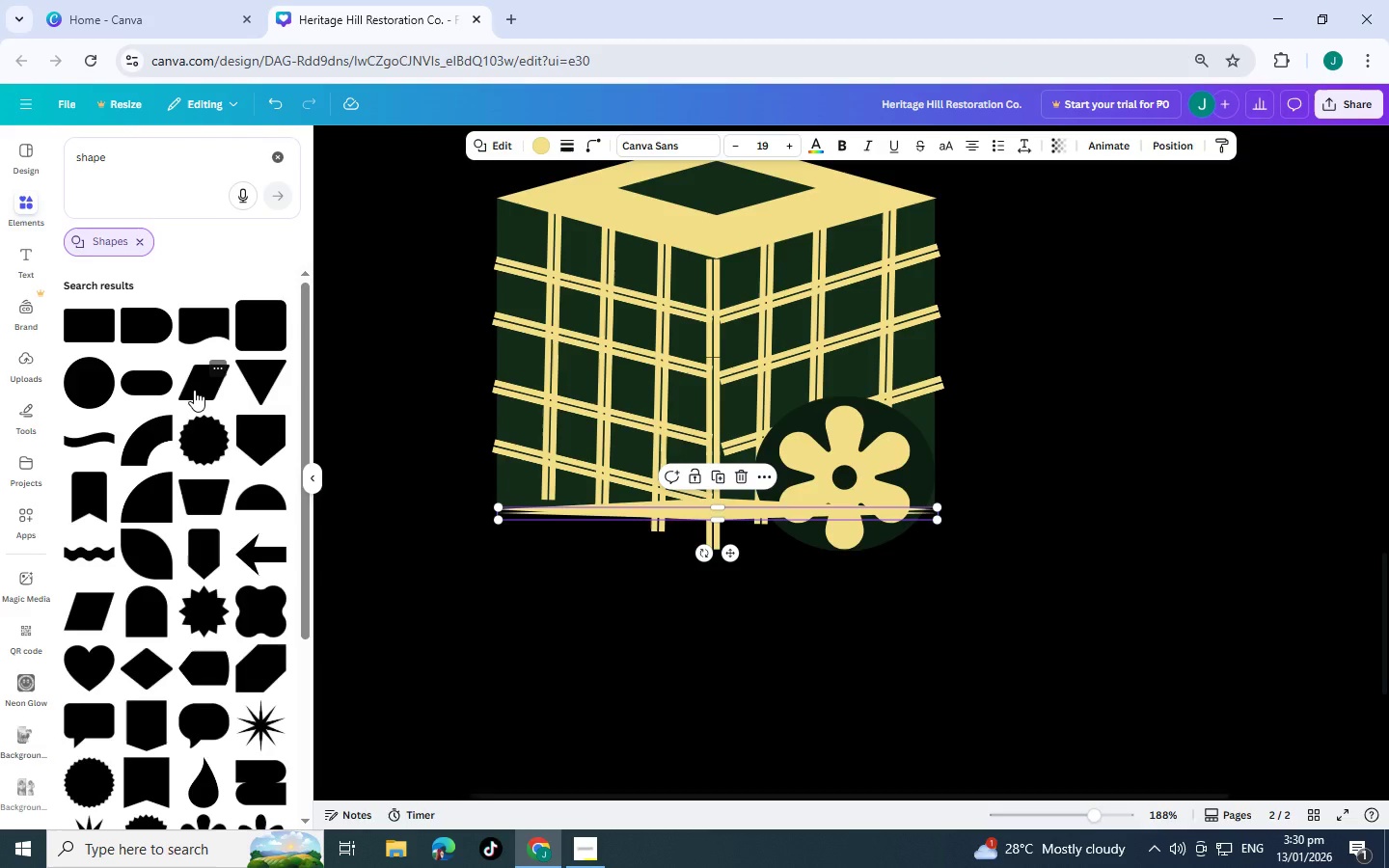 
left_click_drag(start_coordinate=[194, 390], to_coordinate=[600, 563])
 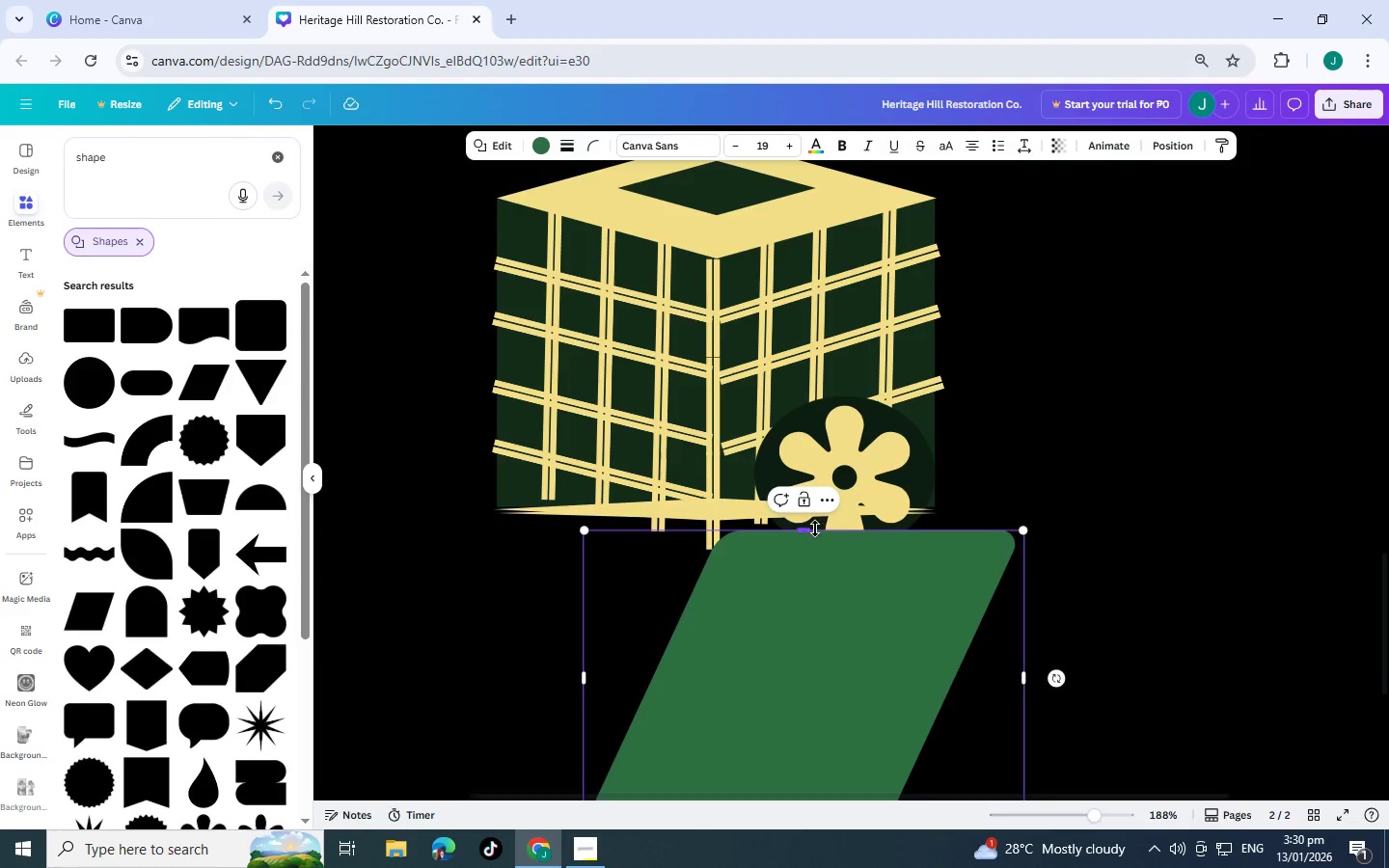 
left_click_drag(start_coordinate=[811, 536], to_coordinate=[796, 656])
 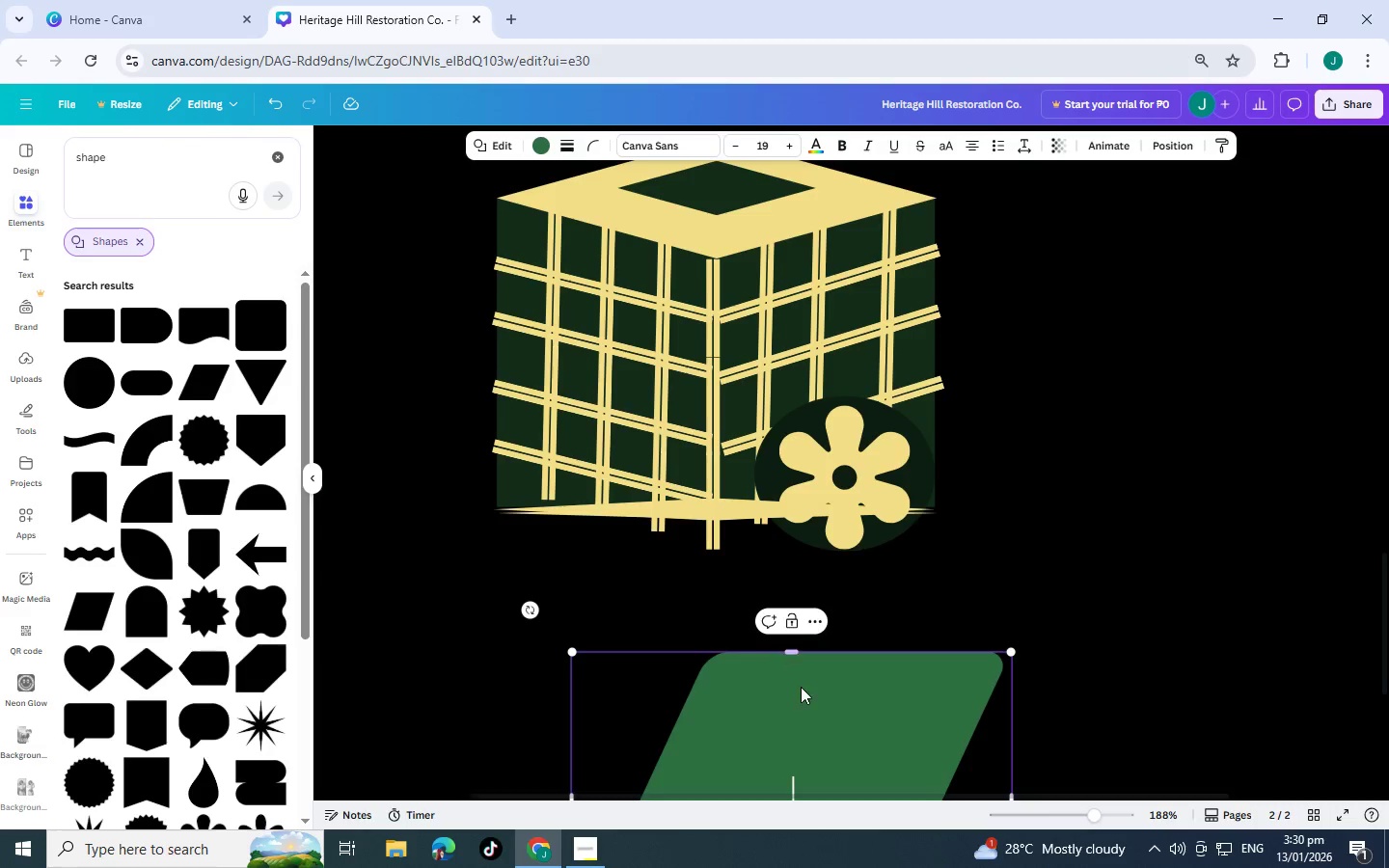 
left_click_drag(start_coordinate=[801, 694], to_coordinate=[762, 609])
 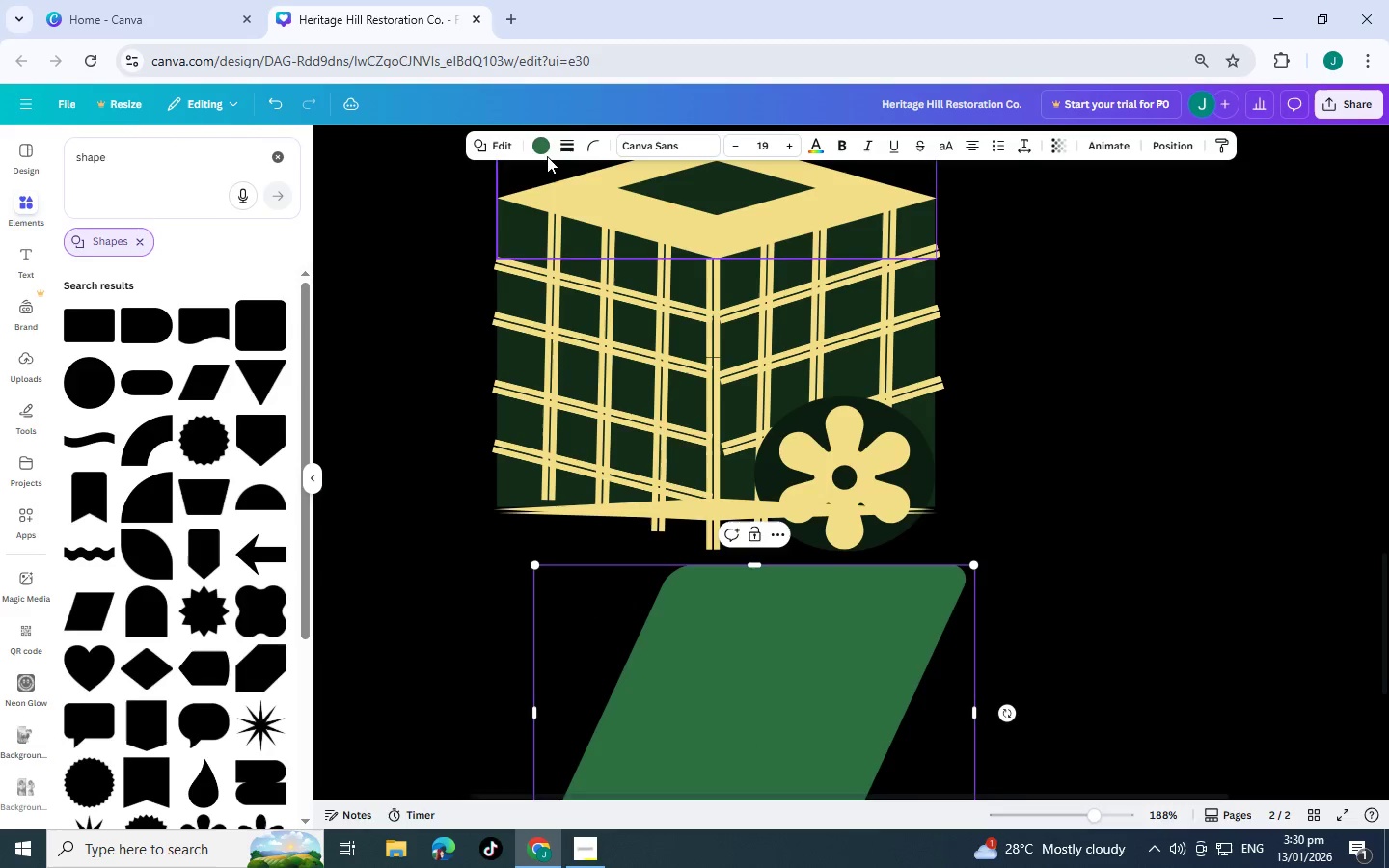 
left_click([539, 141])
 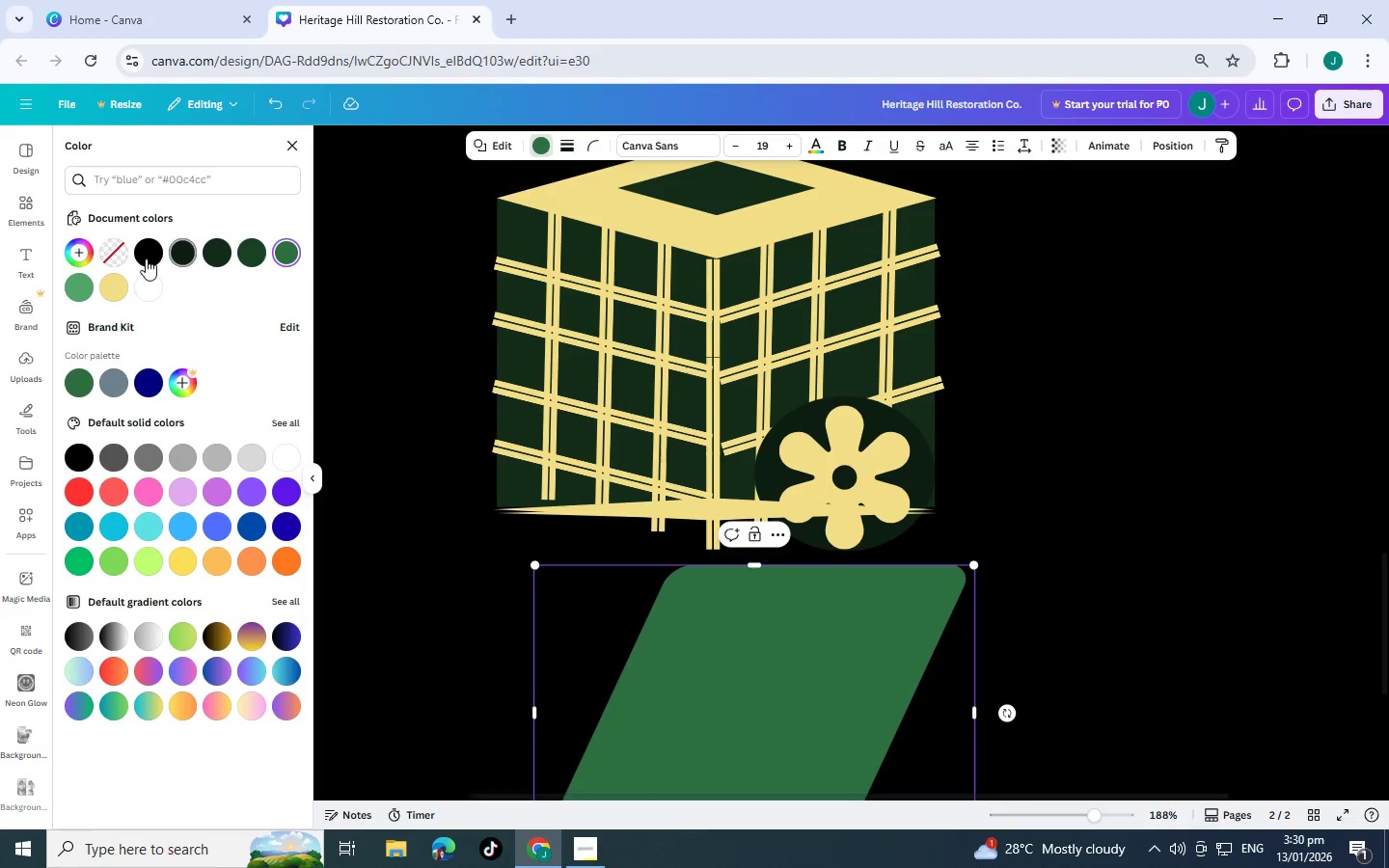 
left_click([113, 282])
 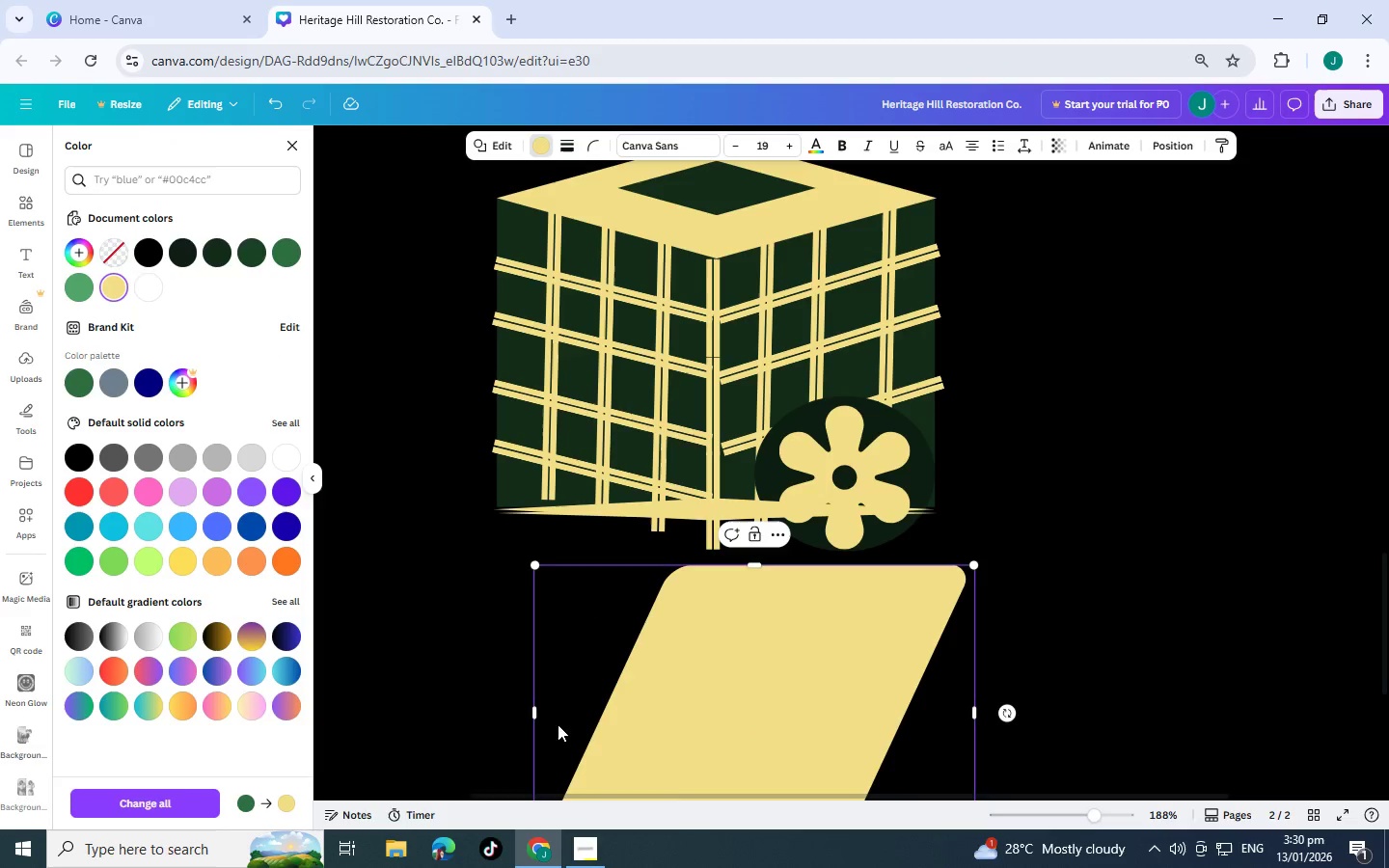 
scroll: coordinate [735, 709], scroll_direction: down, amount: 3.0
 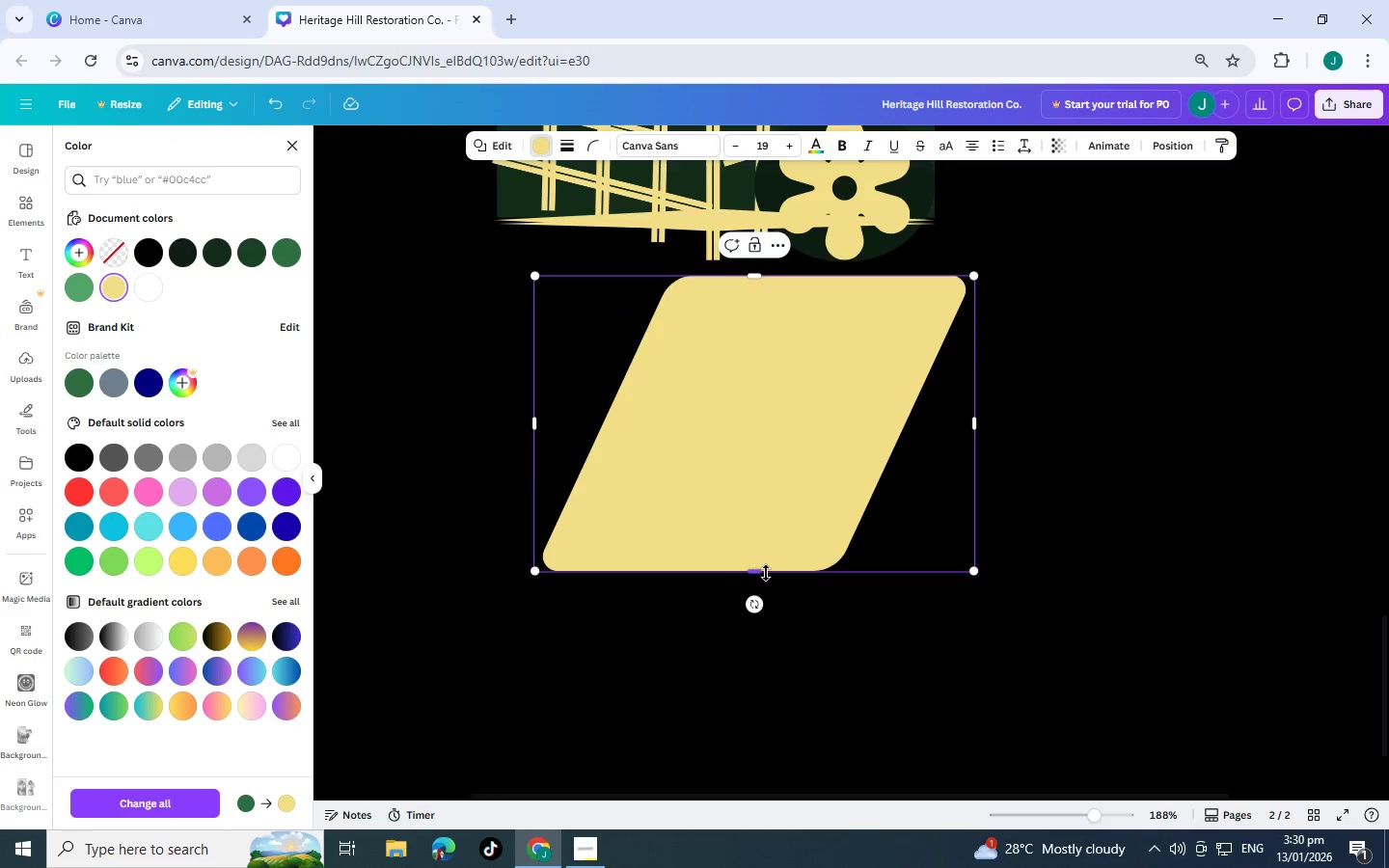 
left_click_drag(start_coordinate=[761, 573], to_coordinate=[779, 301])
 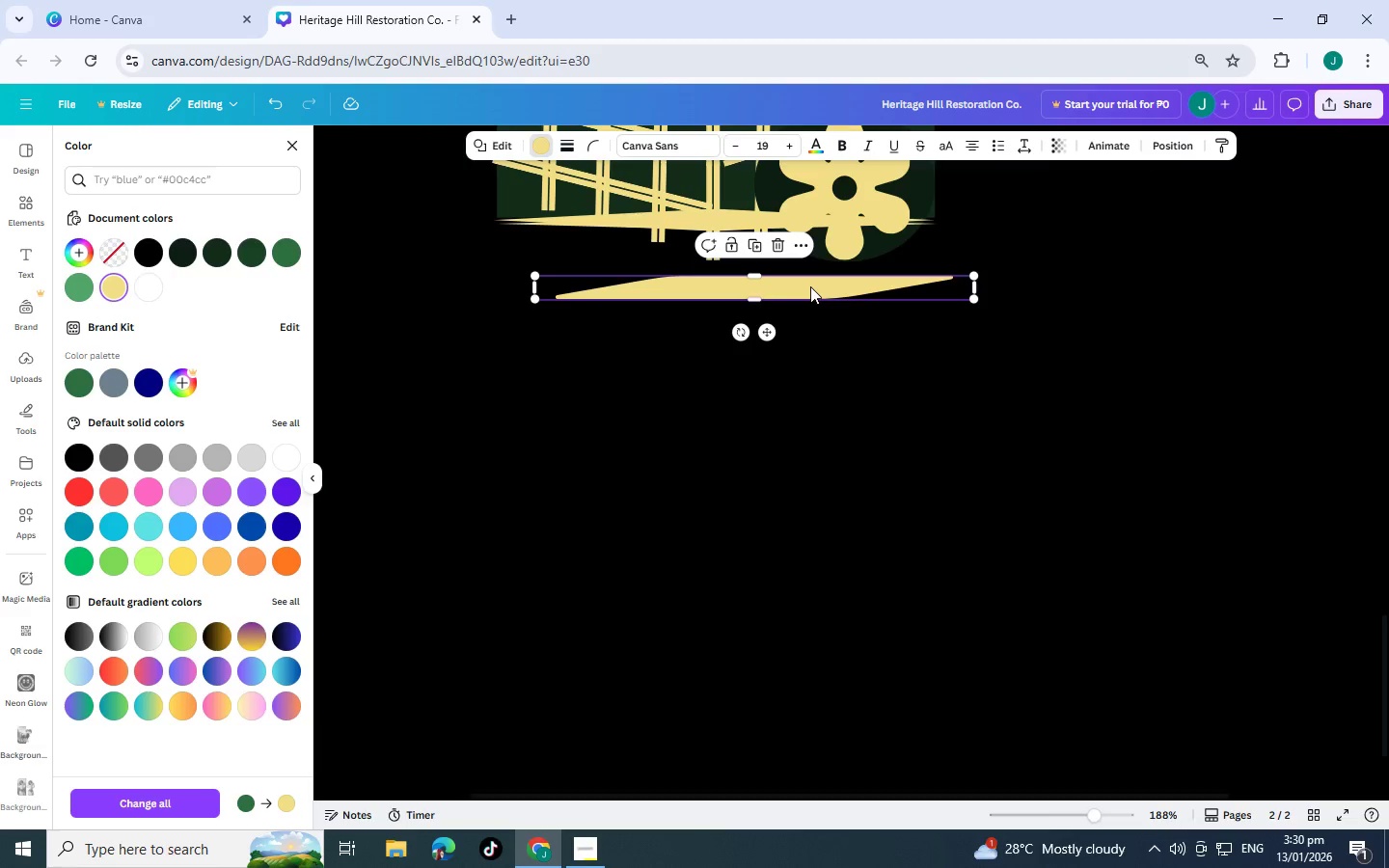 
left_click_drag(start_coordinate=[810, 286], to_coordinate=[658, 228])
 